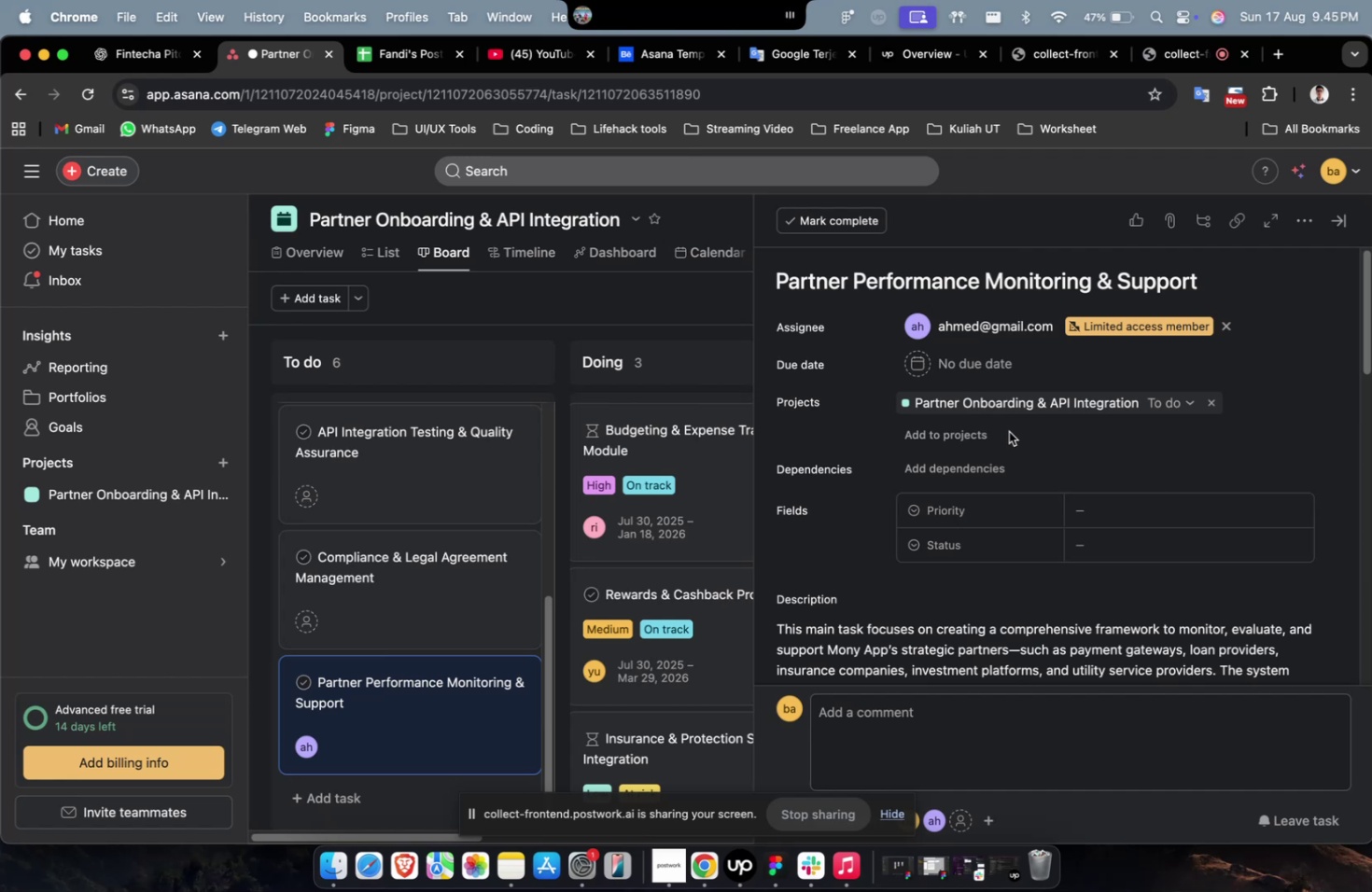 
scroll: coordinate [1008, 431], scroll_direction: up, amount: 2.0
 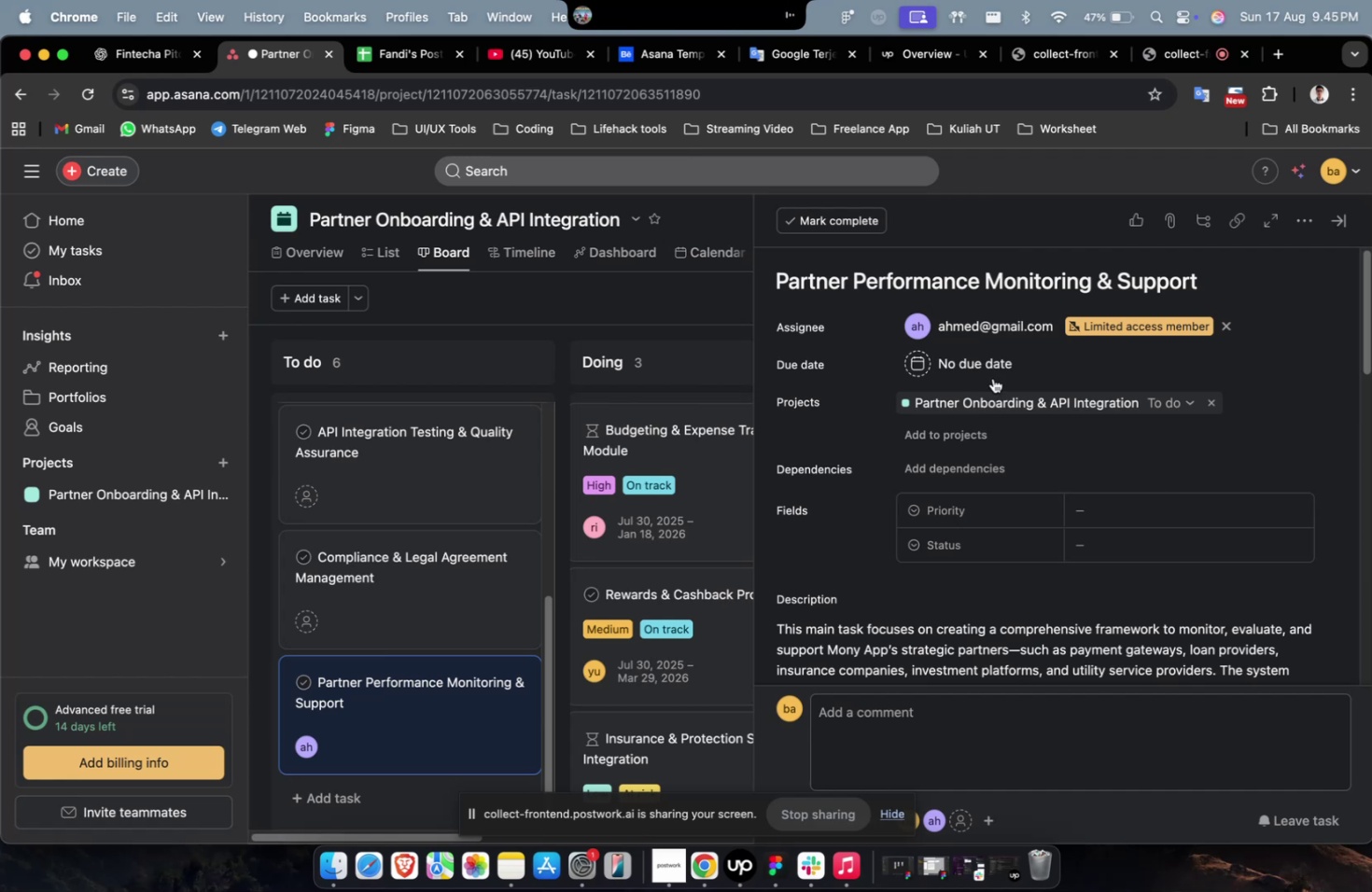 
left_click([988, 363])
 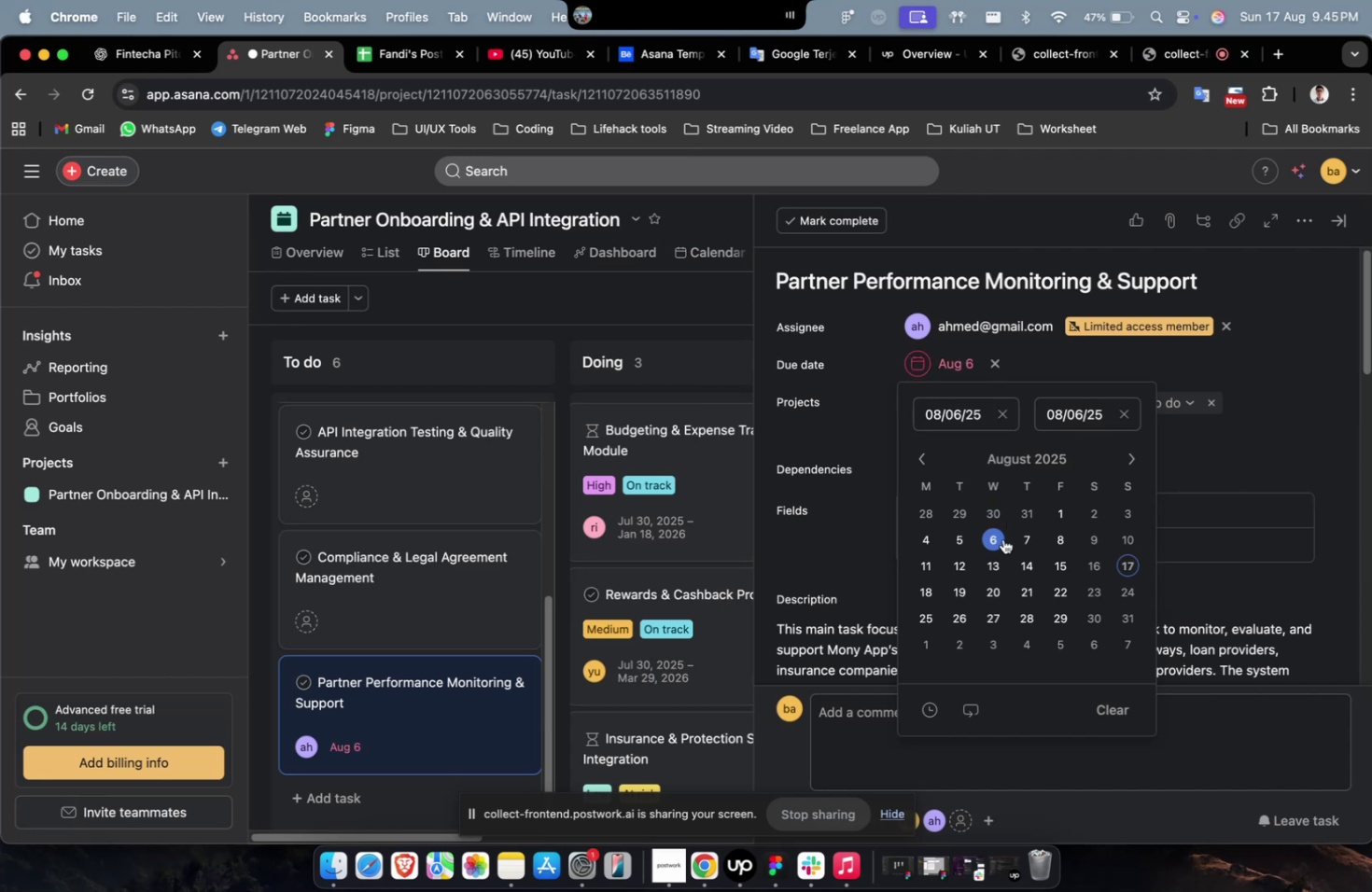 
triple_click([1131, 463])
 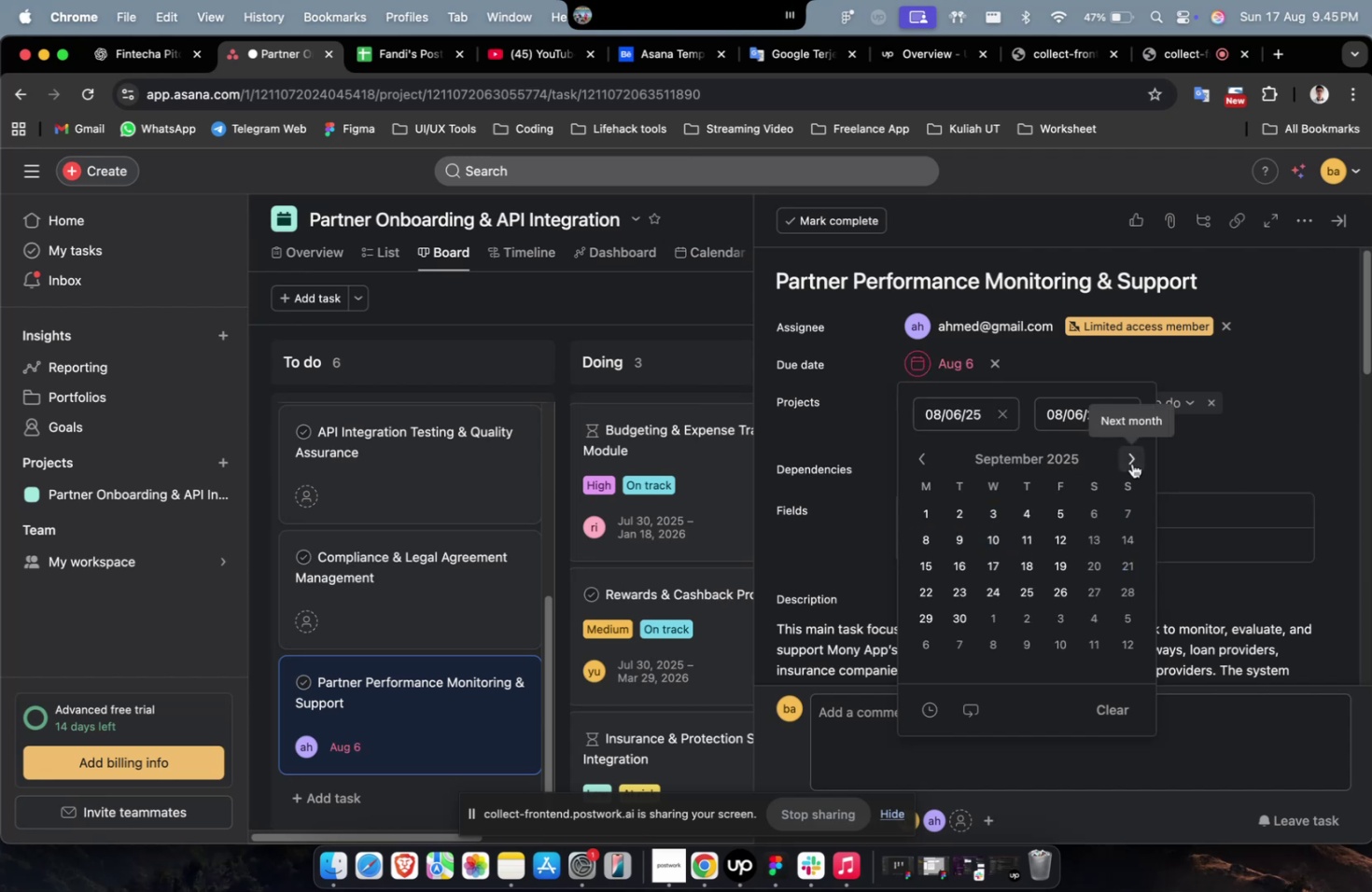 
triple_click([1131, 463])
 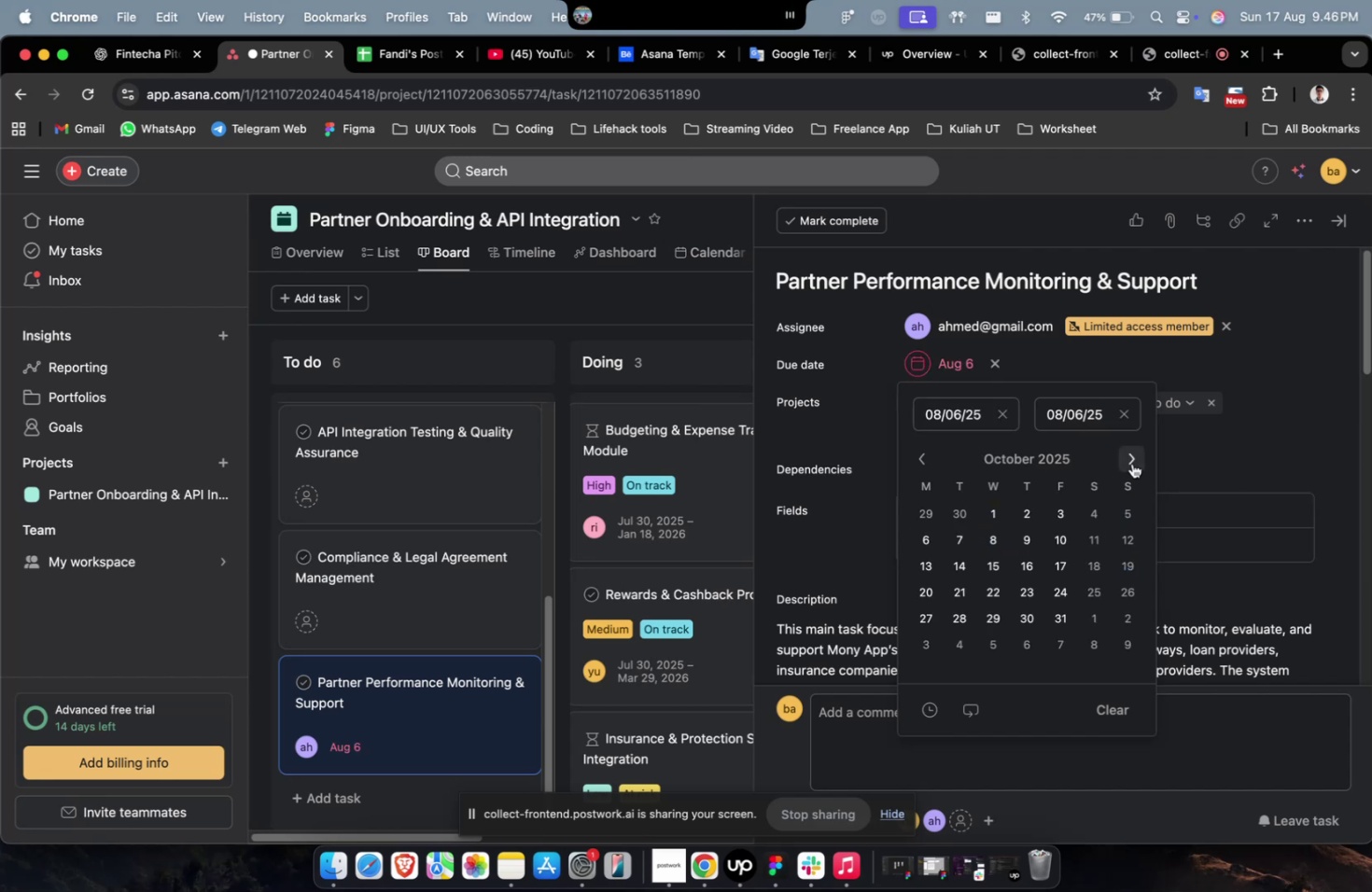 
triple_click([1131, 463])
 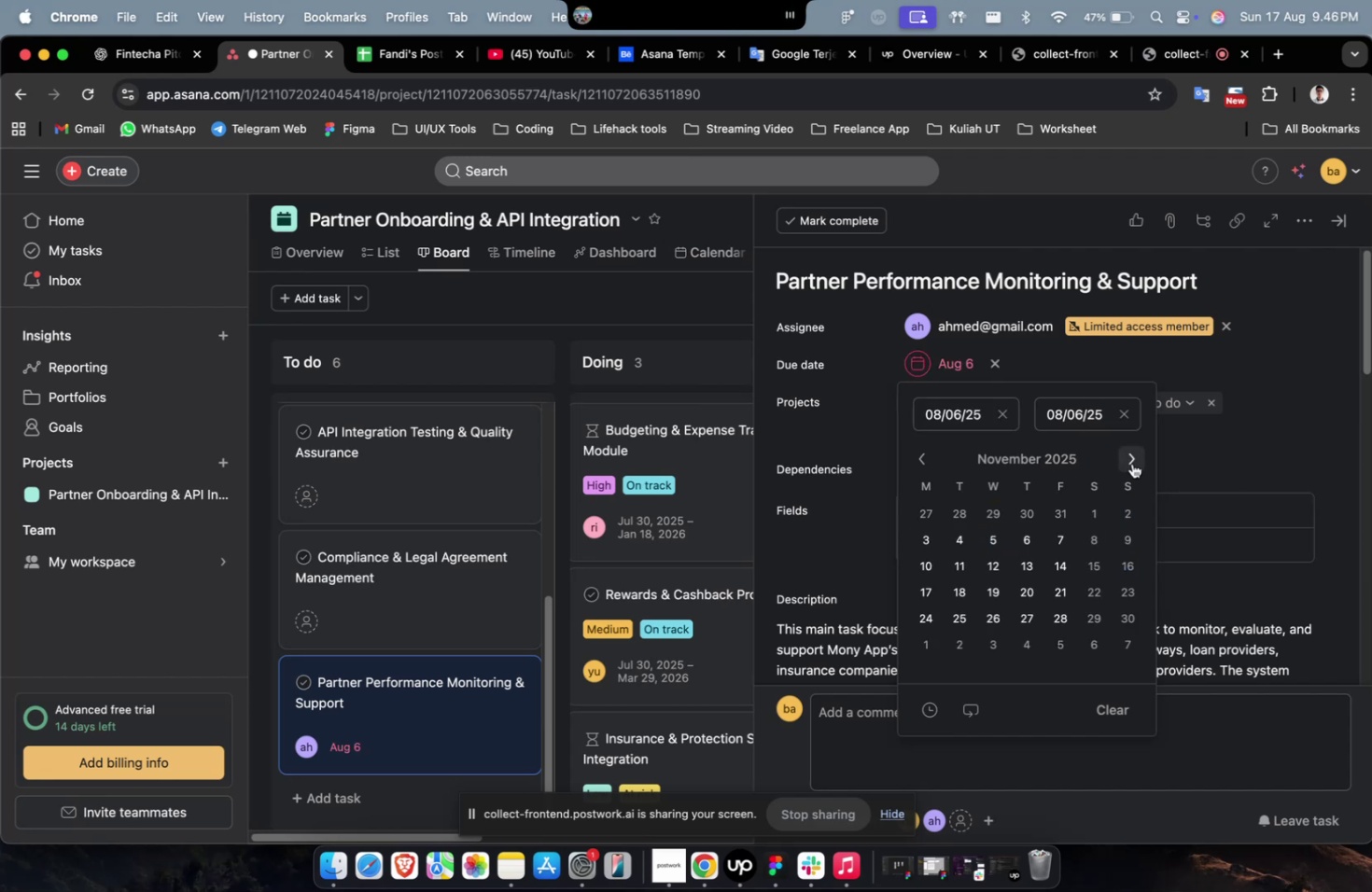 
triple_click([1131, 463])
 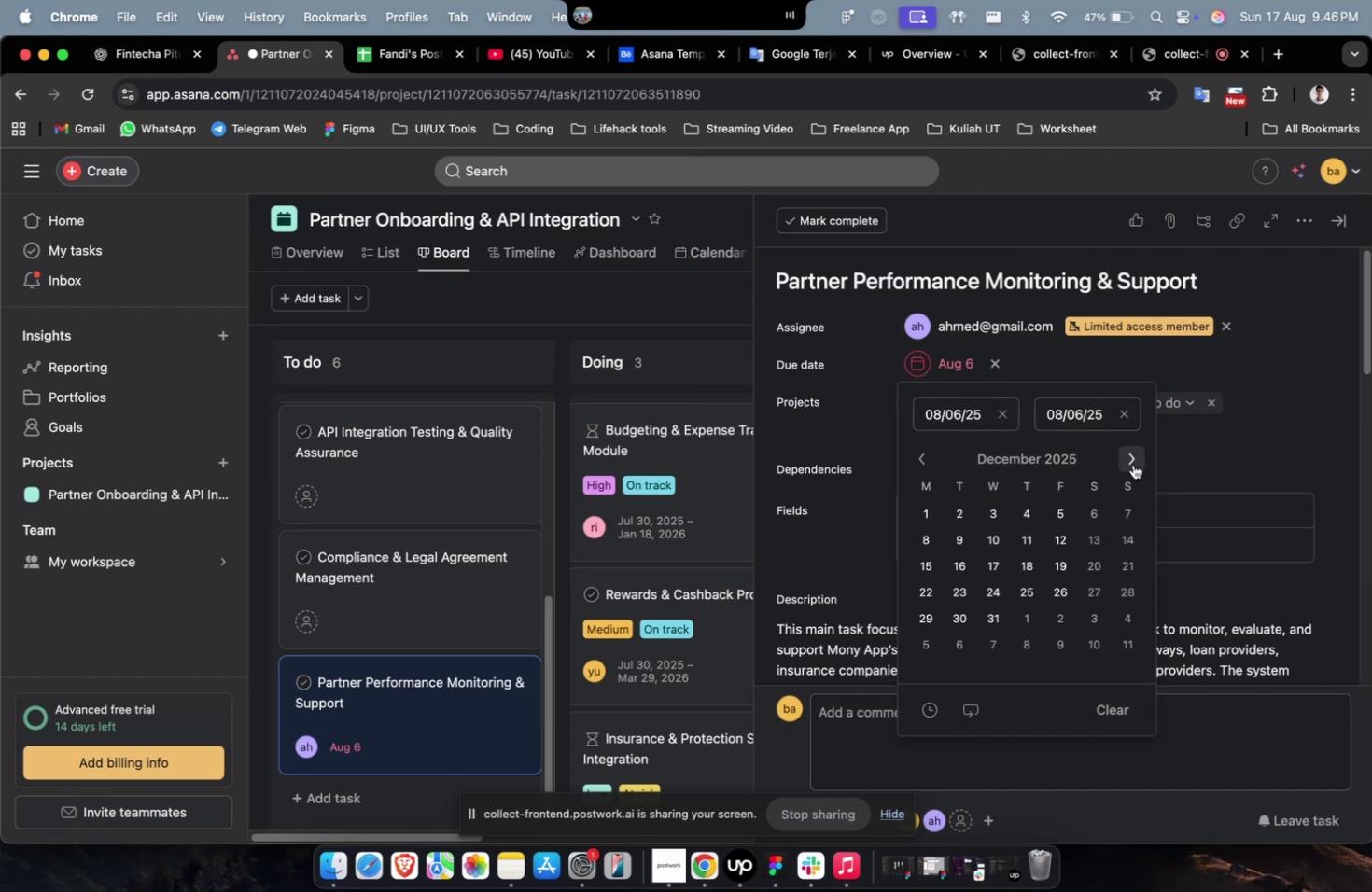 
triple_click([1132, 464])
 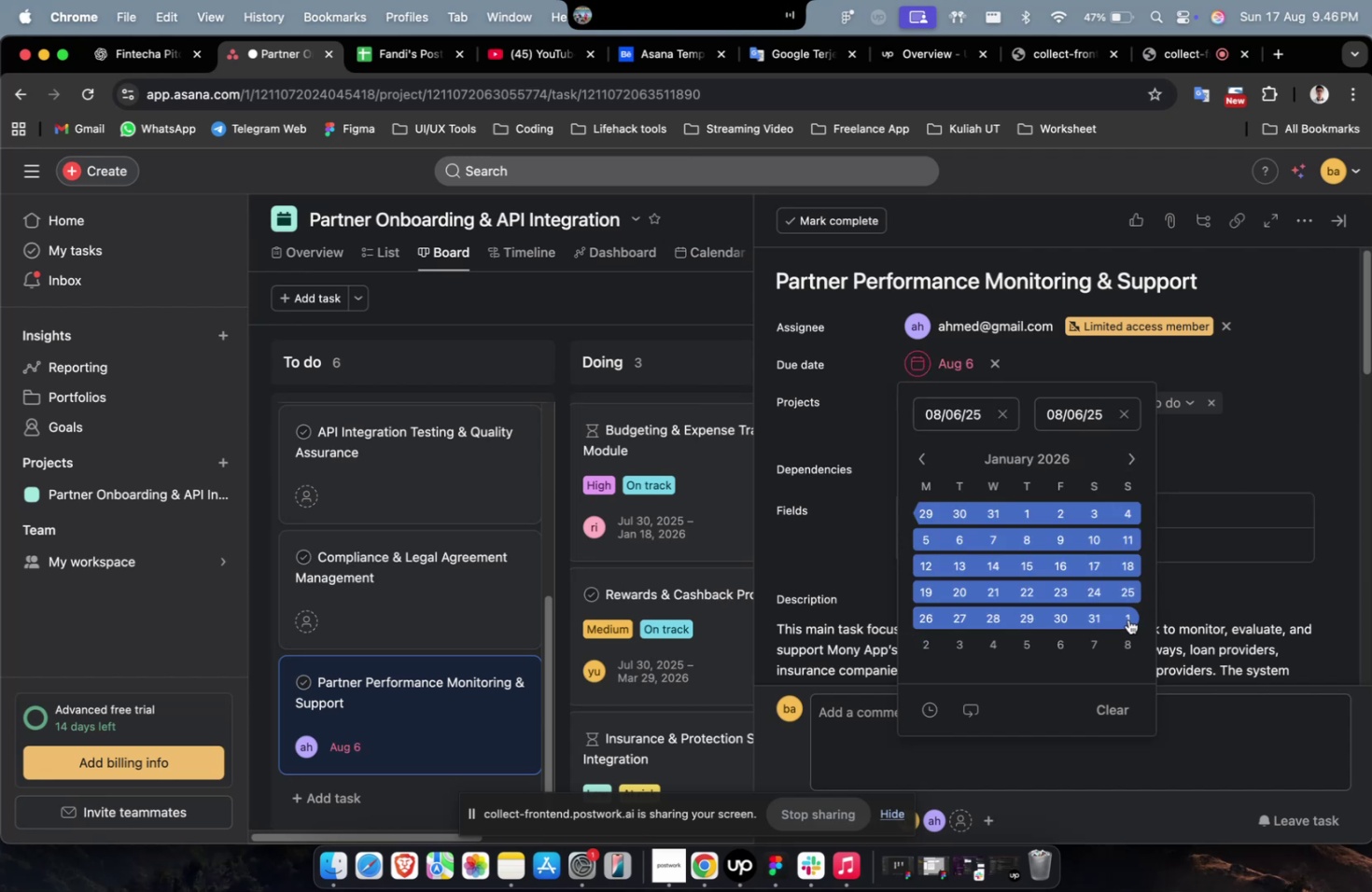 
triple_click([1127, 618])
 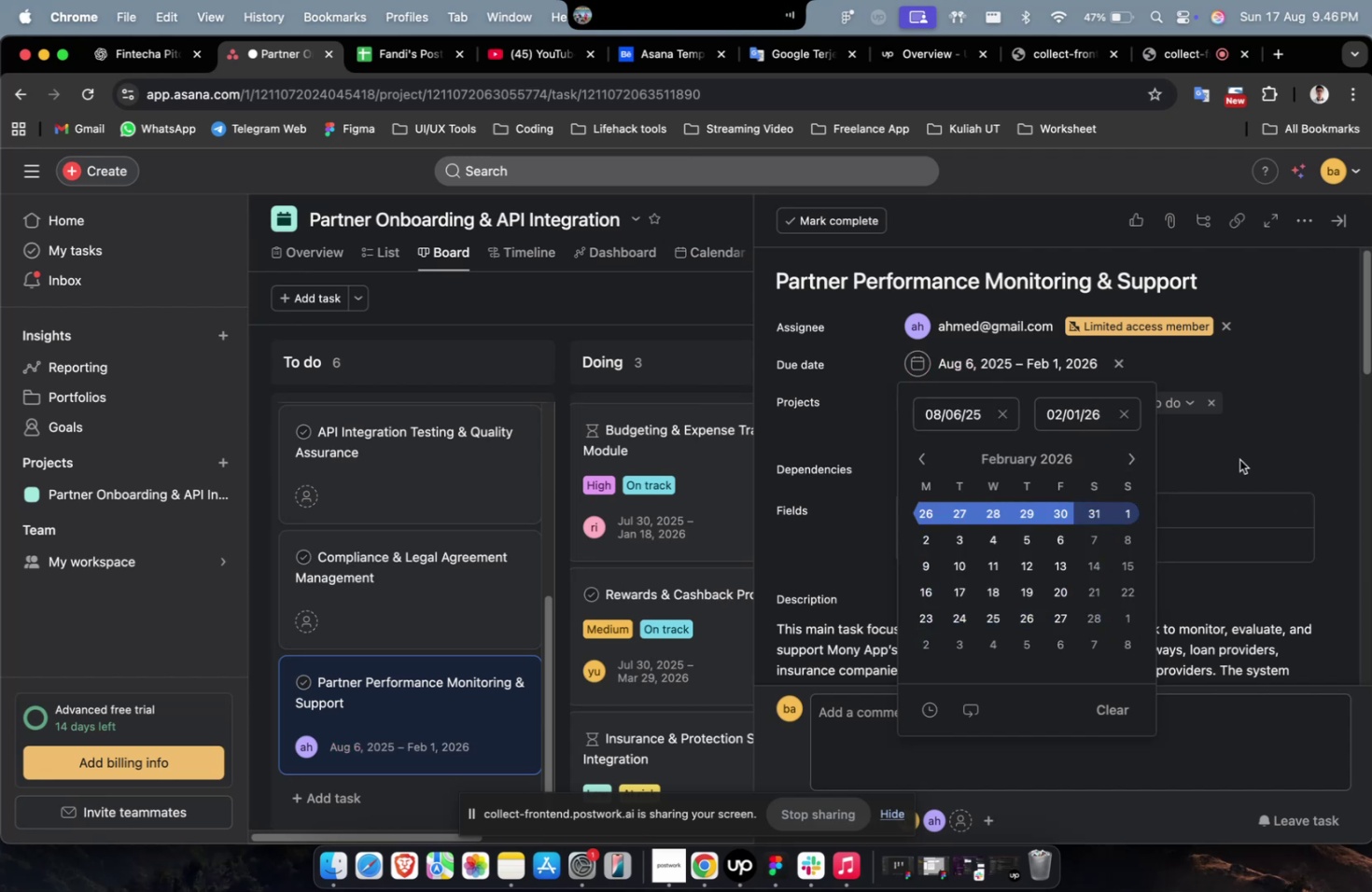 
triple_click([1239, 459])
 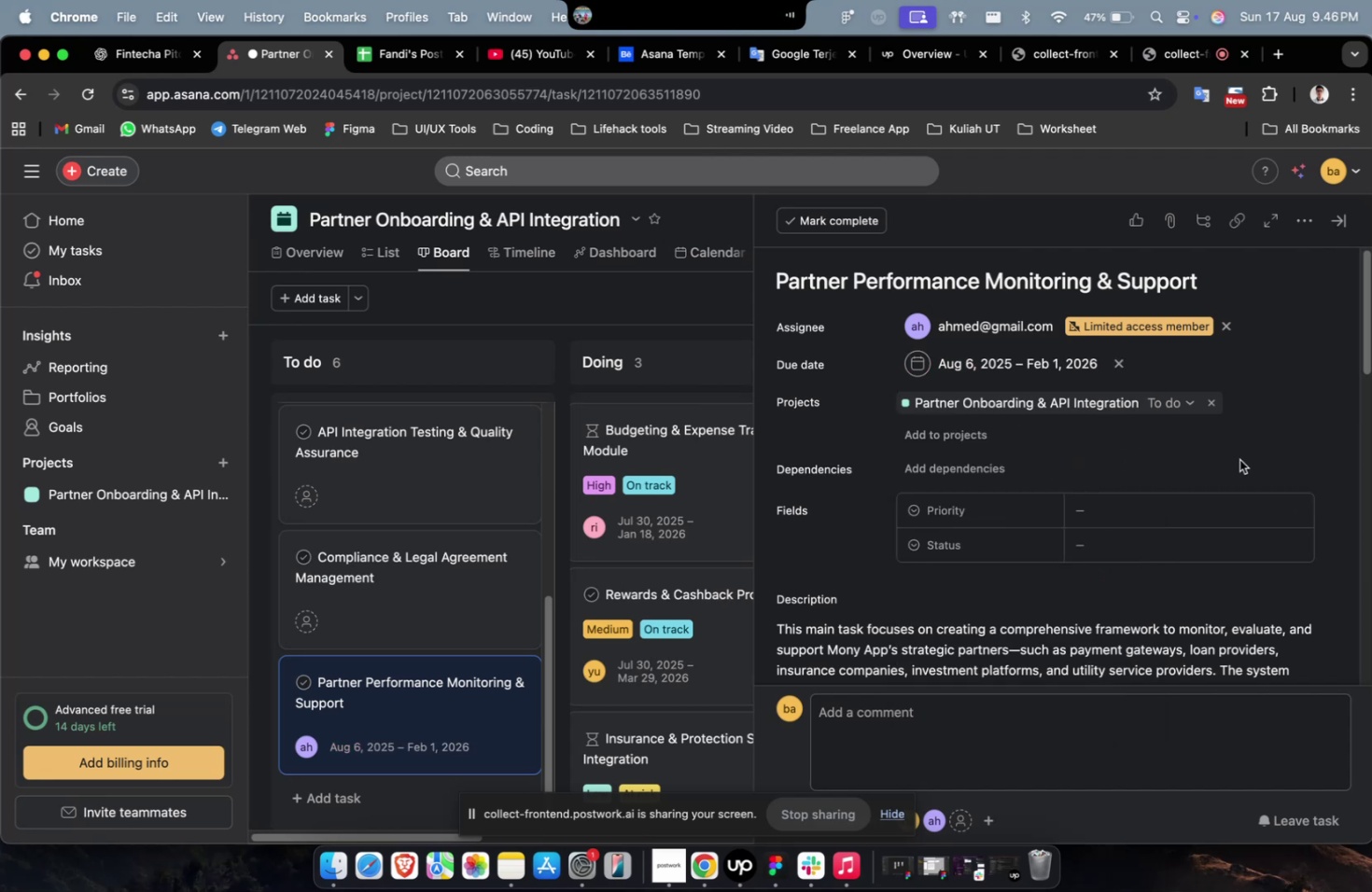 
left_click([929, 442])
 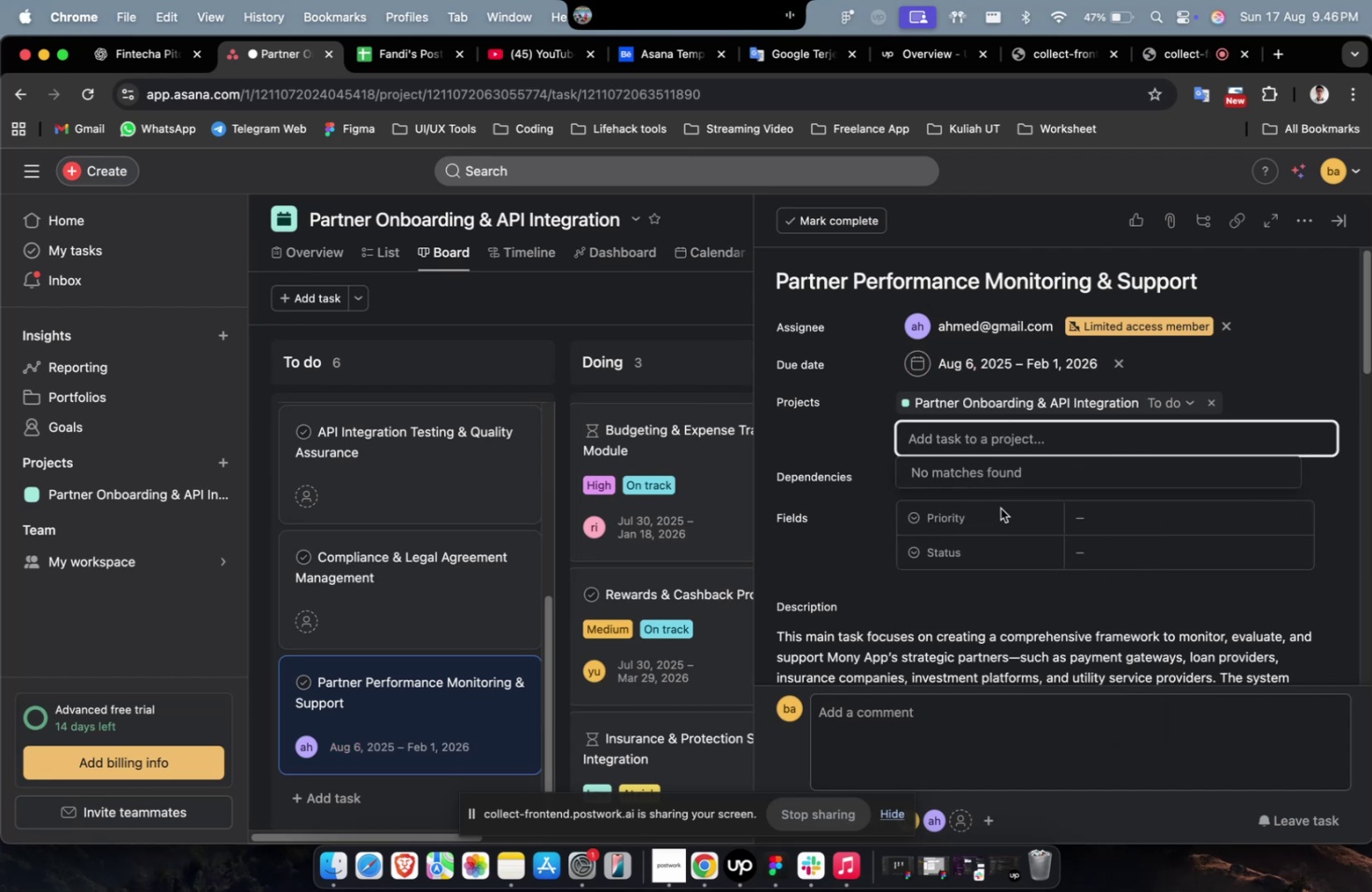 
left_click([1099, 504])
 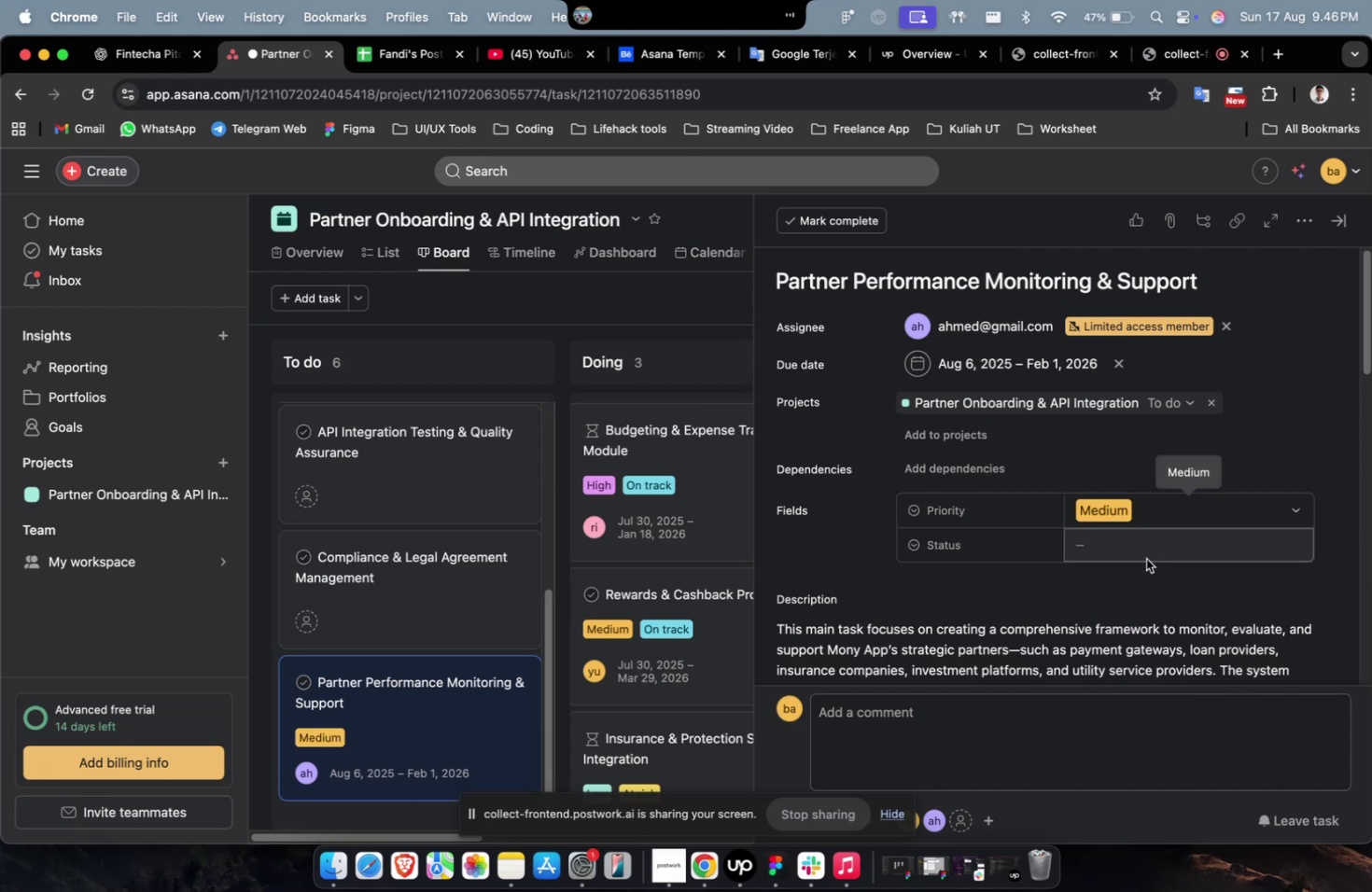 
triple_click([1148, 548])
 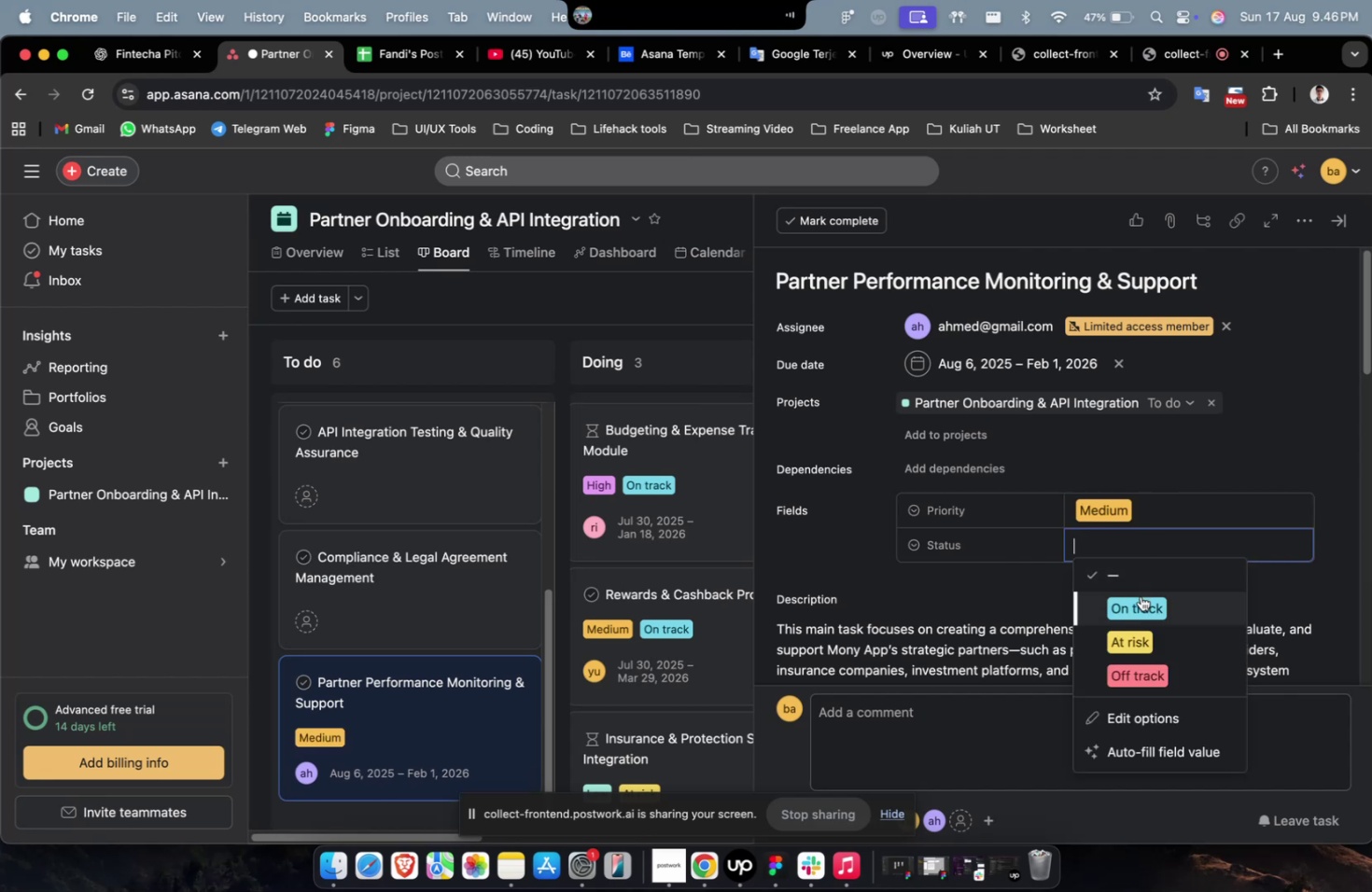 
triple_click([1135, 605])
 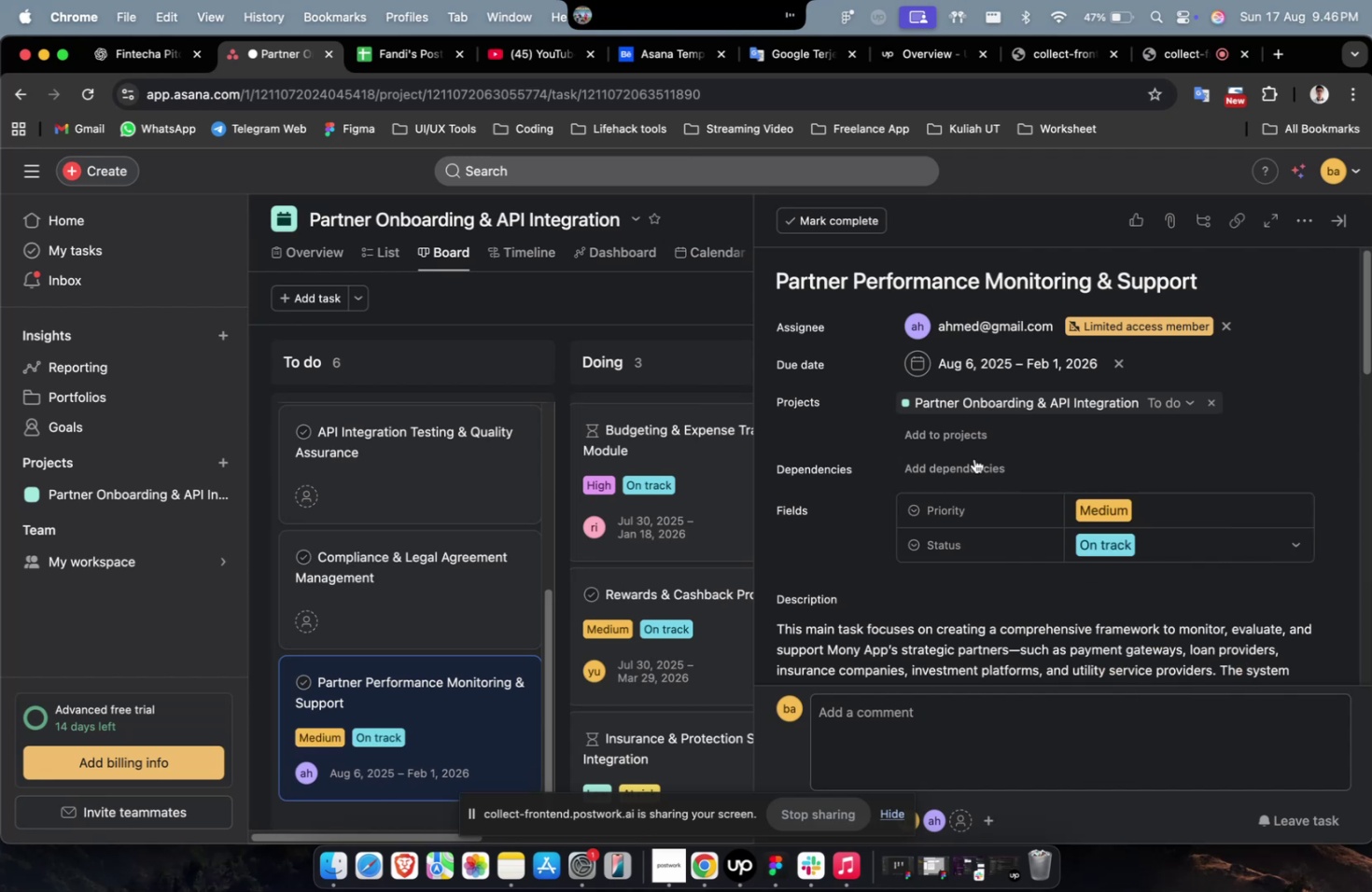 
triple_click([980, 467])
 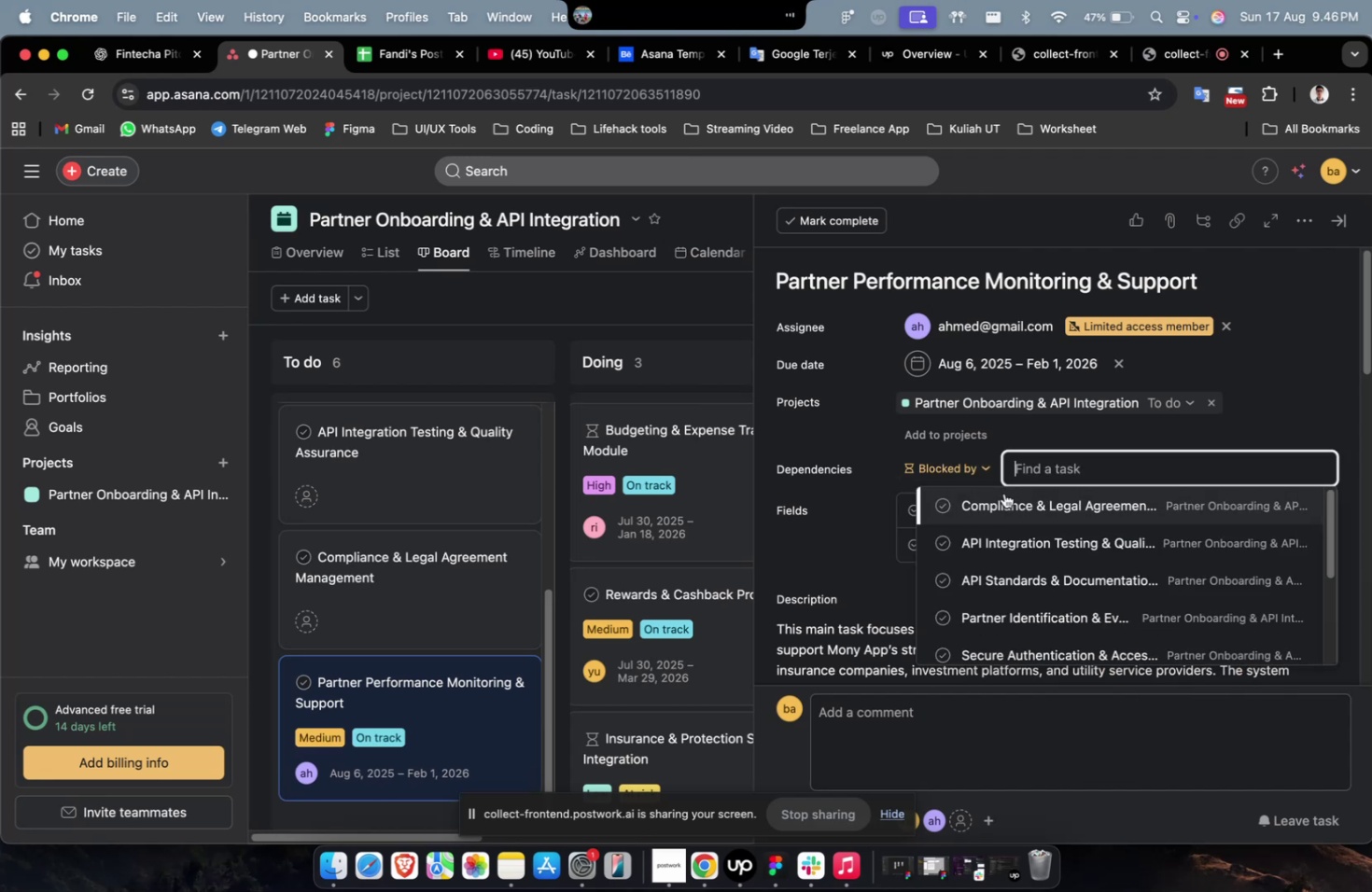 
triple_click([1003, 493])
 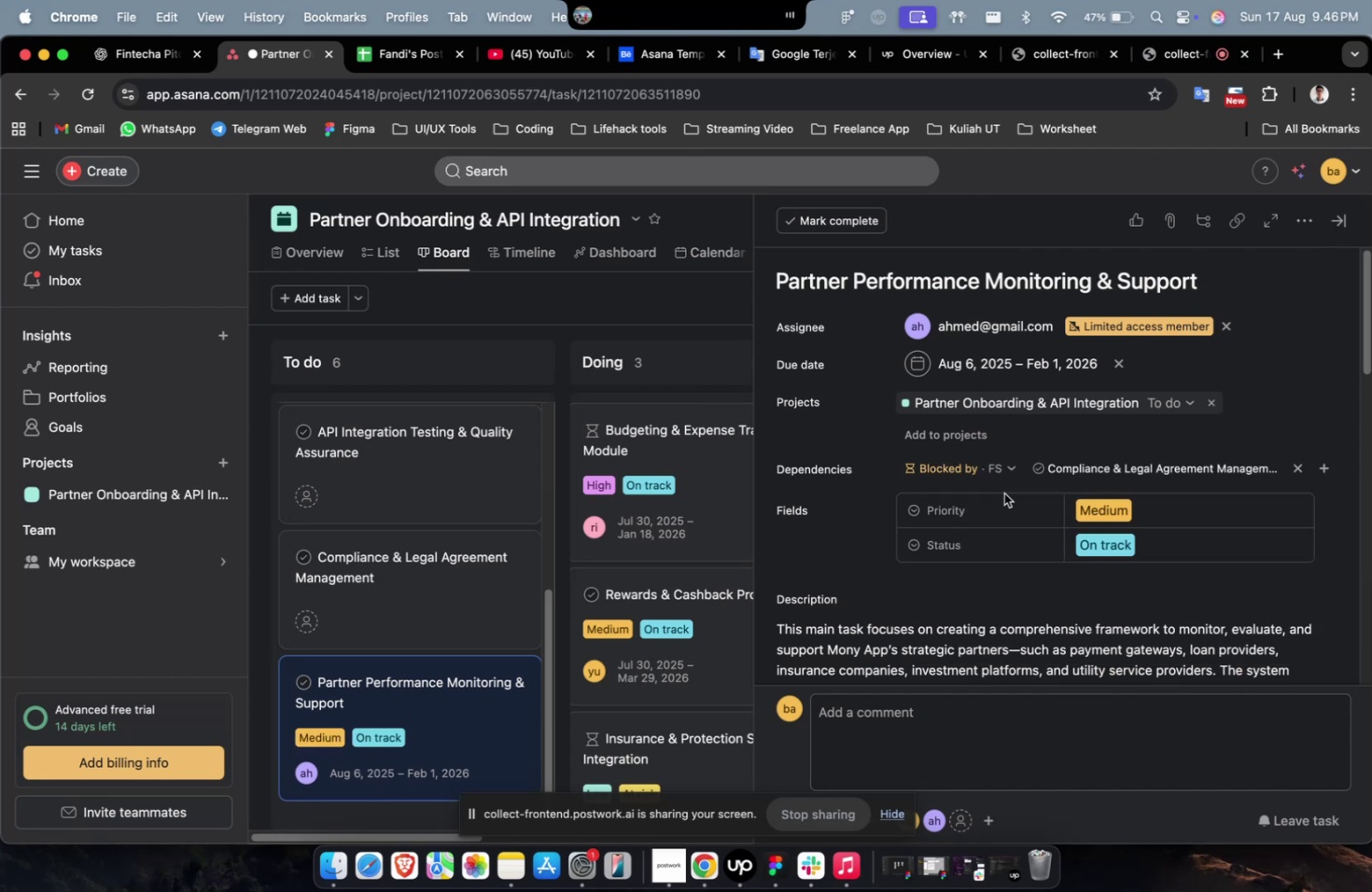 
scroll: coordinate [997, 525], scroll_direction: up, amount: 19.0
 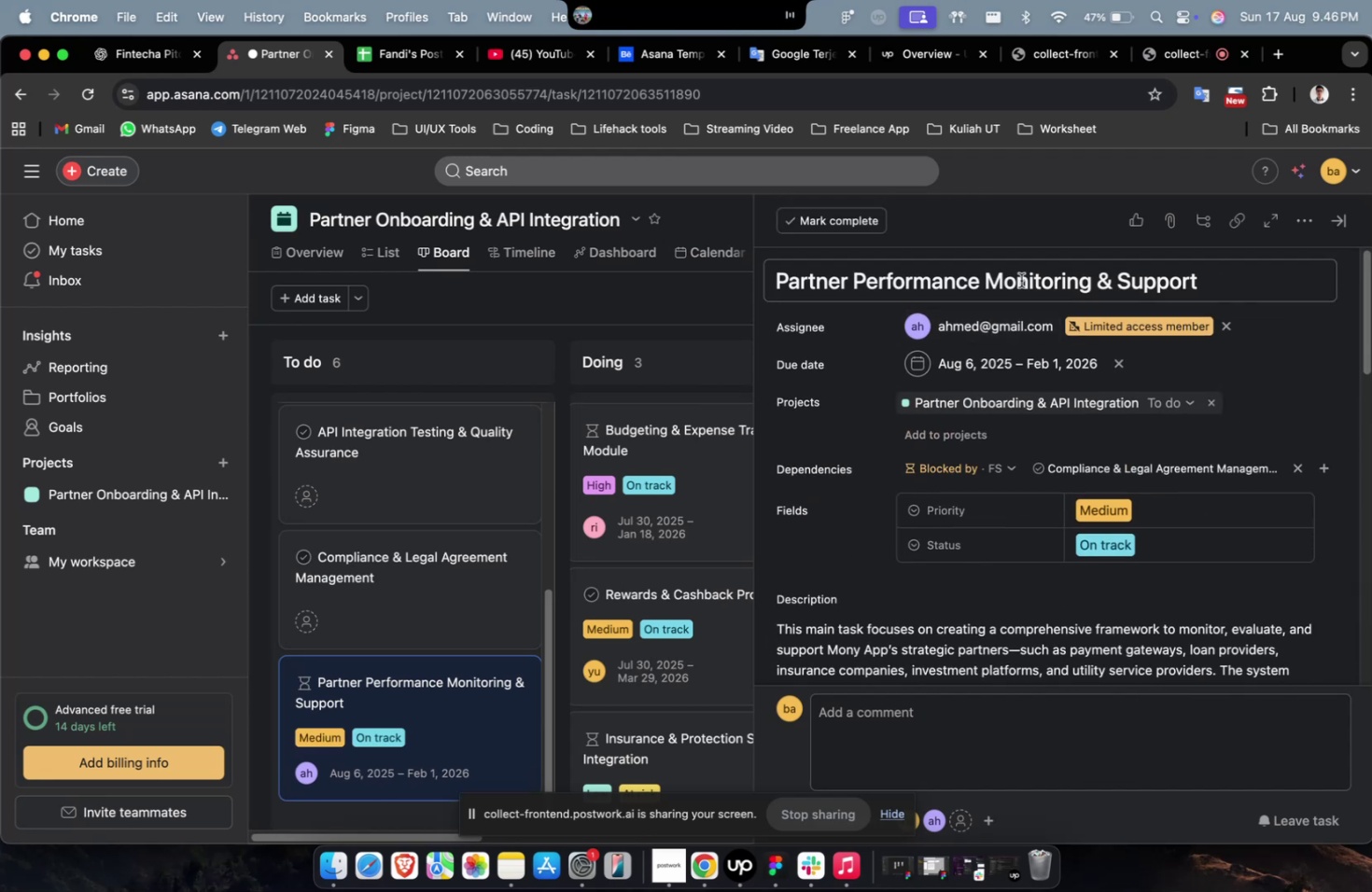 
left_click([1020, 277])
 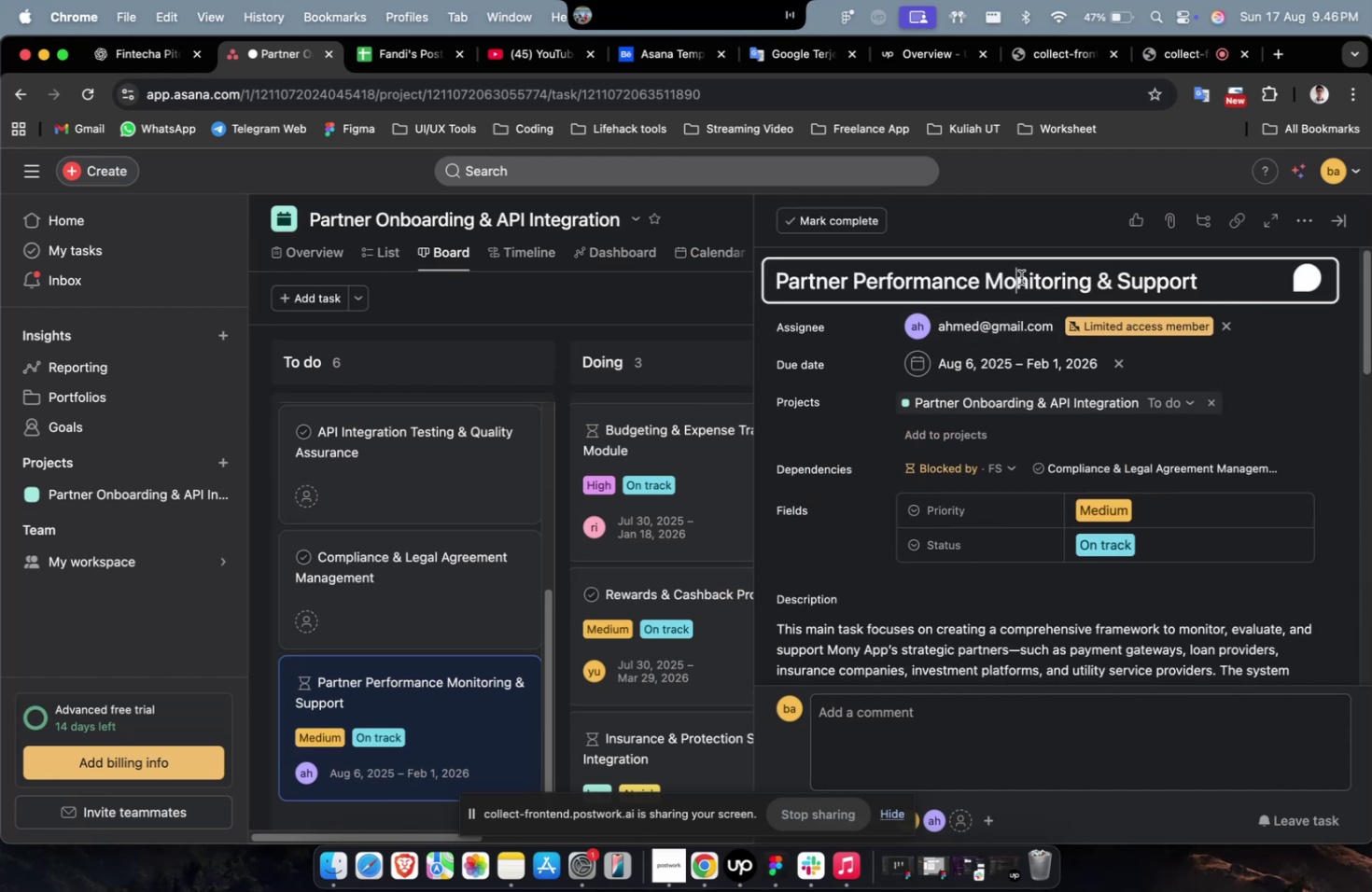 
key(Meta+A)
 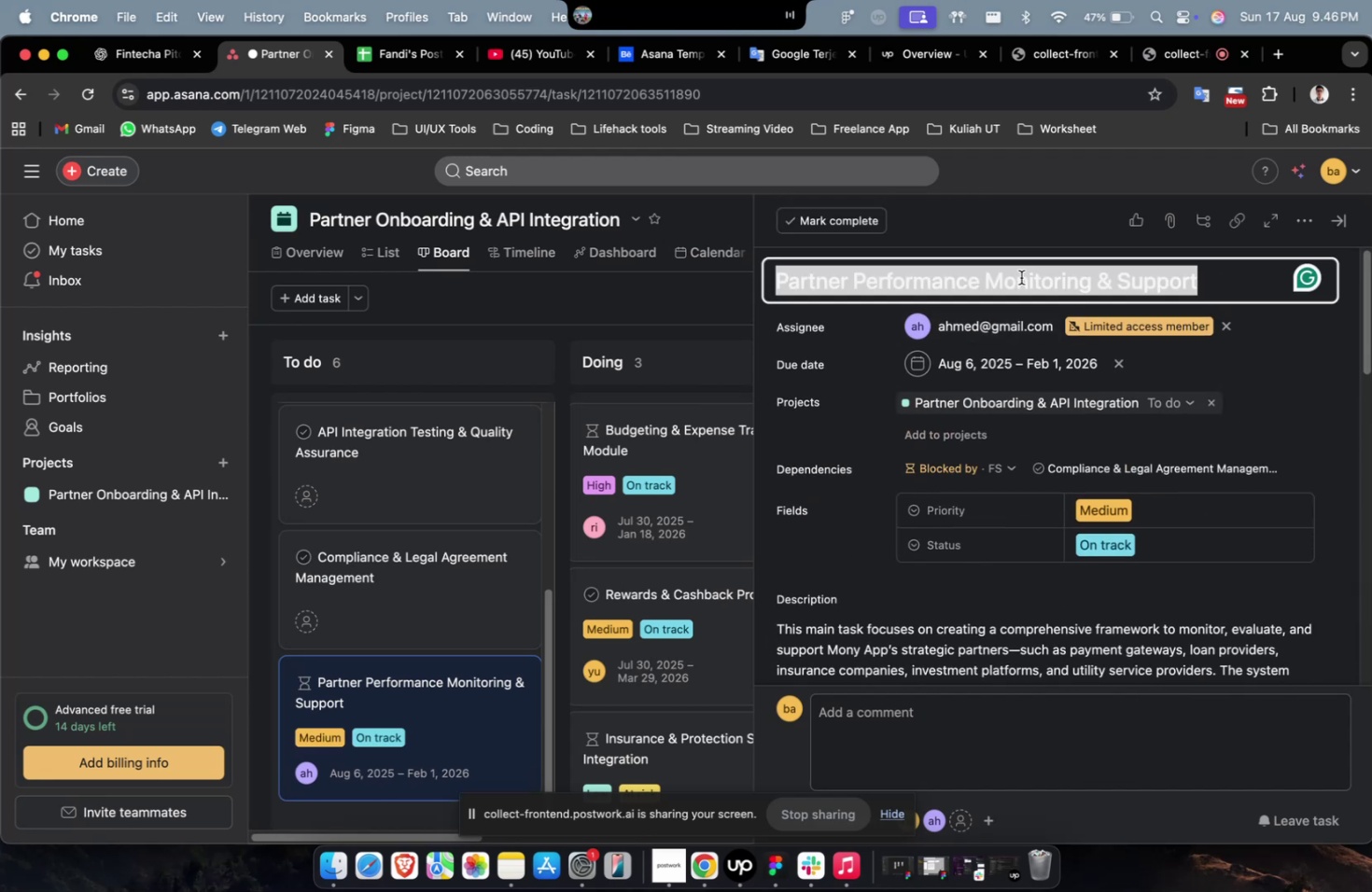 
key(Meta+C)
 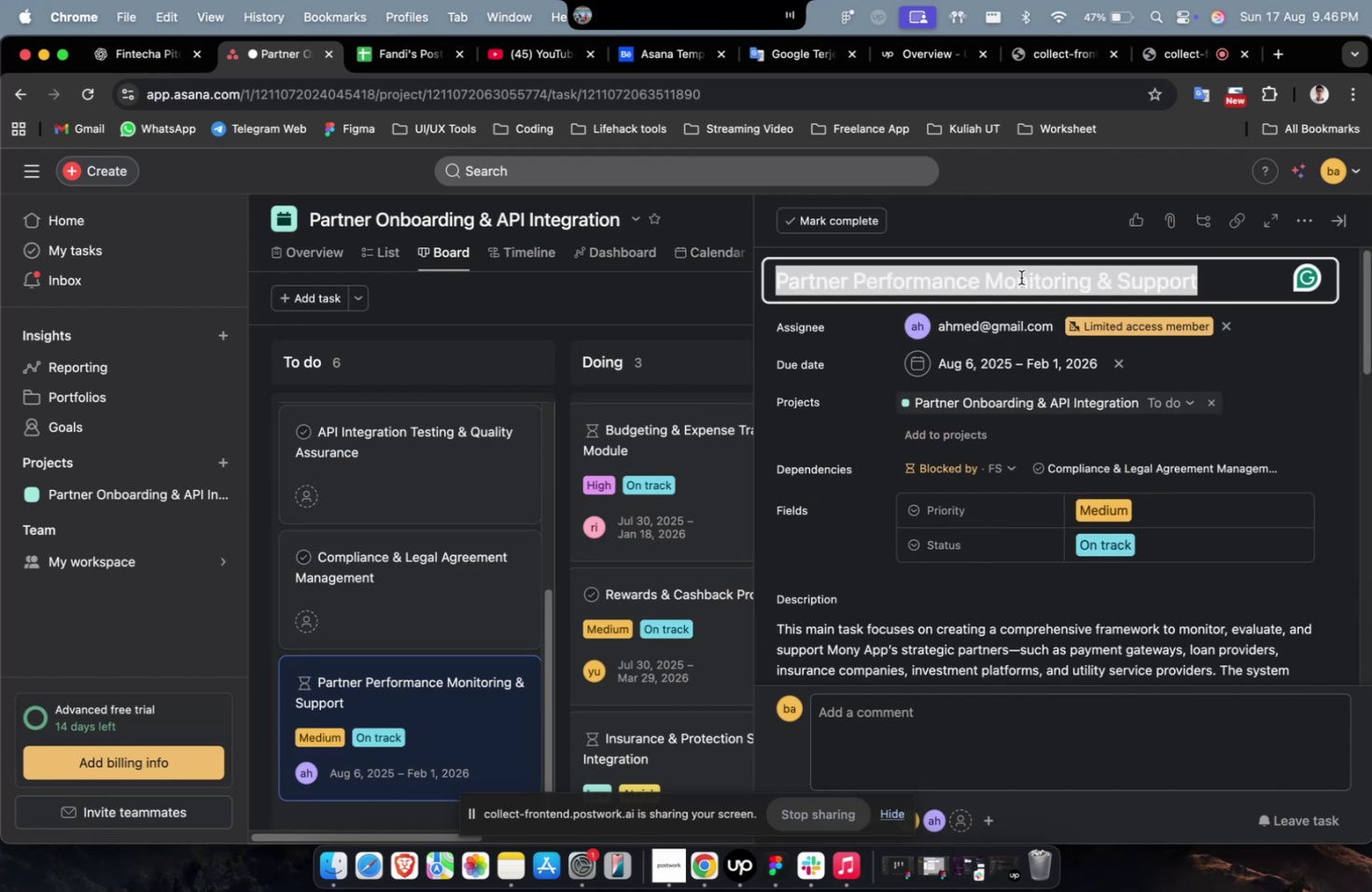 
key(Meta+C)
 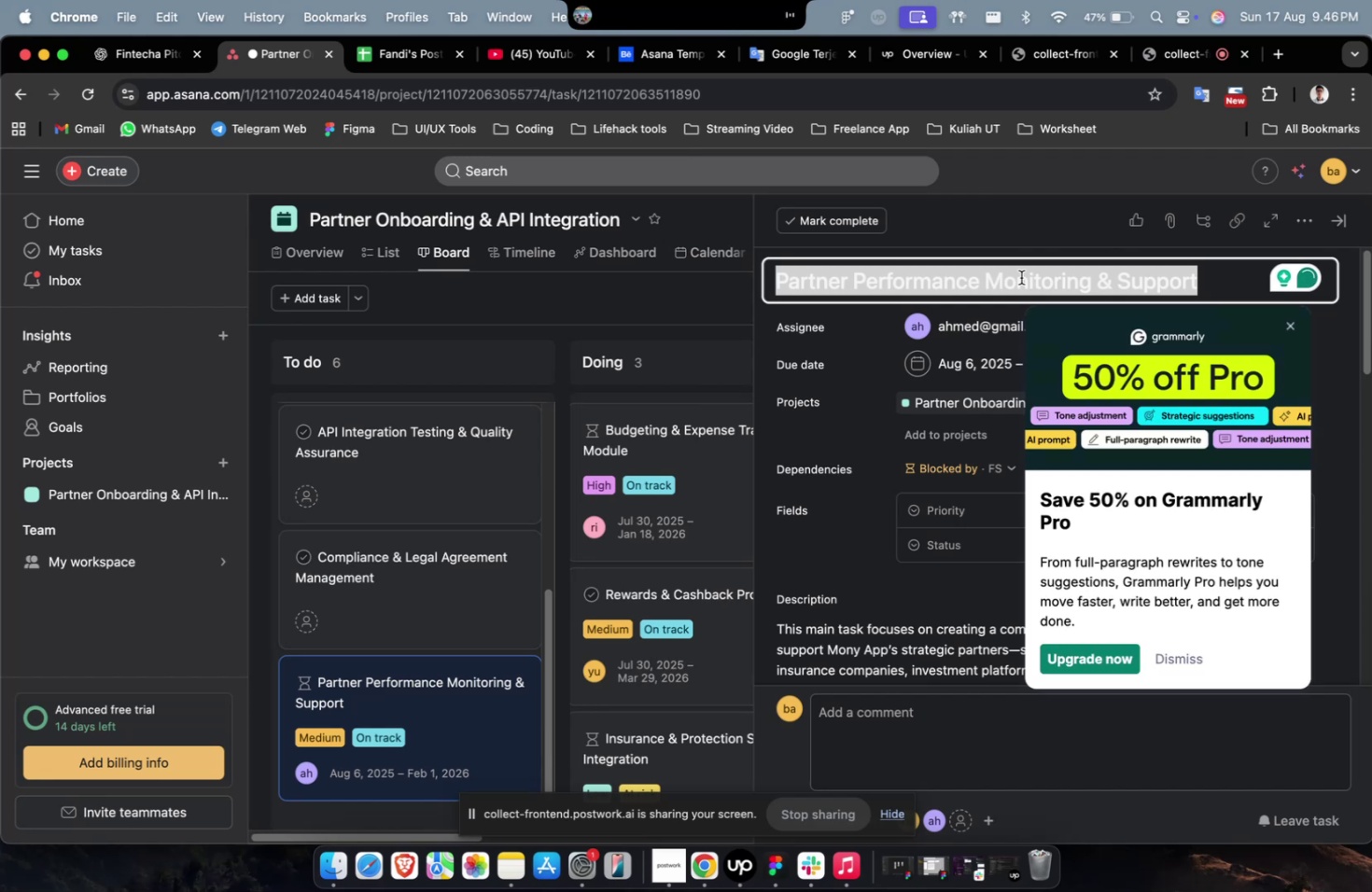 
wait(6.04)
 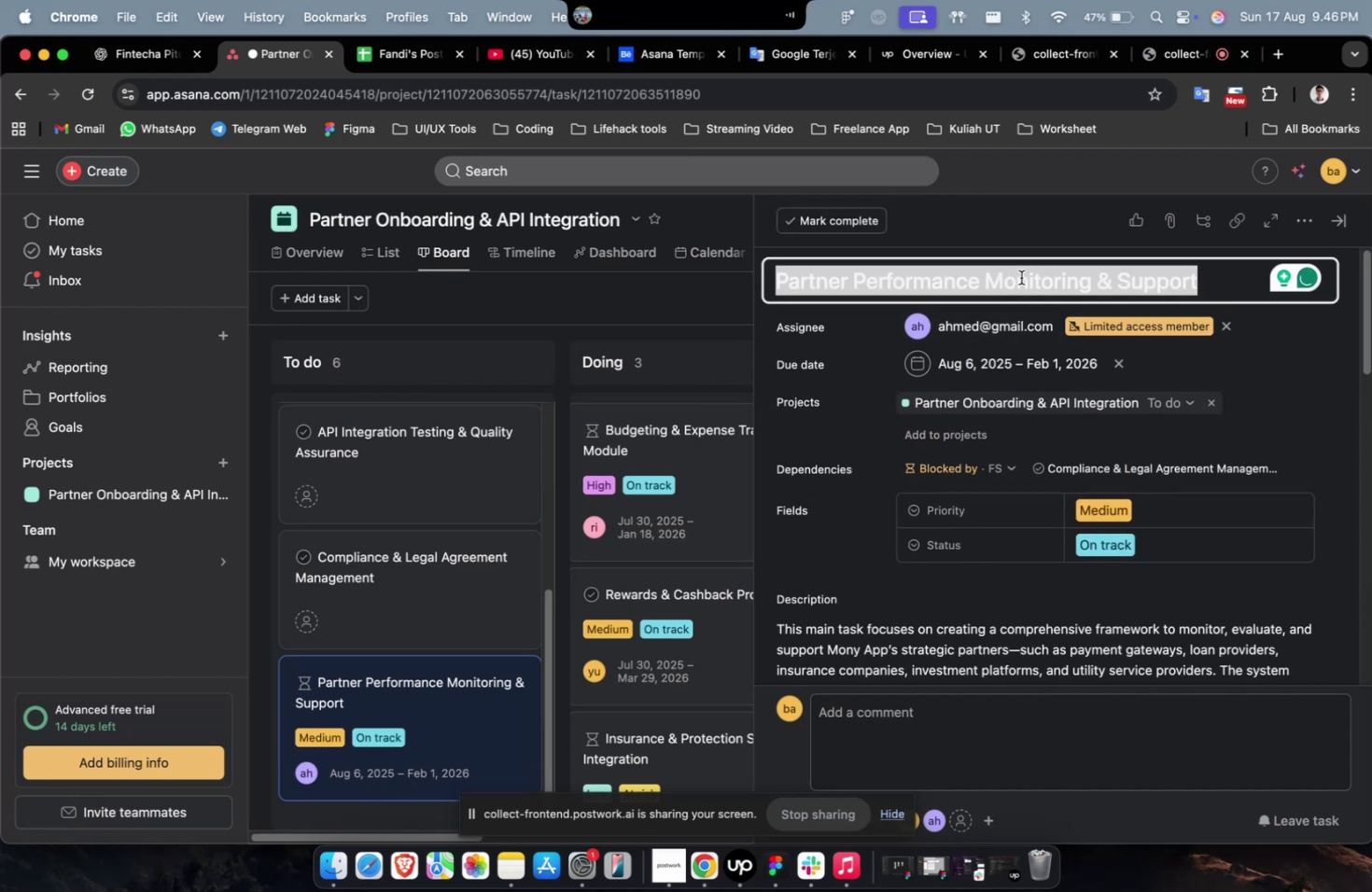 
scroll: coordinate [909, 453], scroll_direction: down, amount: 16.0
 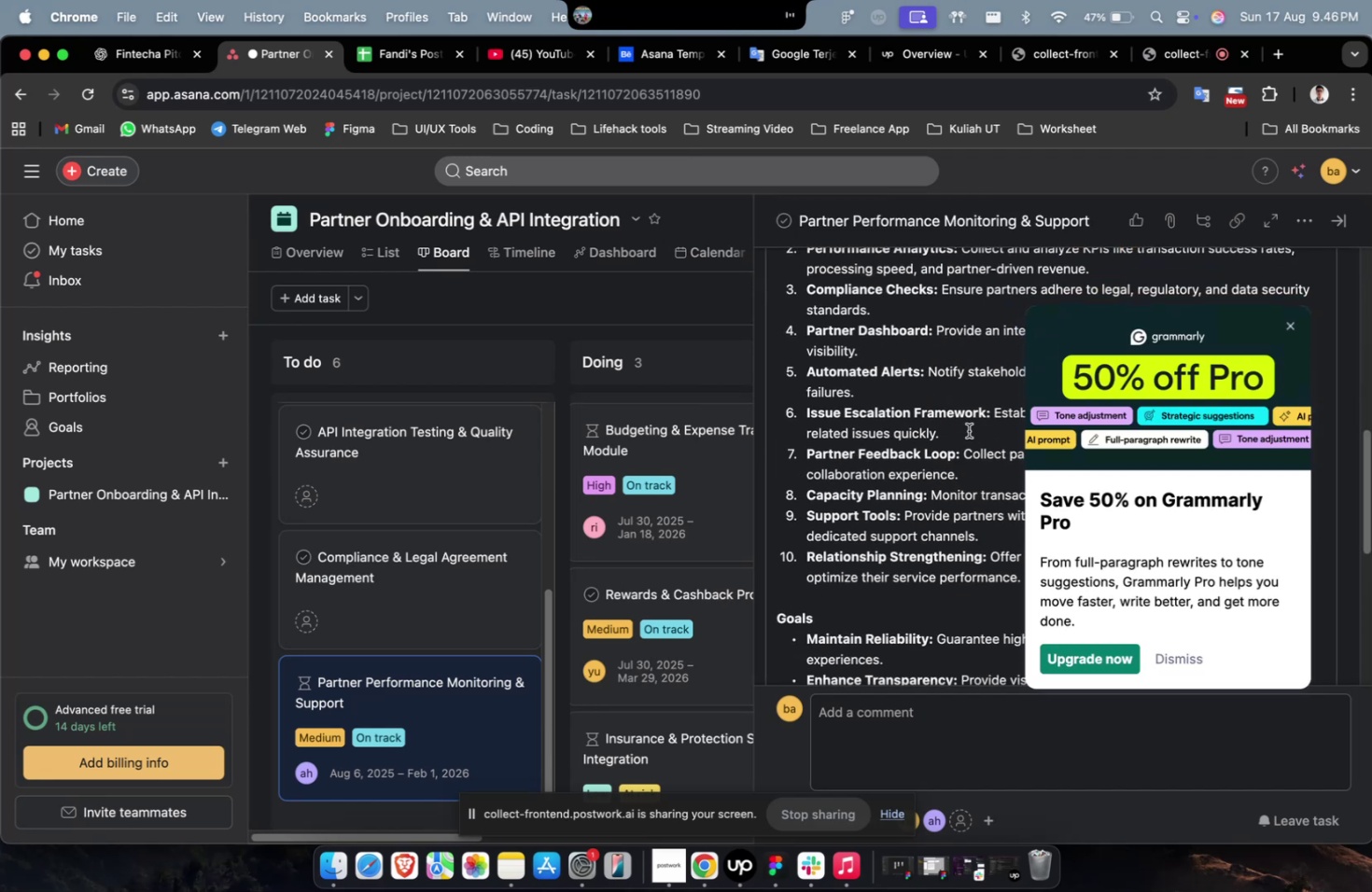 
key(Escape)
 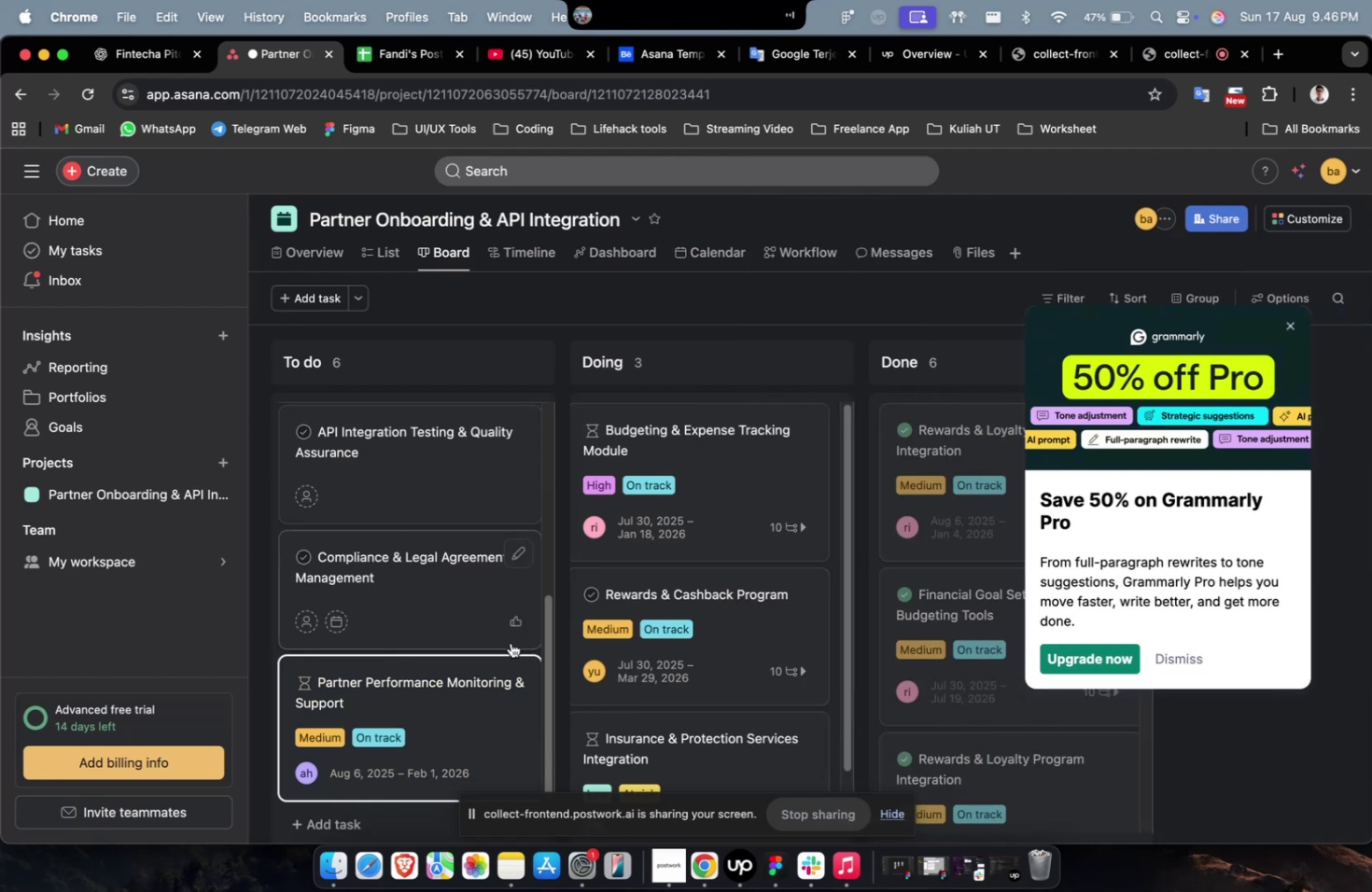 
left_click([469, 696])
 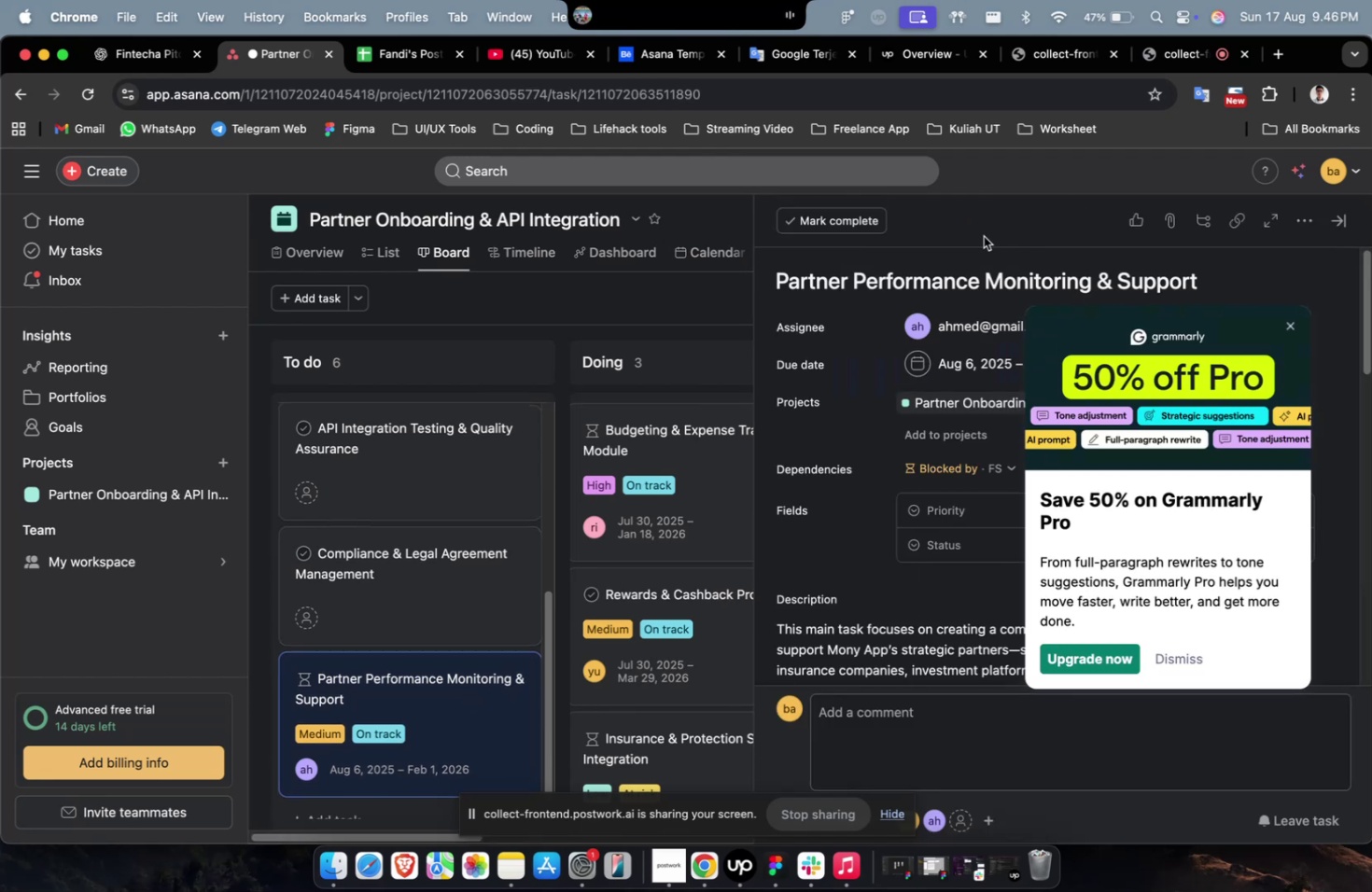 
left_click([976, 287])
 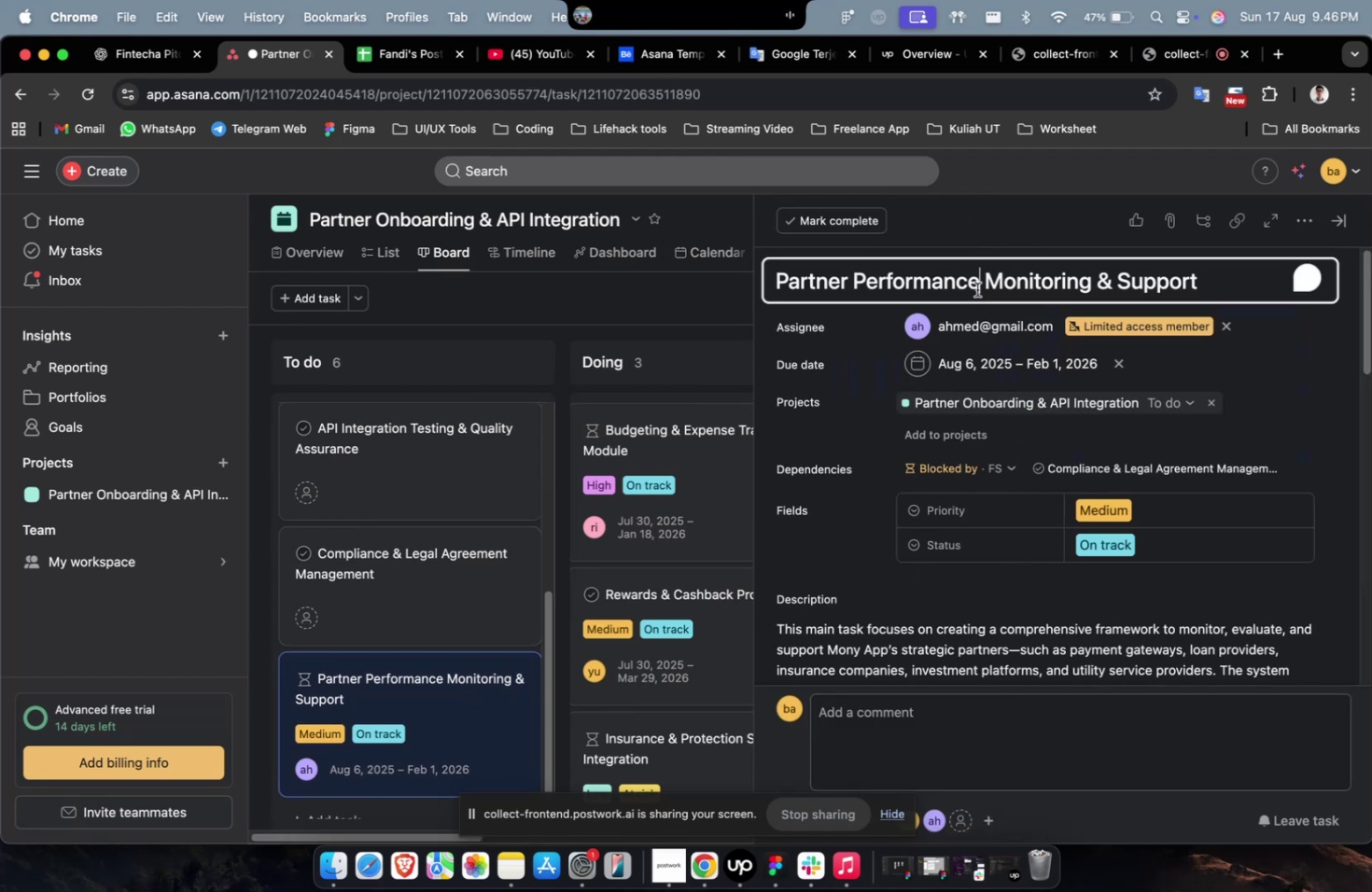 
key(Meta+A)
 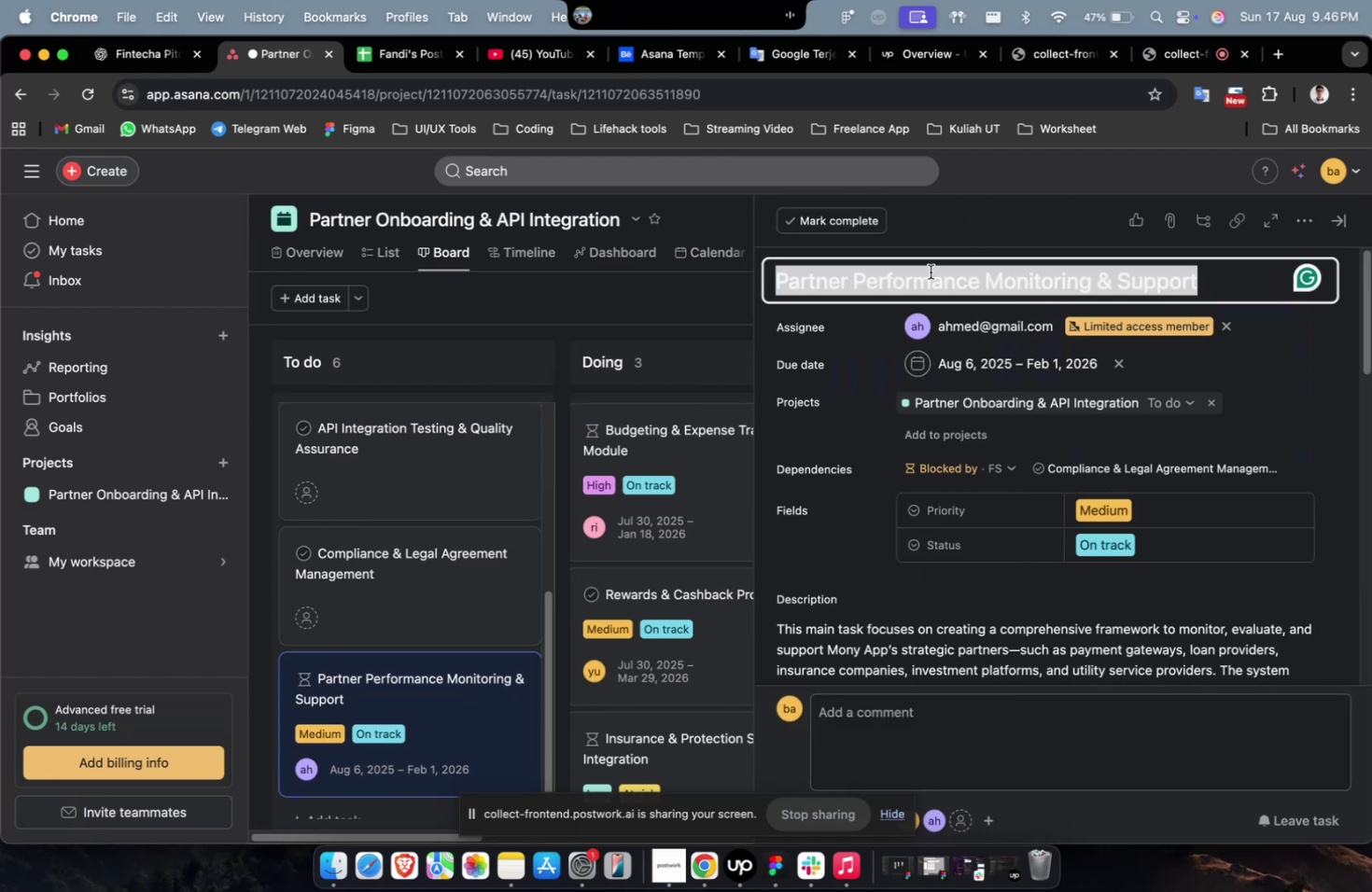 
key(Meta+C)
 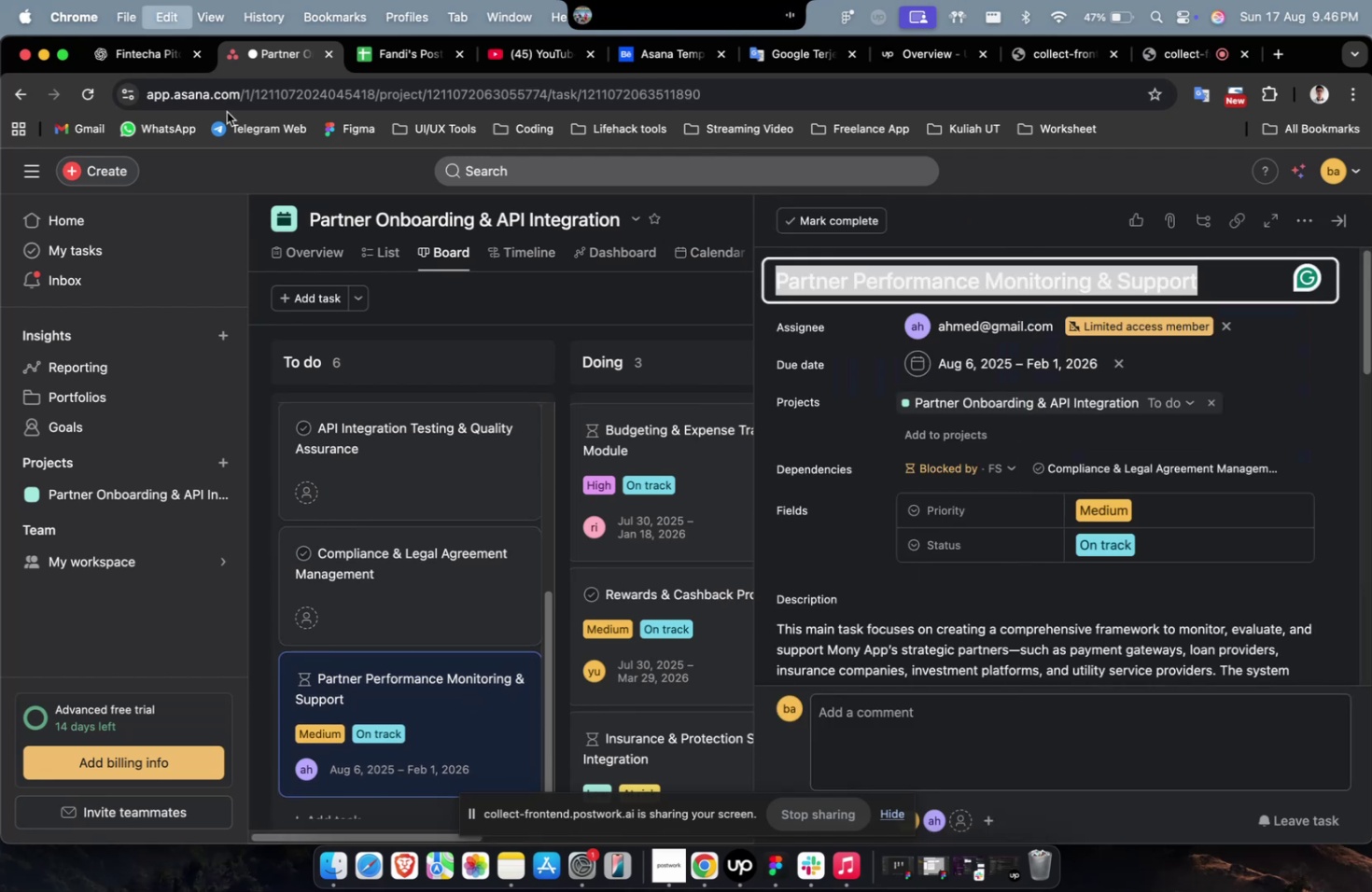 
key(Meta+C)
 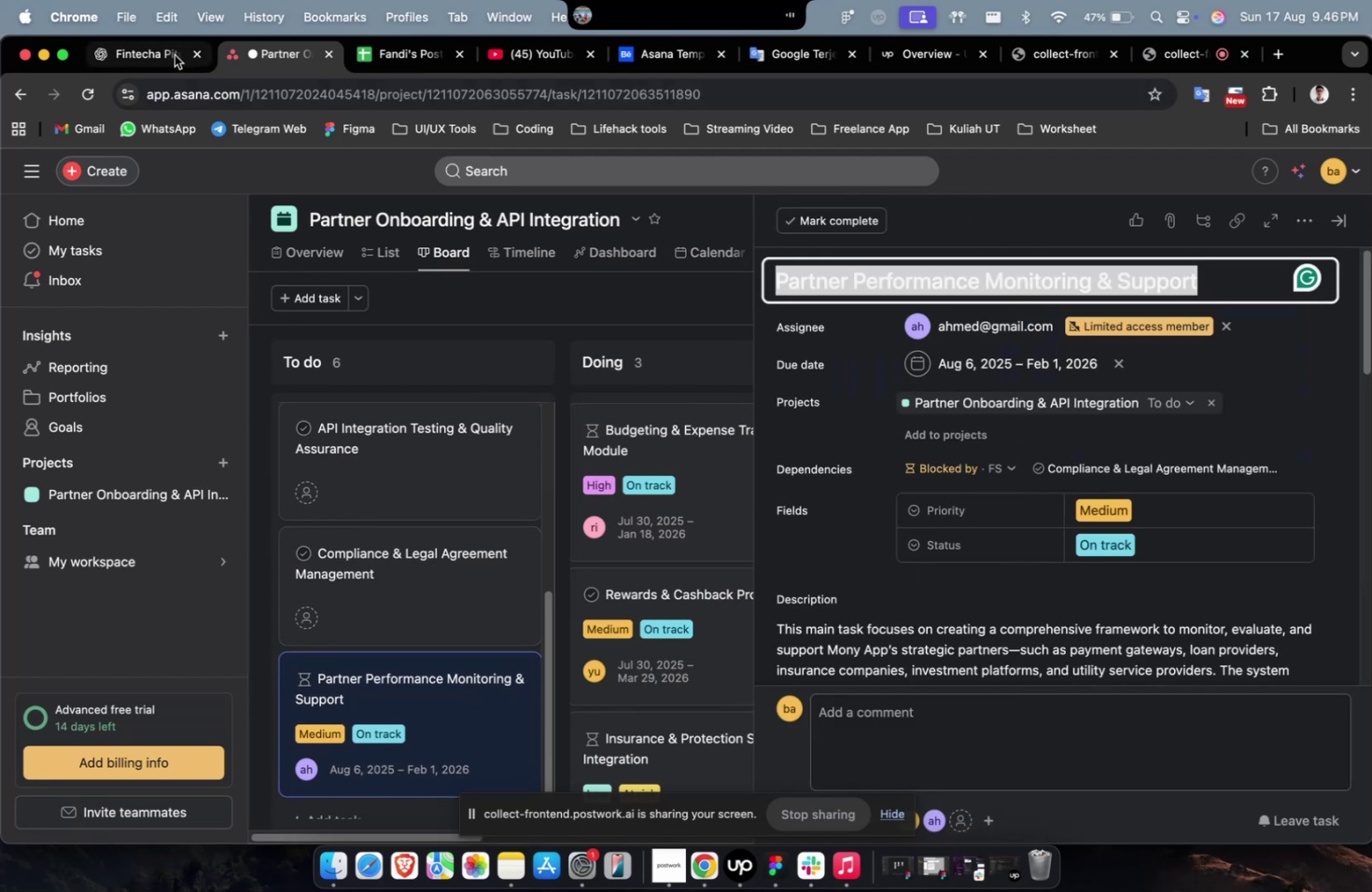 
left_click([175, 54])
 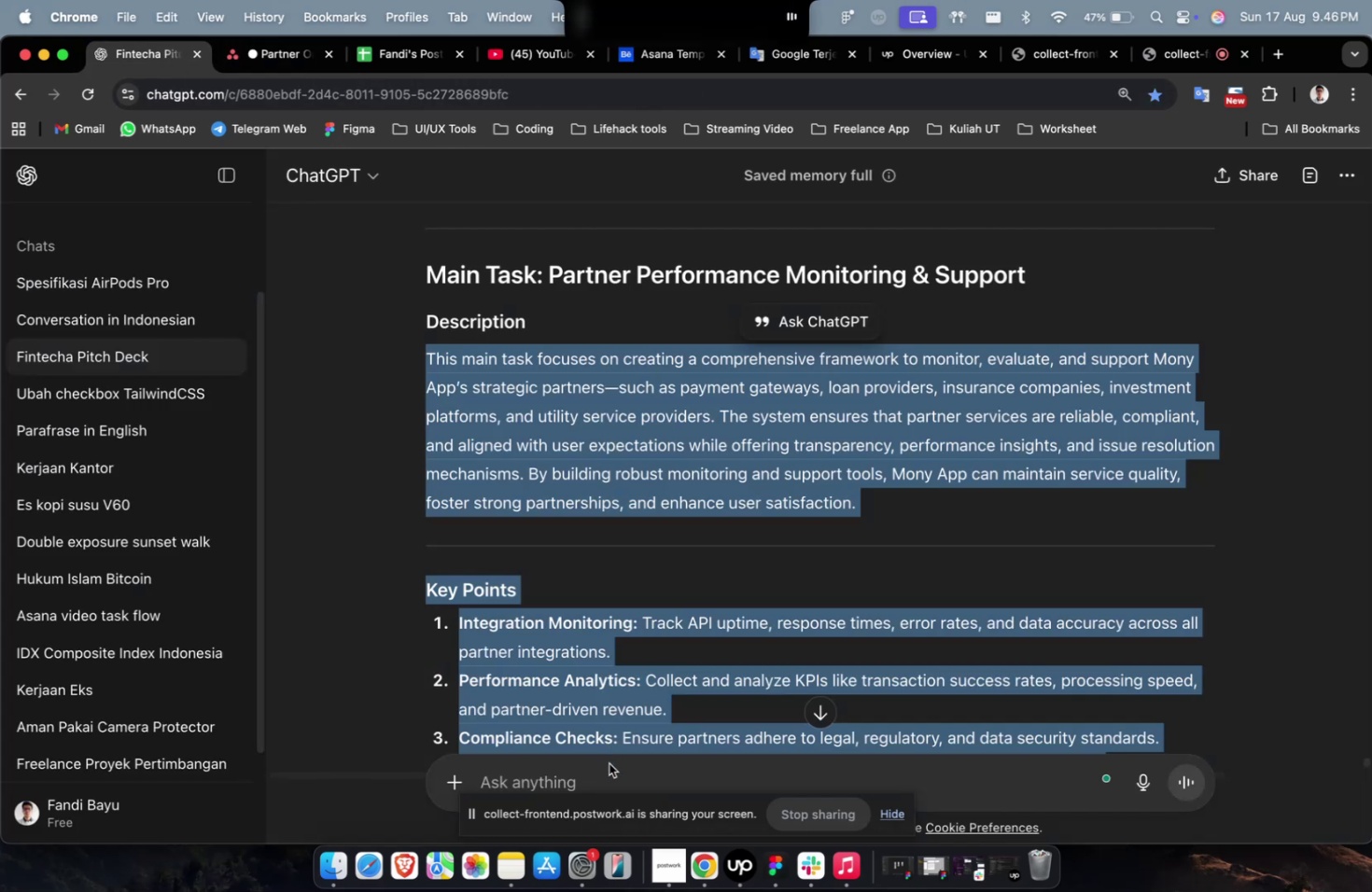 
left_click([609, 770])
 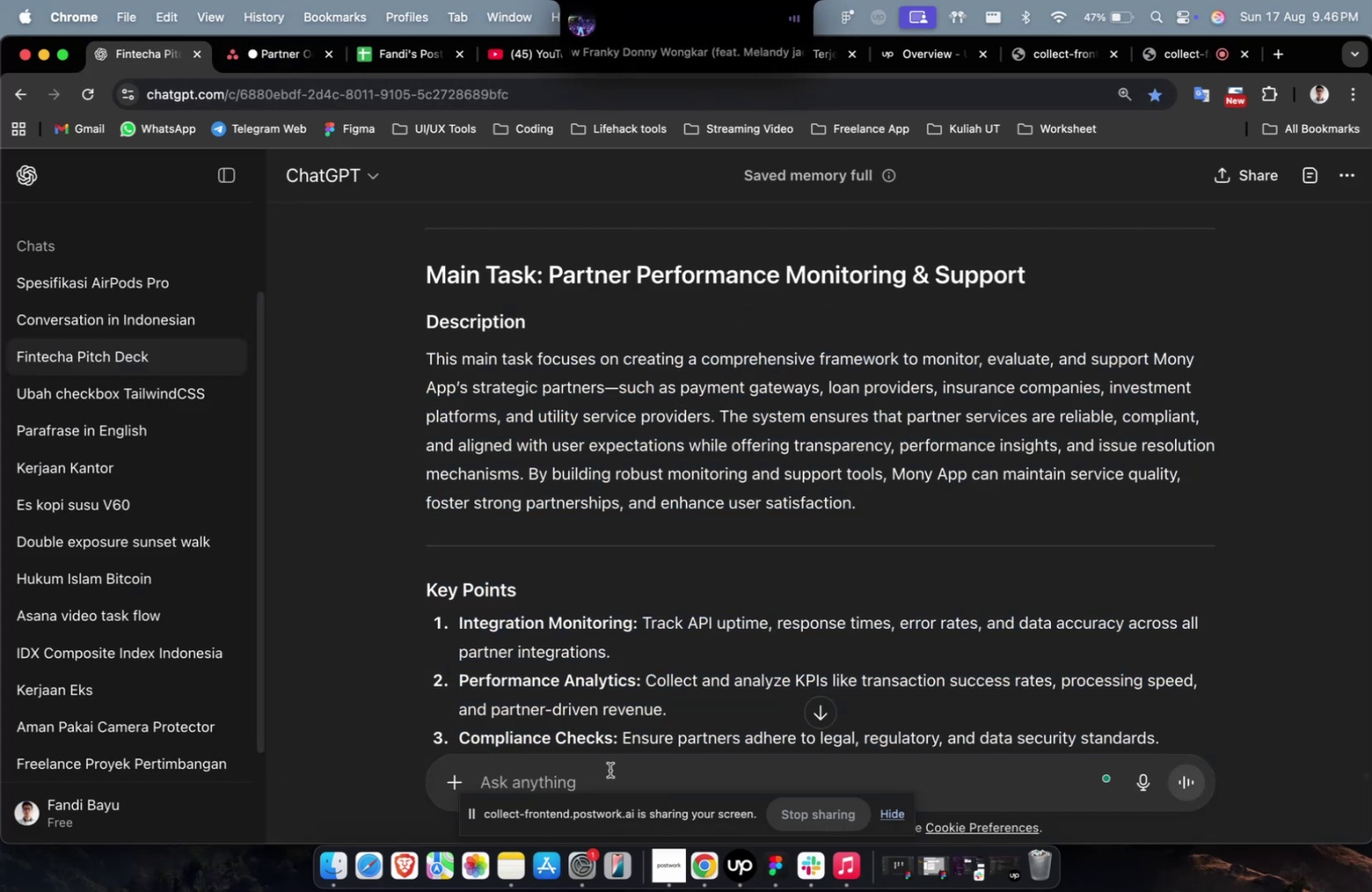 
type(please create 10 subtask about )
 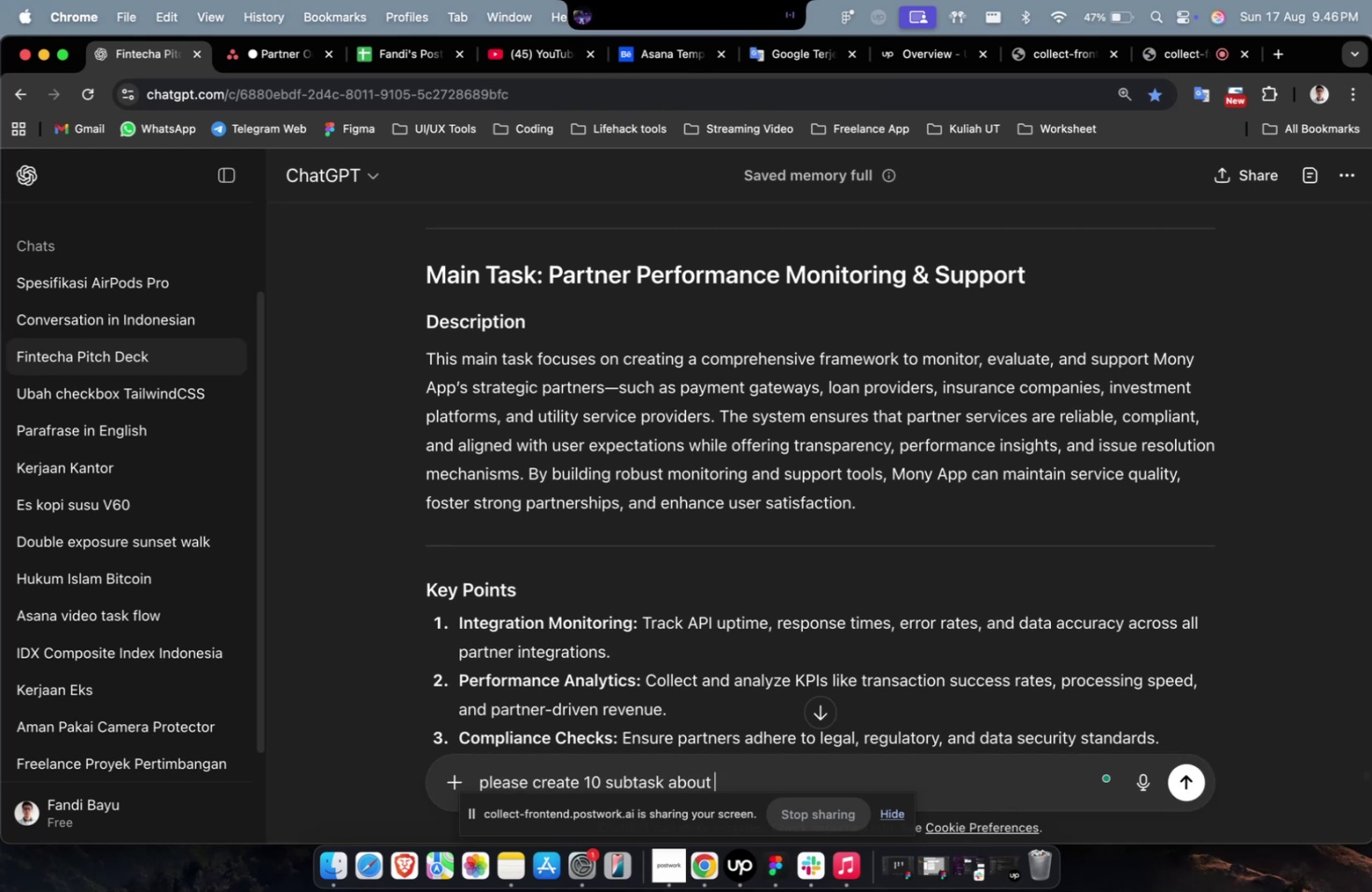 
key(Meta+CommandLeft)
 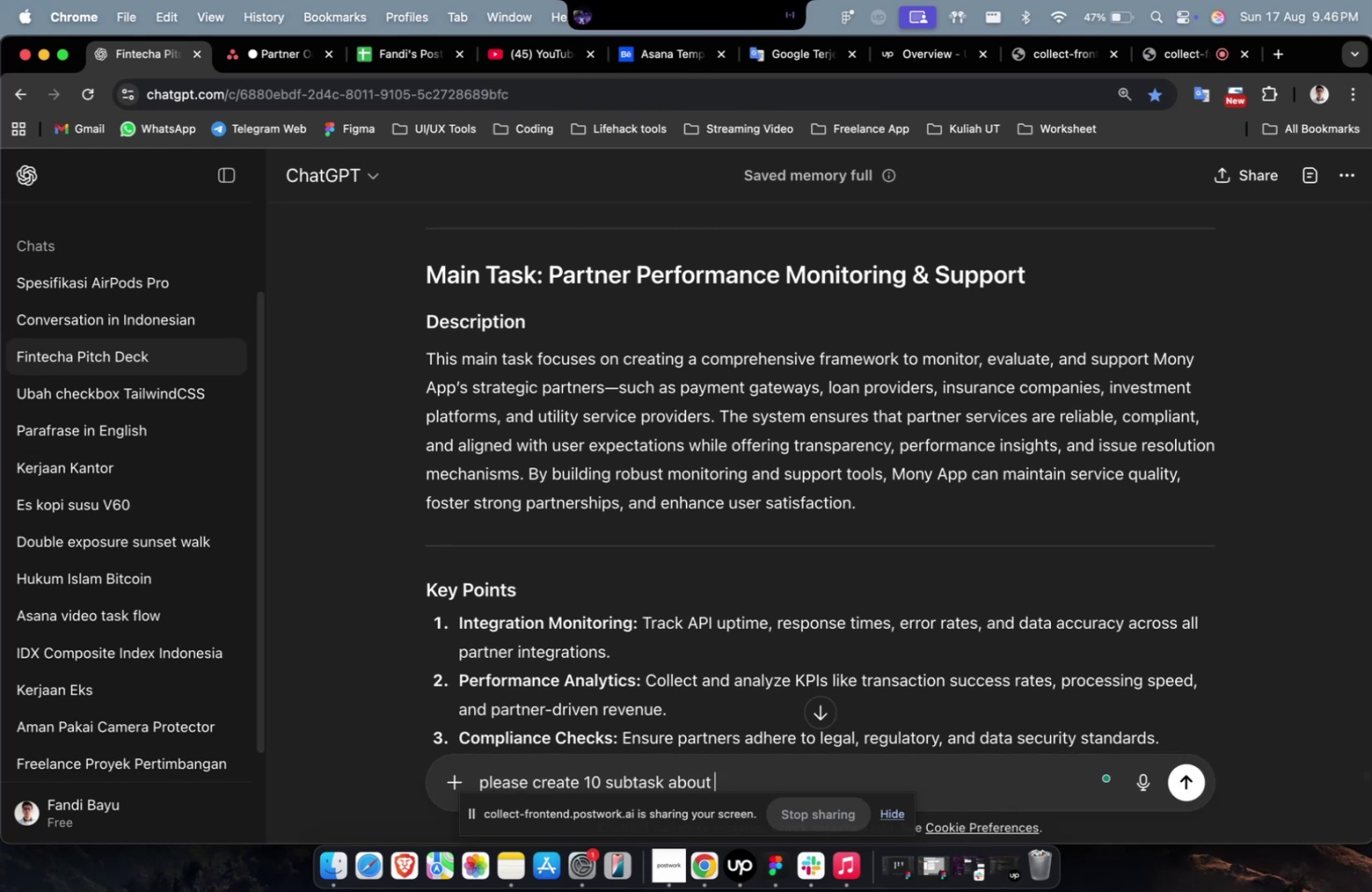 
key(Meta+V)
 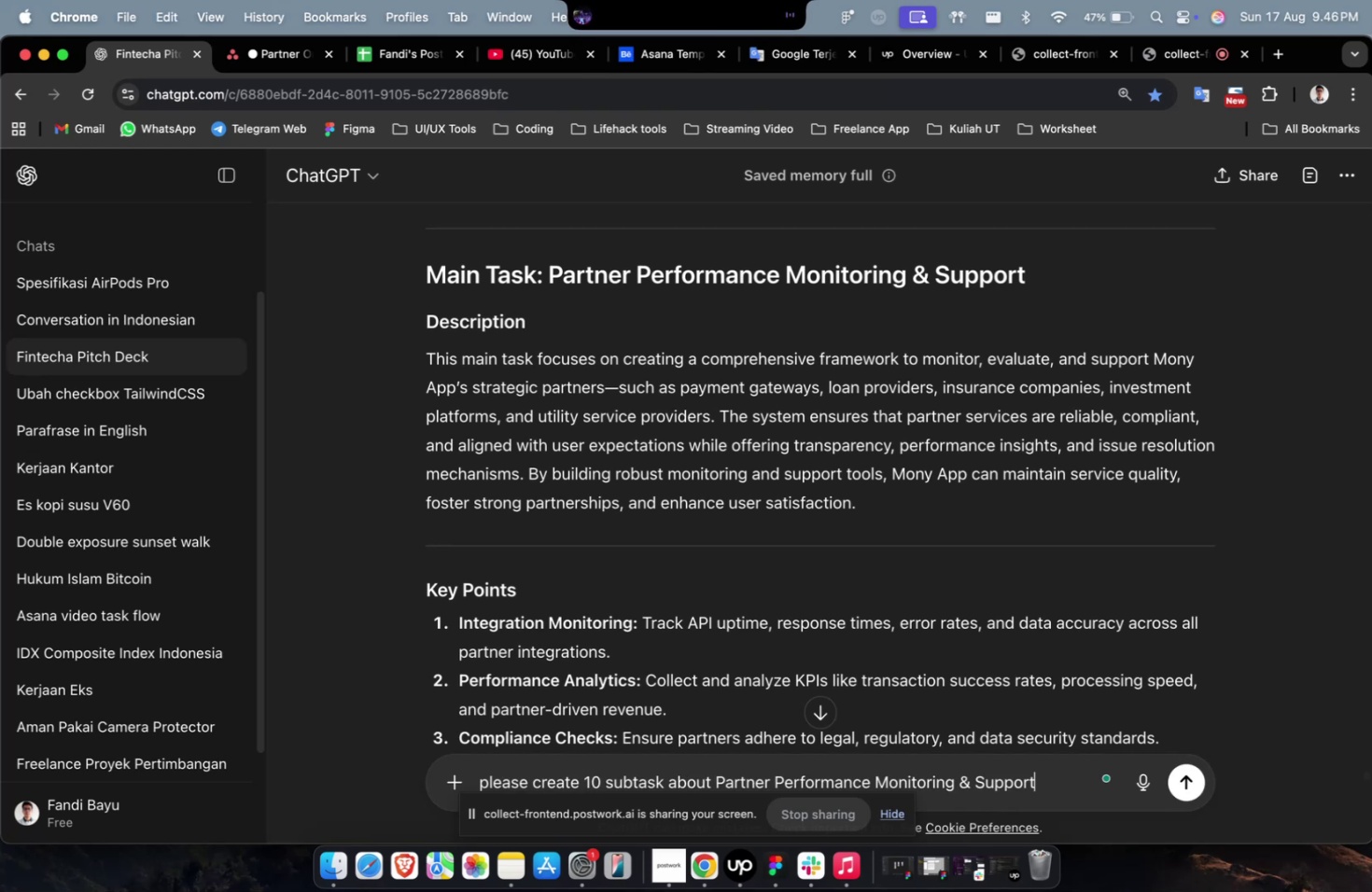 
key(Enter)
 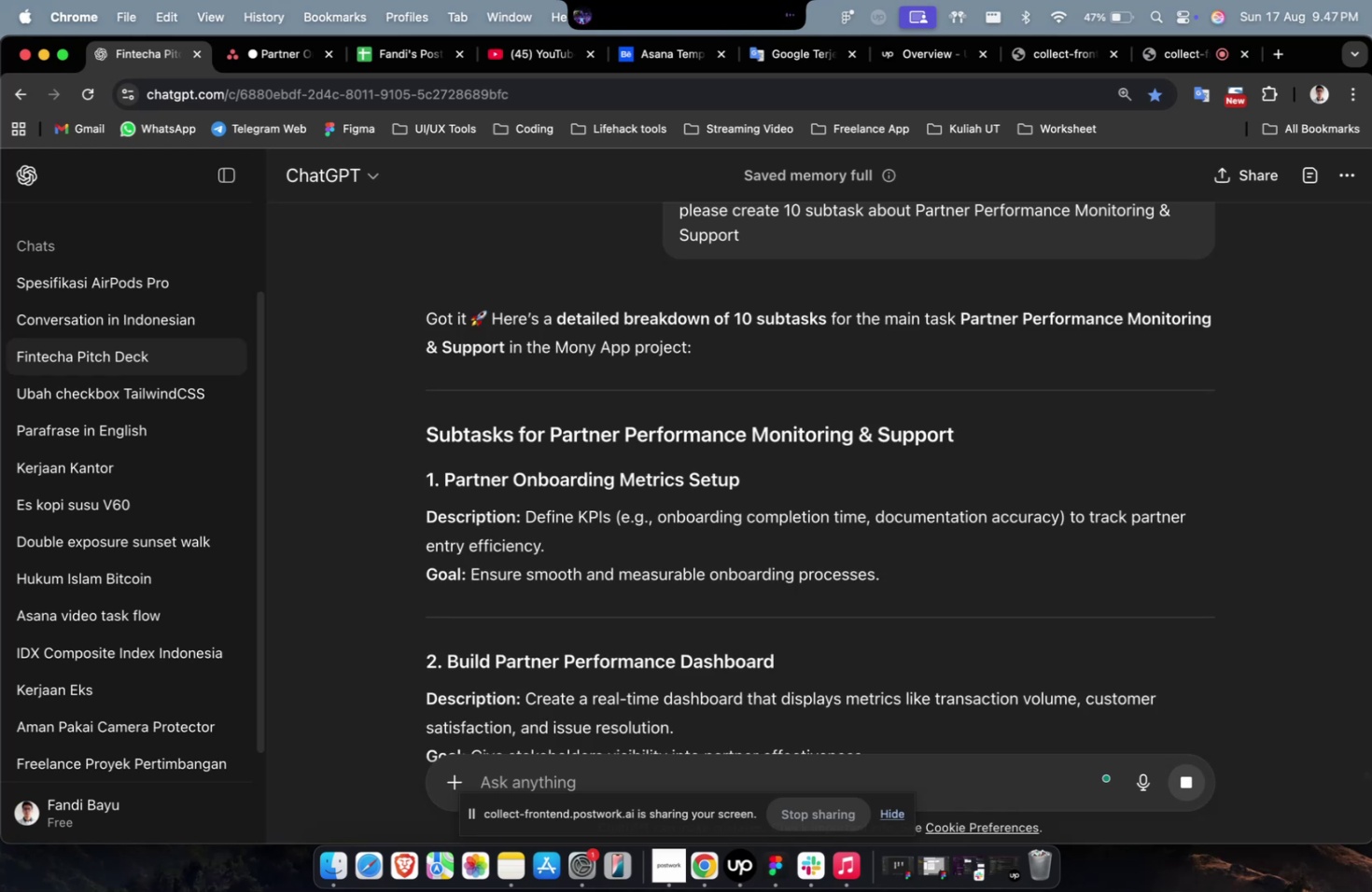 
wait(65.24)
 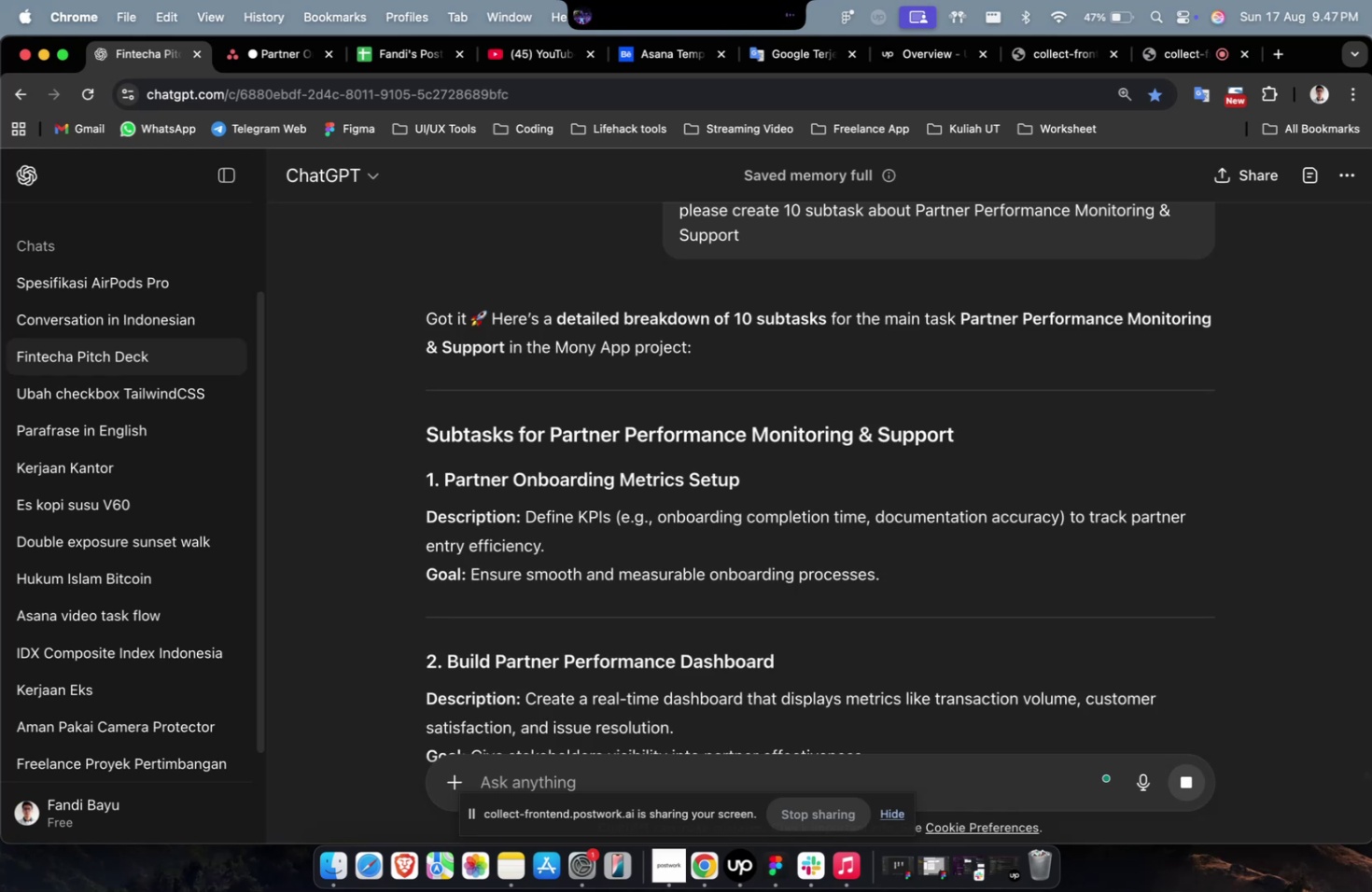 
scroll: coordinate [675, 613], scroll_direction: down, amount: 15.0
 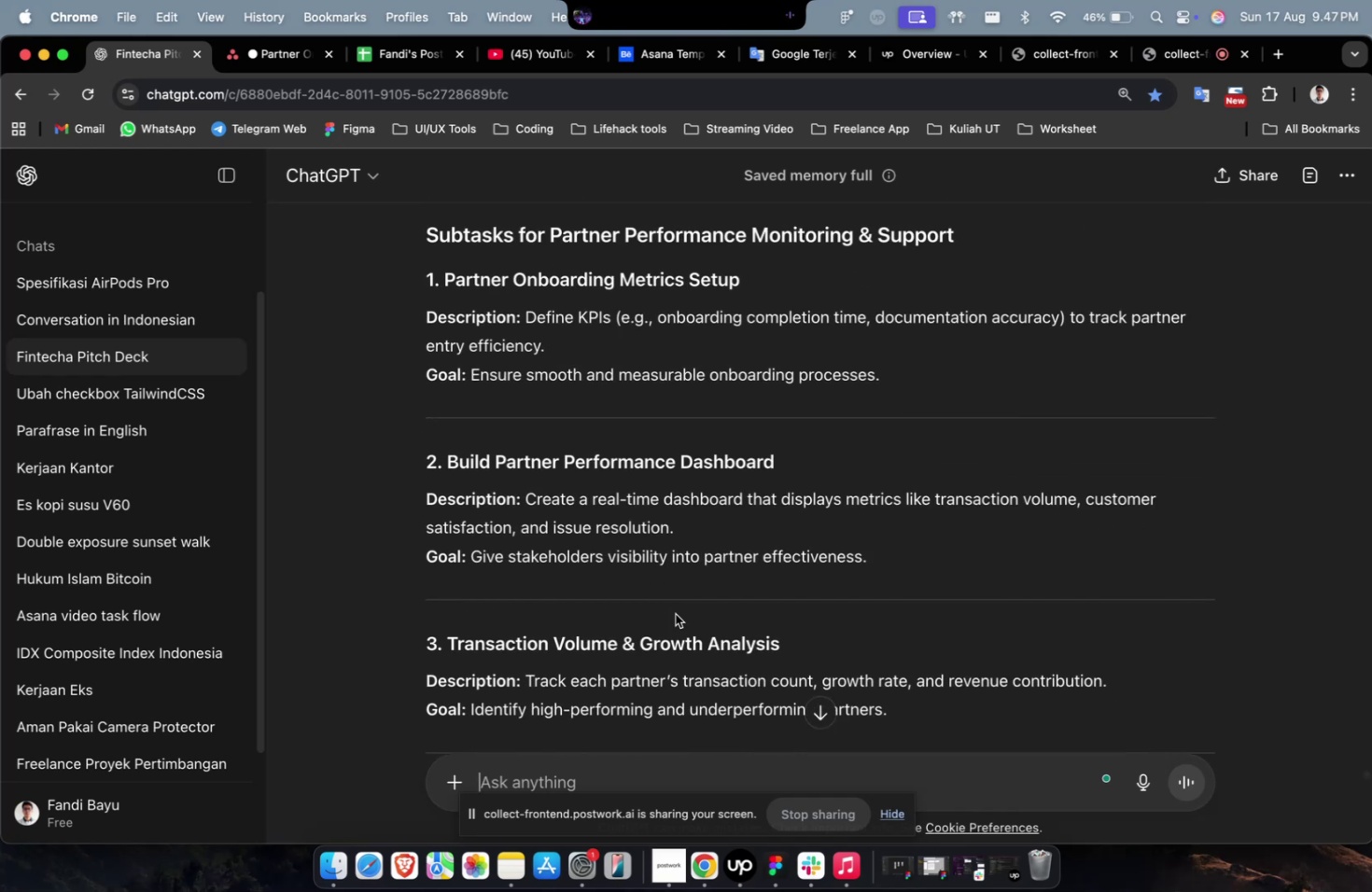 
wait(6.29)
 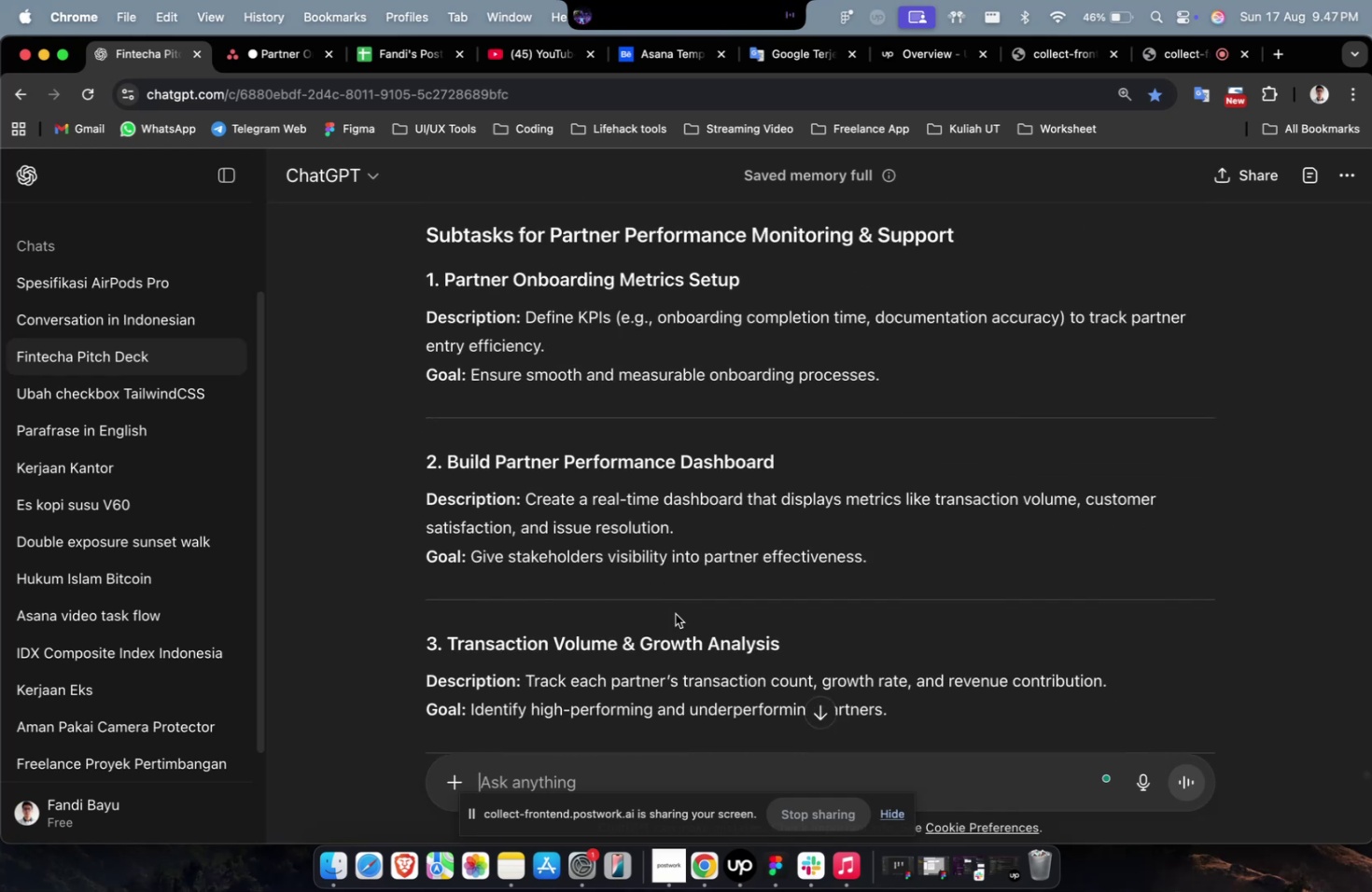 
scroll: coordinate [643, 504], scroll_direction: up, amount: 5.0
 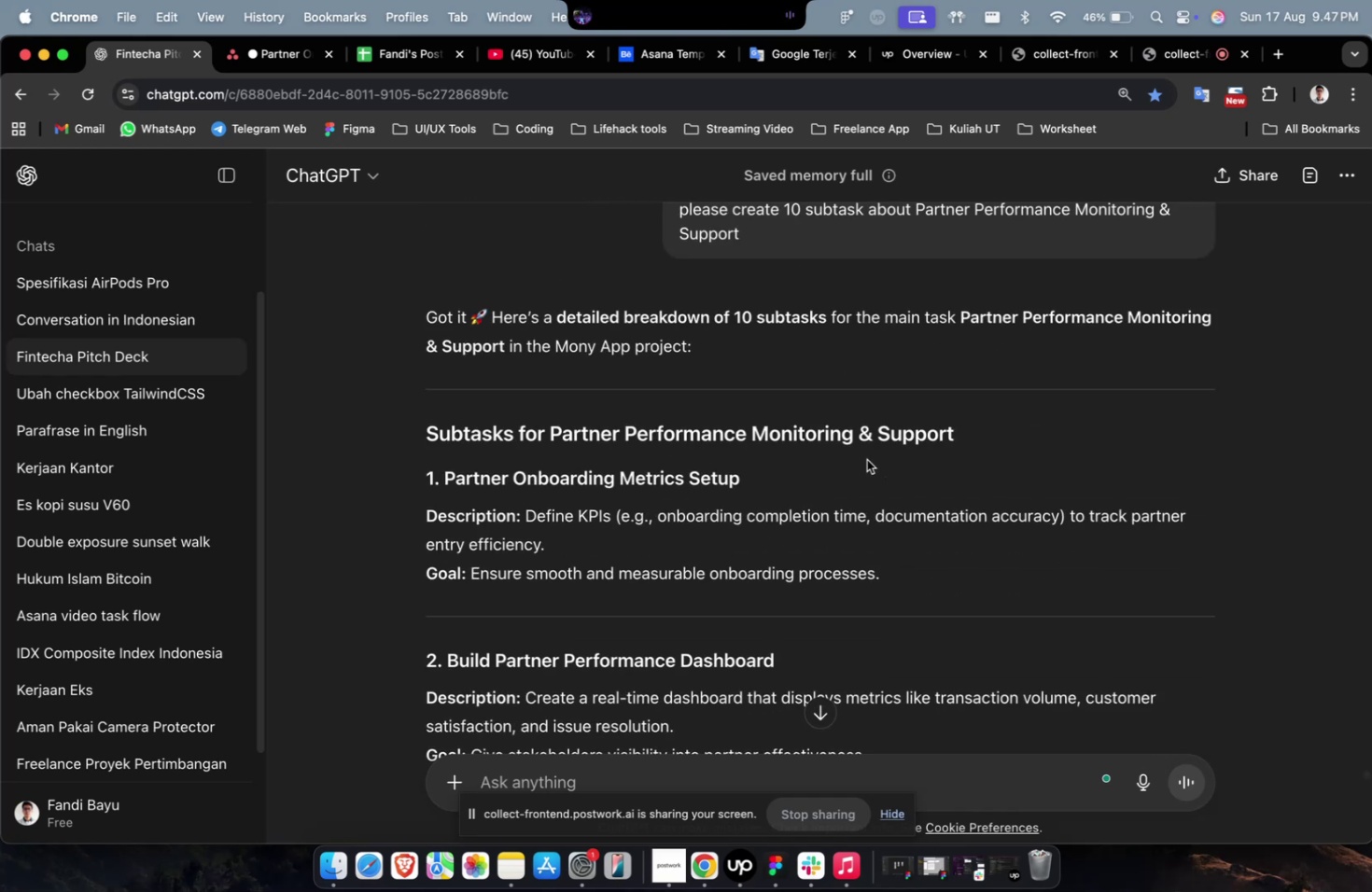 
left_click_drag(start_coordinate=[775, 485], to_coordinate=[448, 484])
 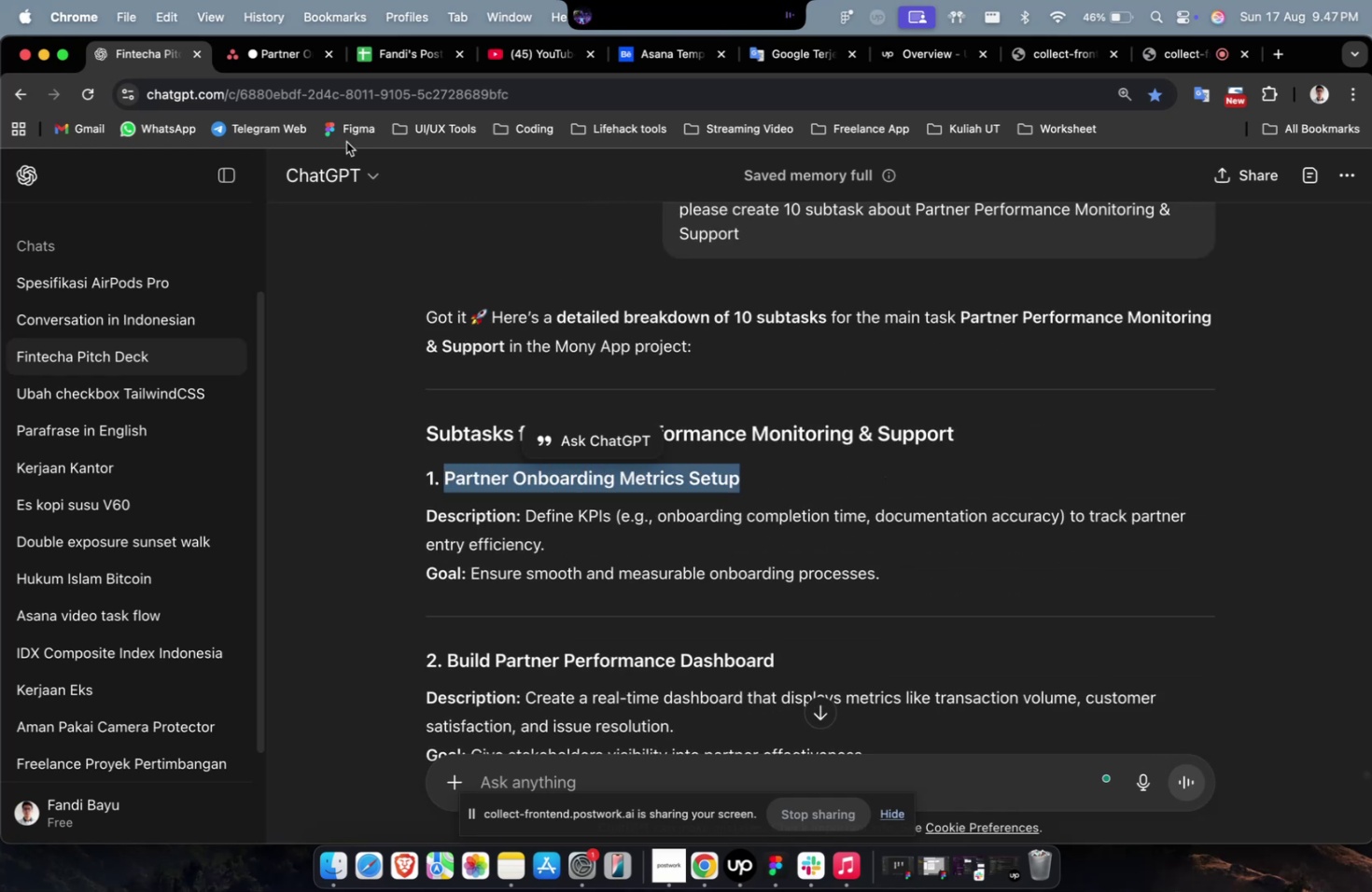 
key(Meta+C)
 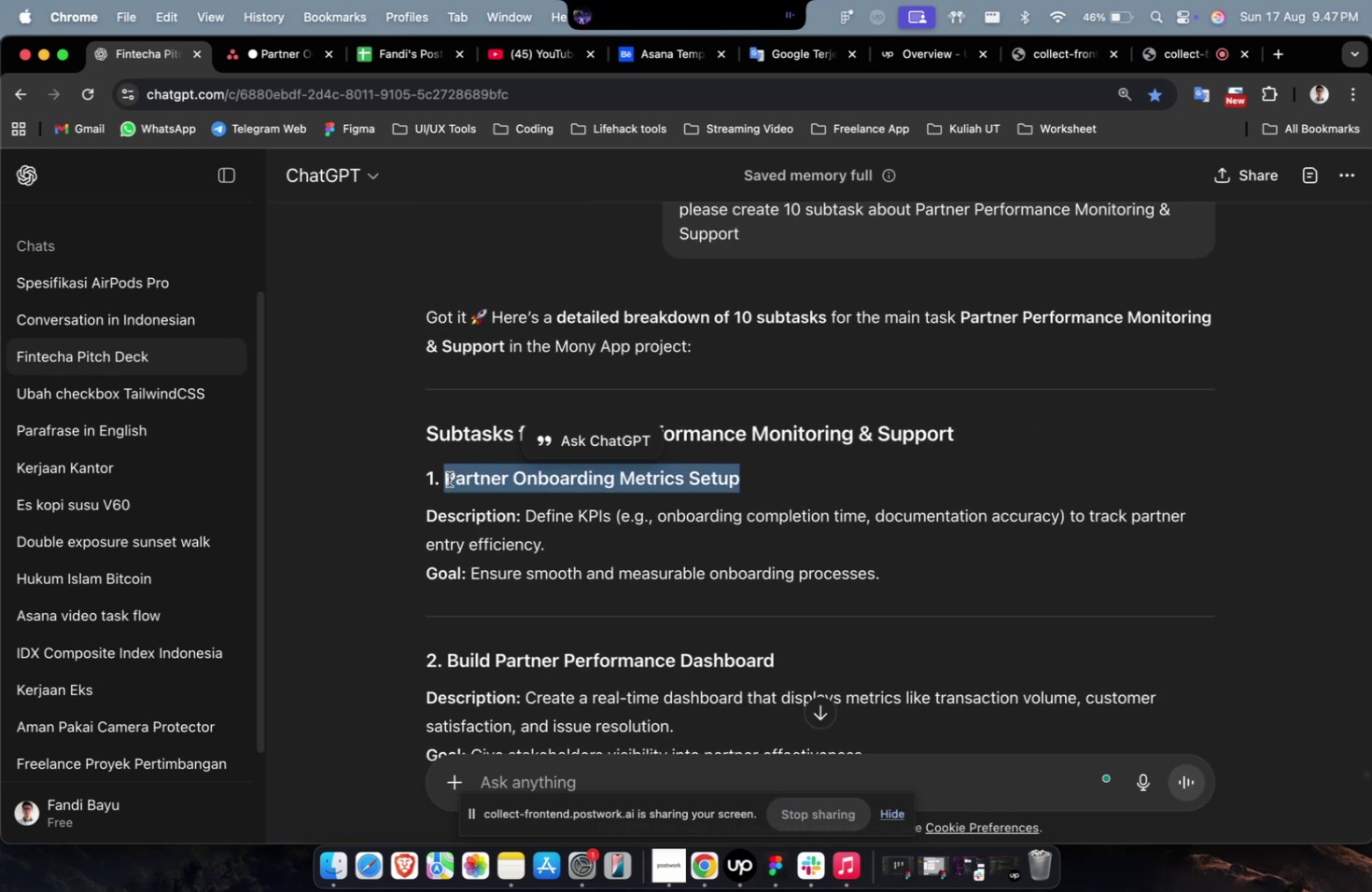 
key(Meta+C)
 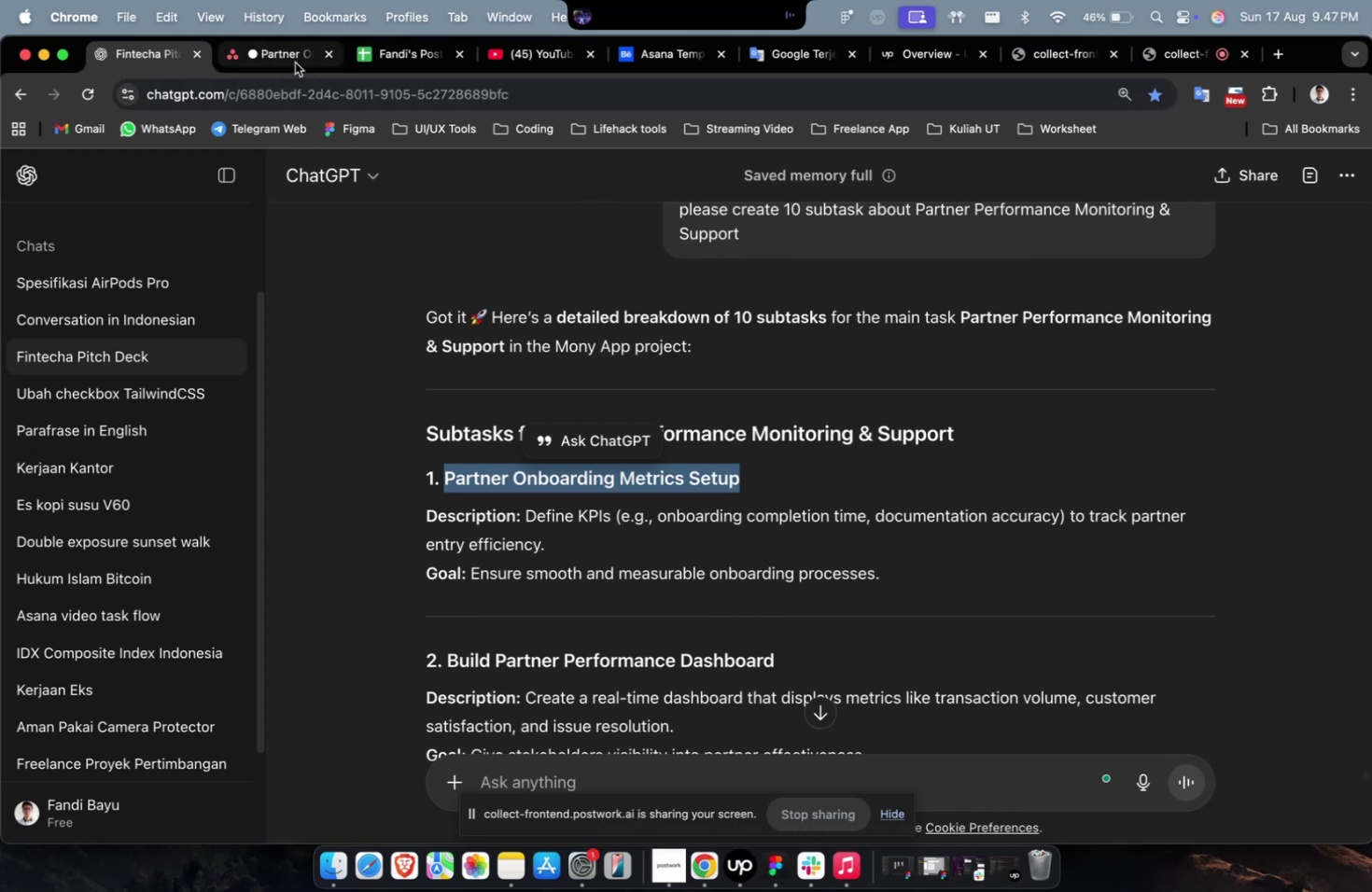 
left_click([295, 63])
 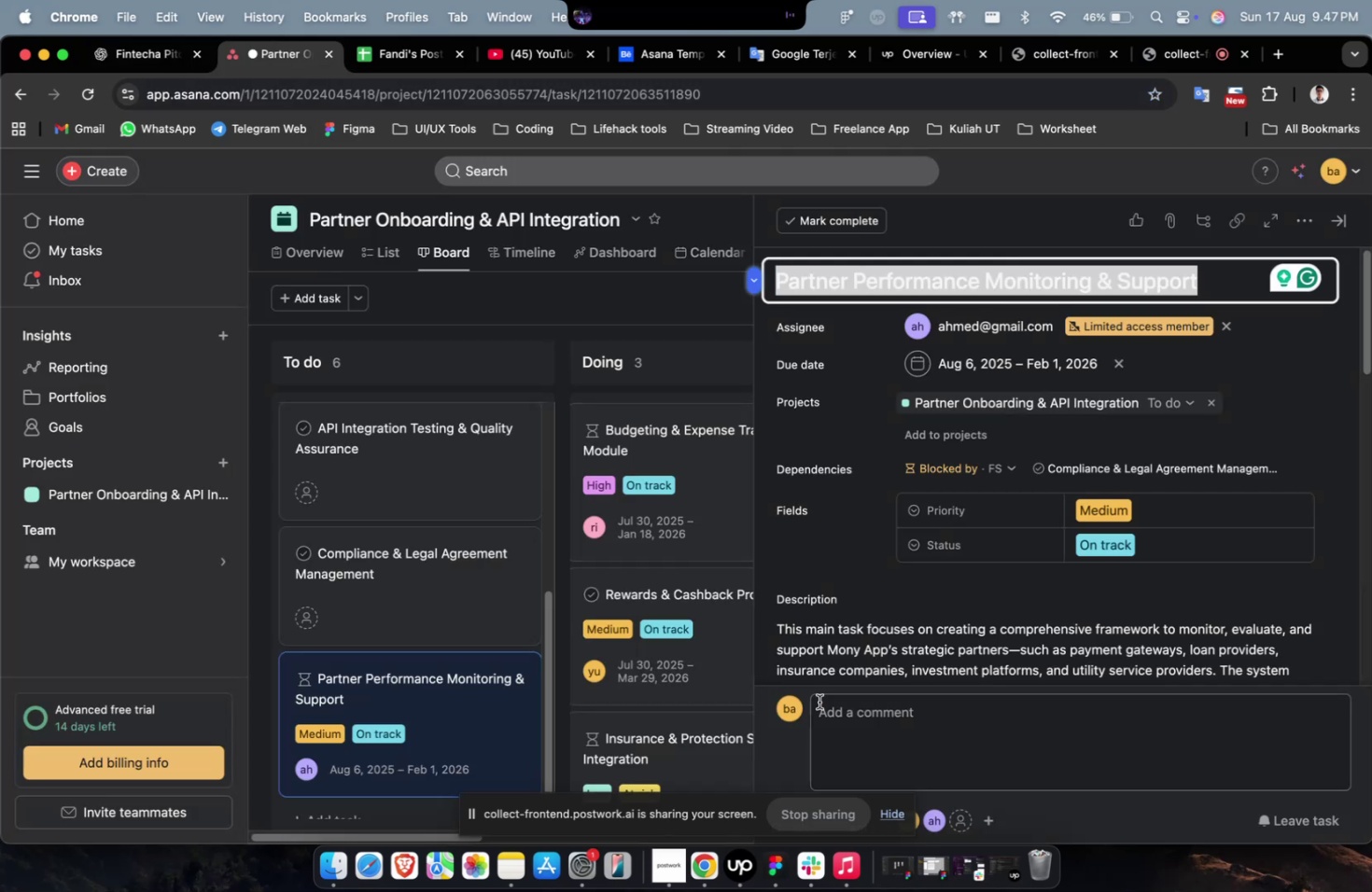 
scroll: coordinate [853, 593], scroll_direction: down, amount: 56.0
 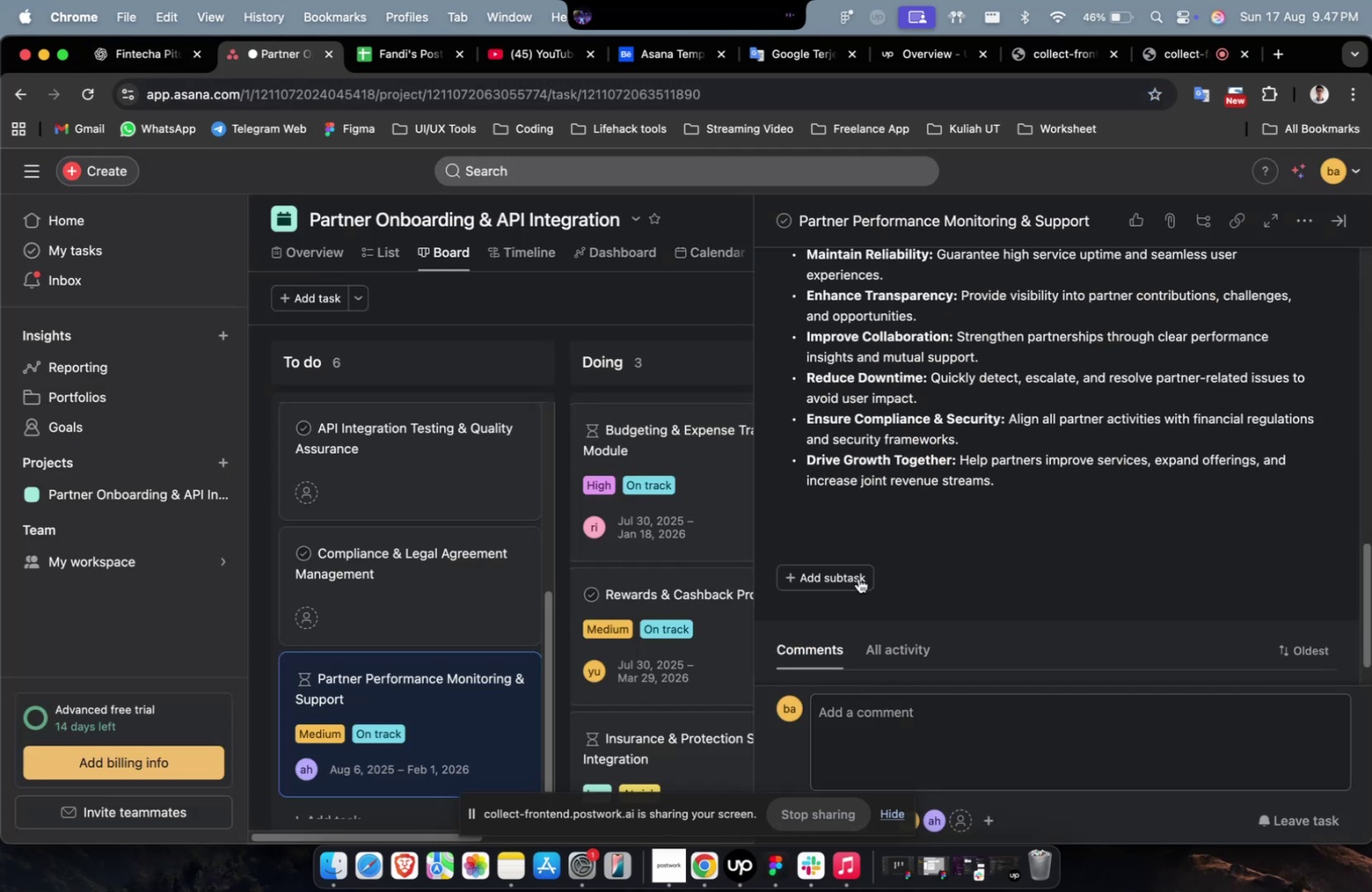 
left_click([858, 574])
 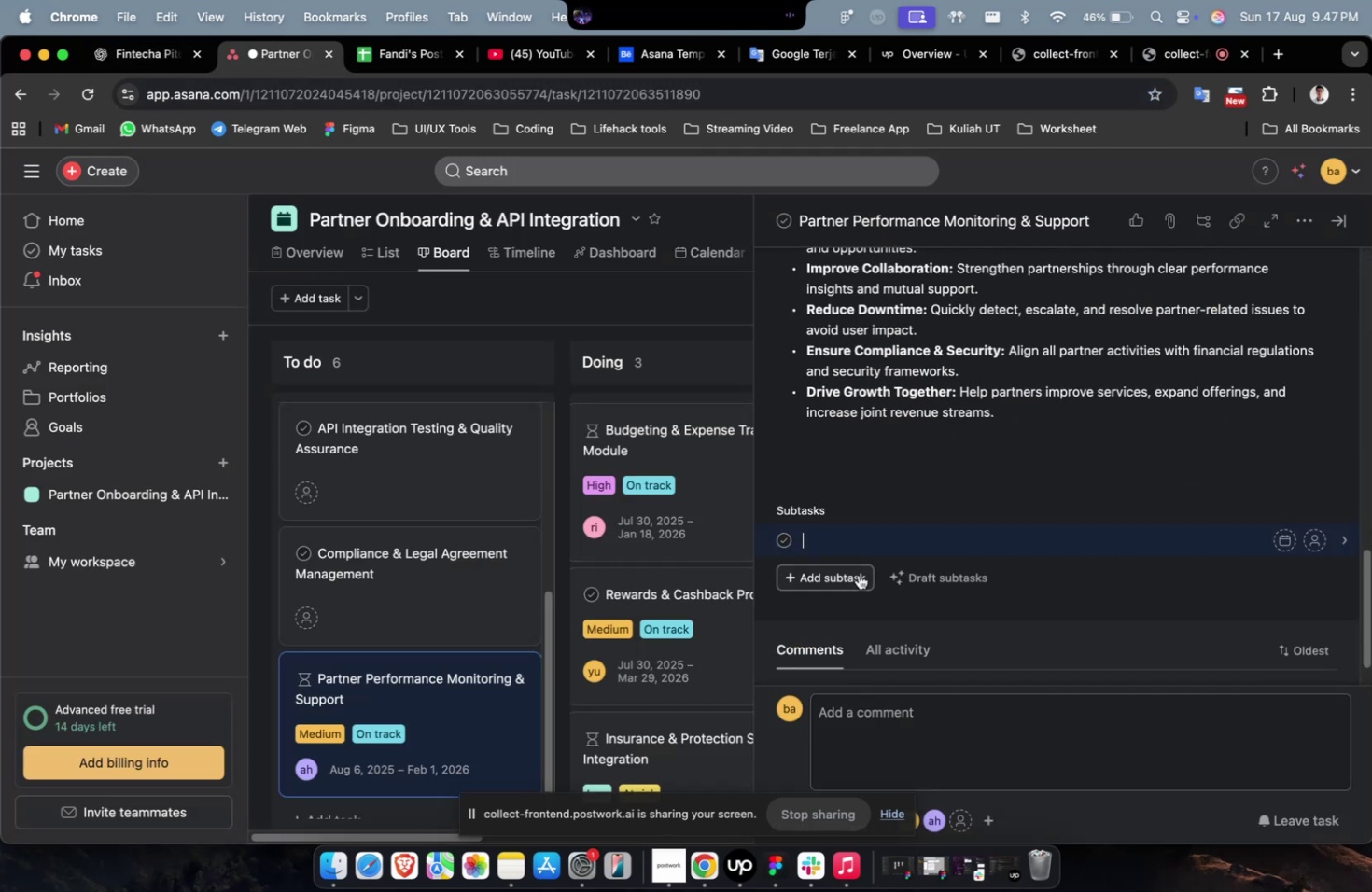 
key(Meta+V)
 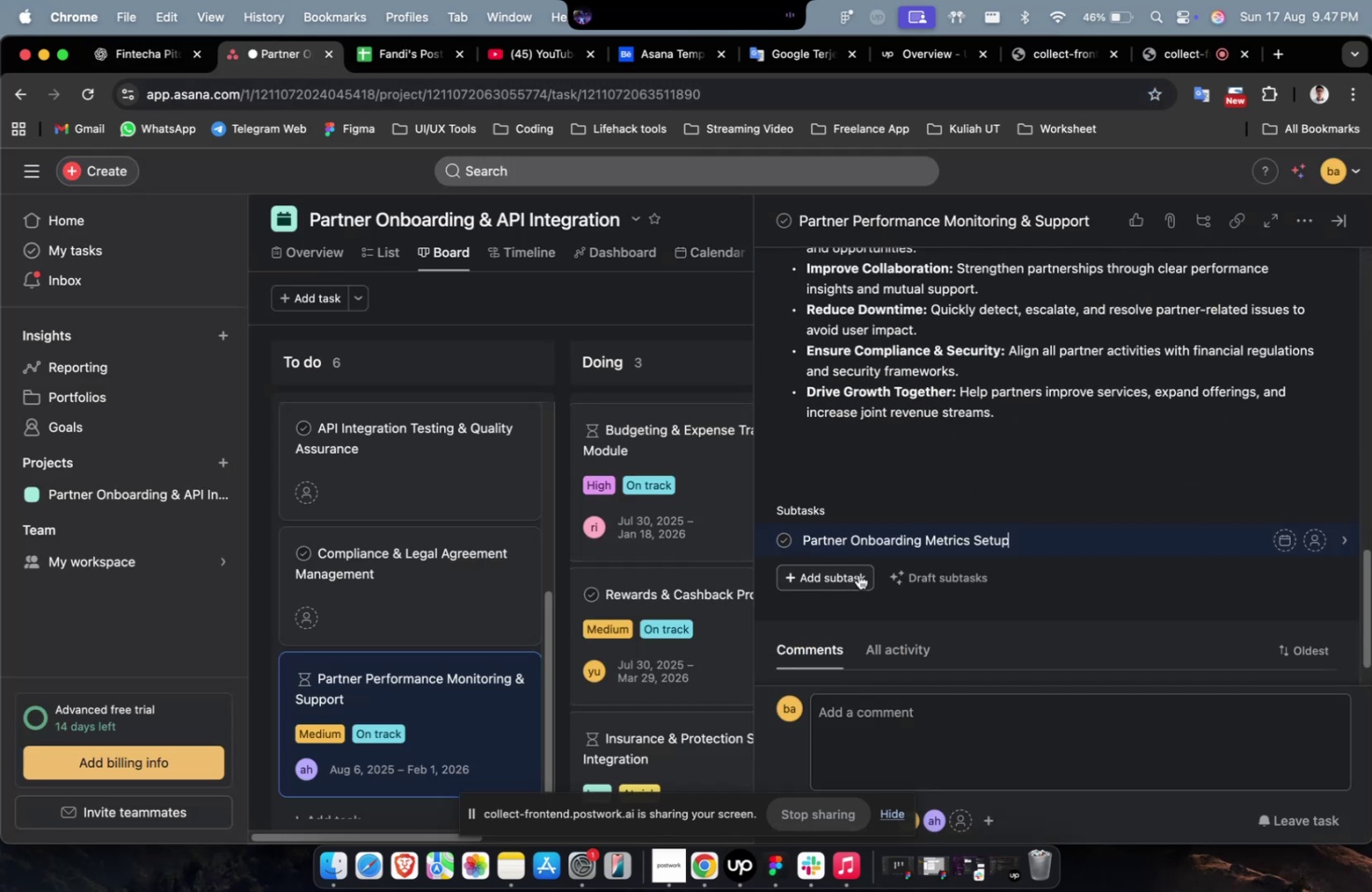 
left_click([858, 574])
 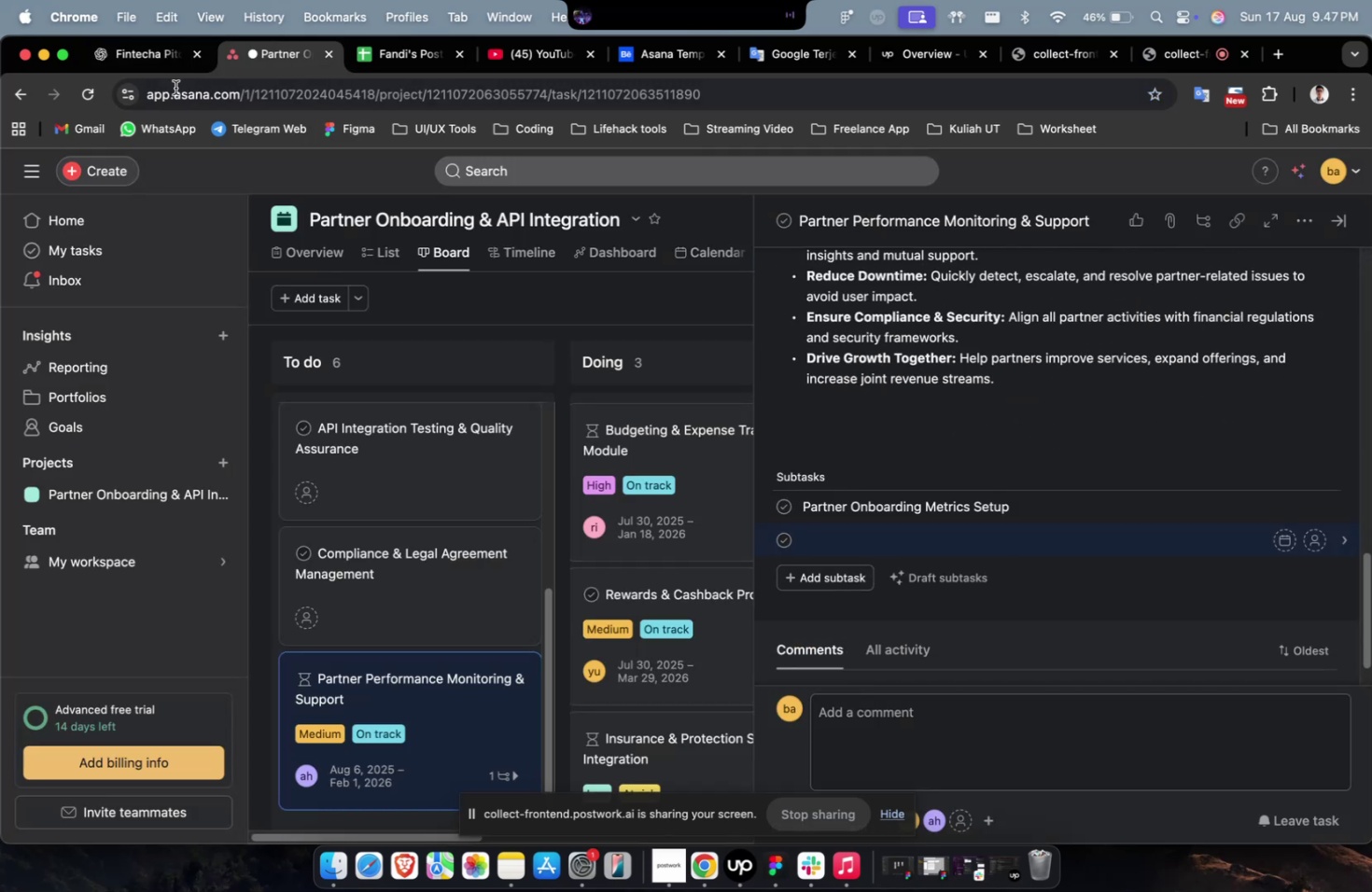 
left_click([149, 52])
 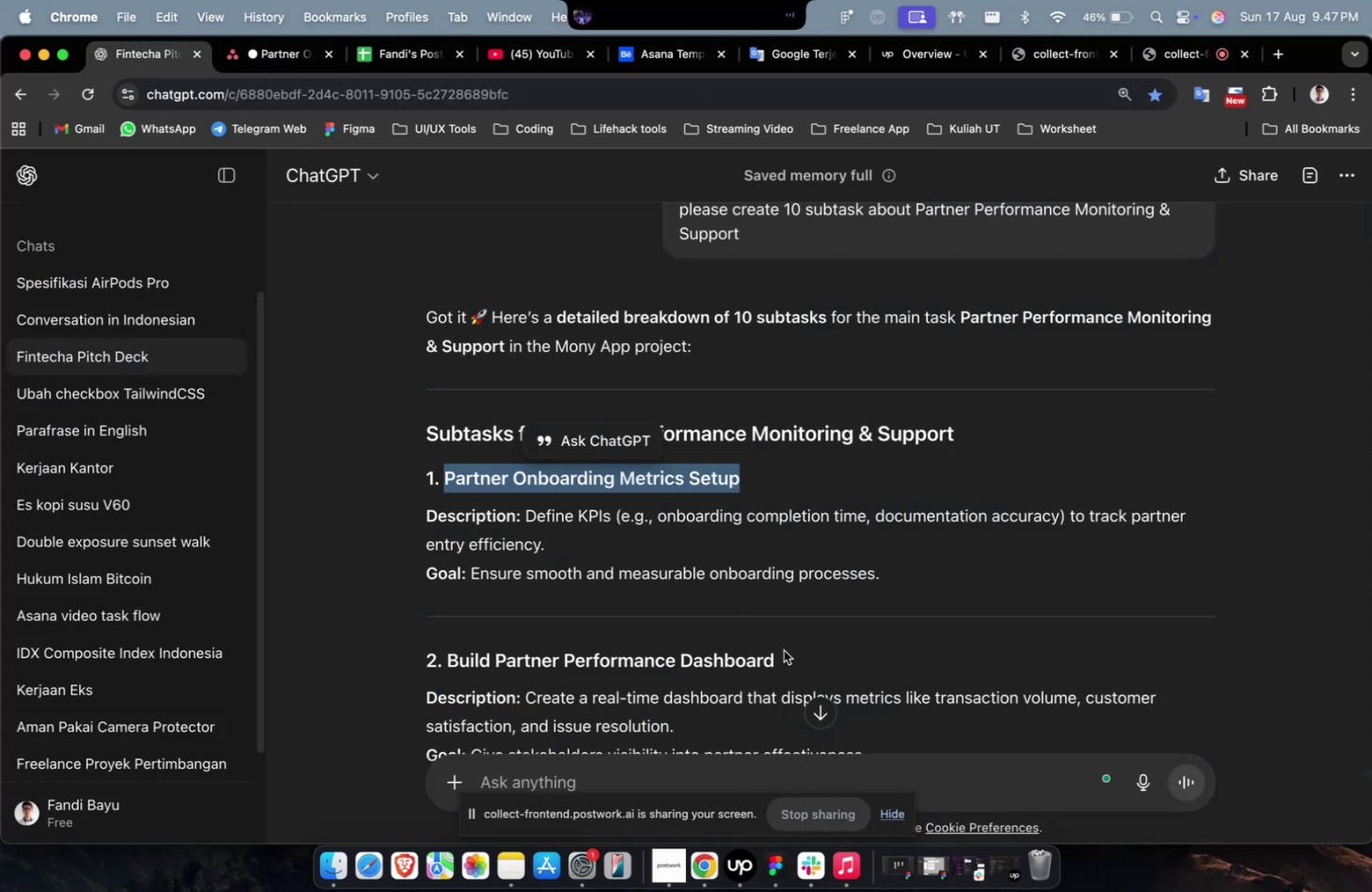 
left_click_drag(start_coordinate=[791, 655], to_coordinate=[445, 668])
 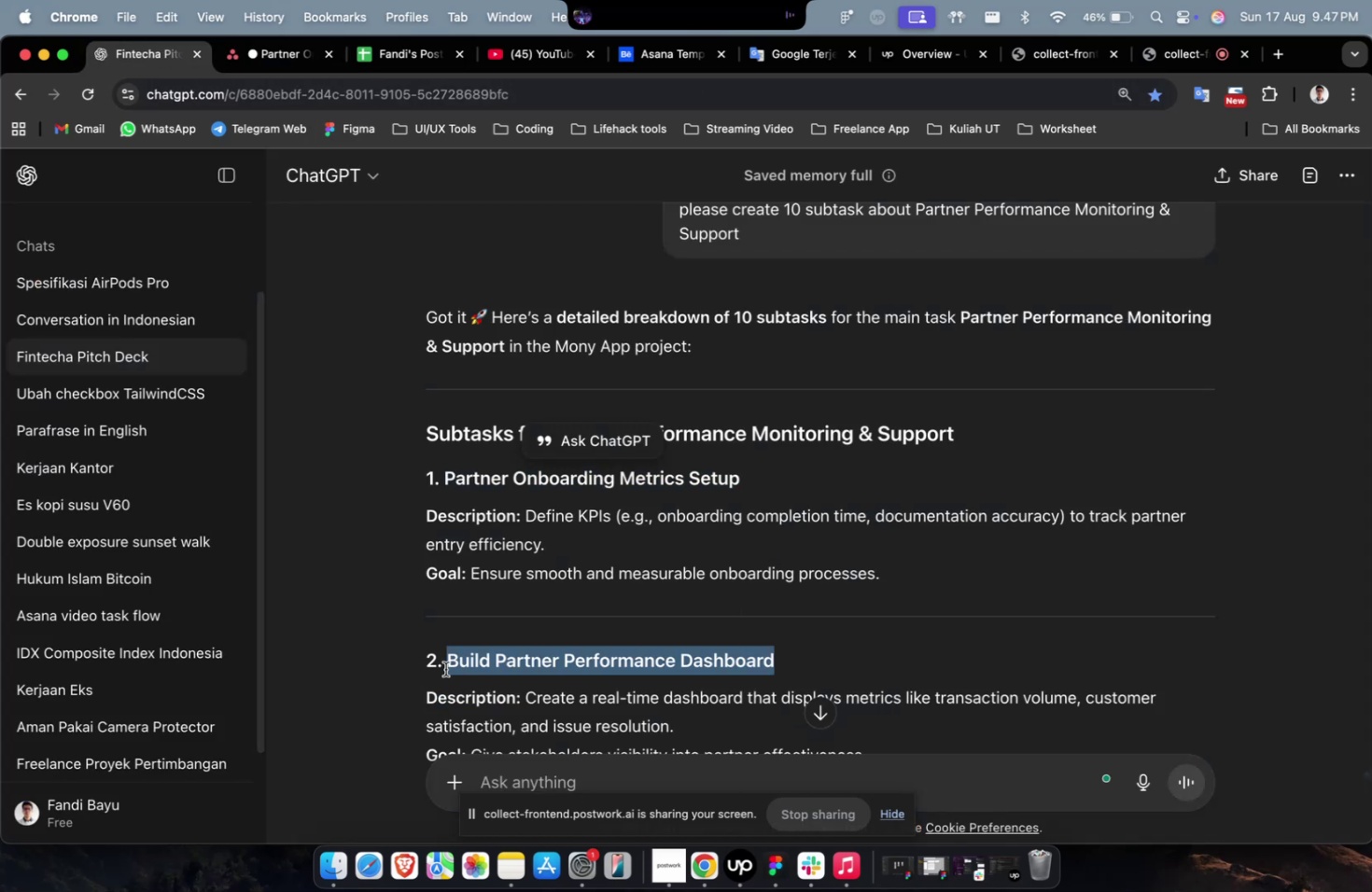 
key(Meta+C)
 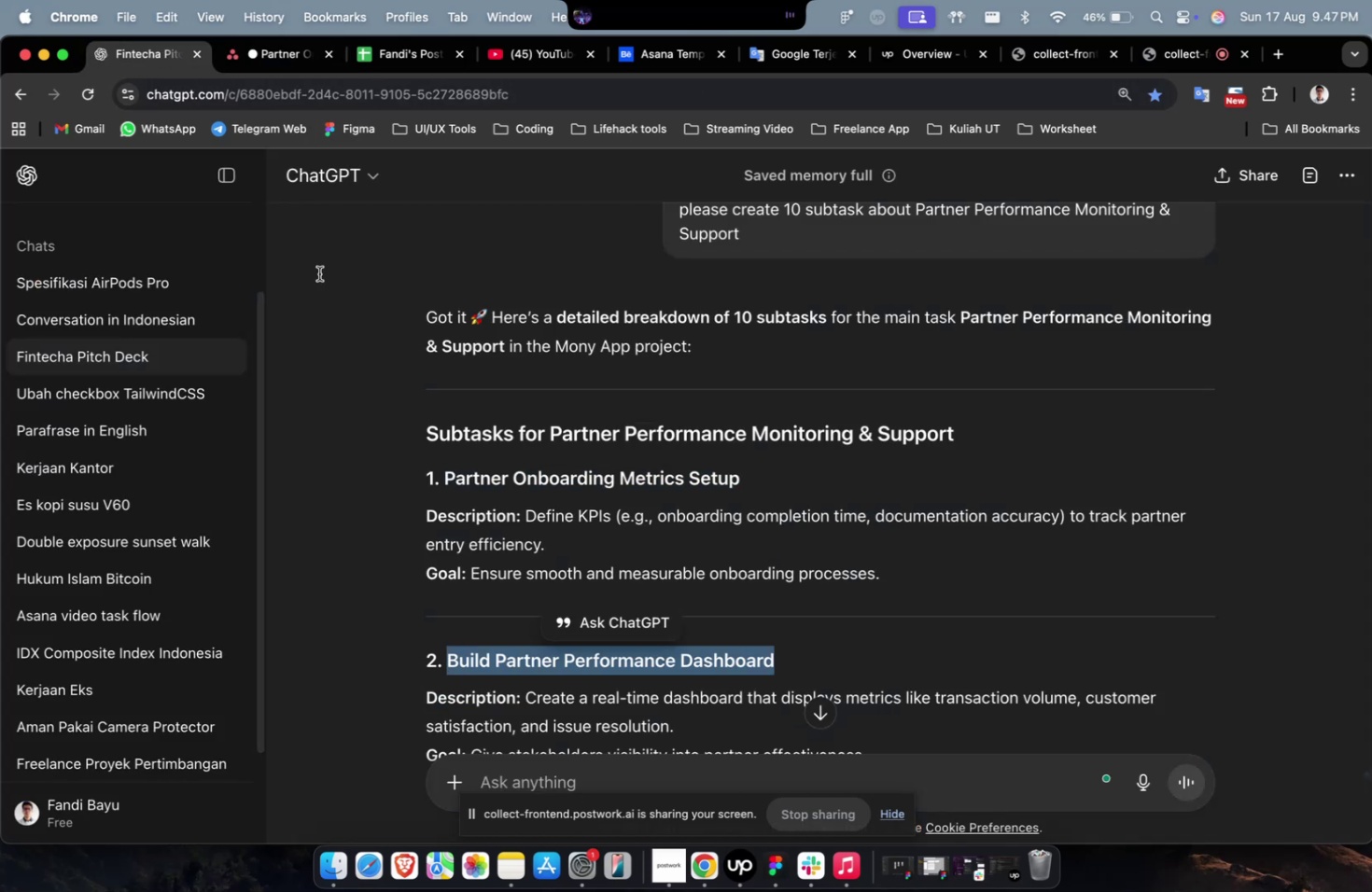 
key(Meta+C)
 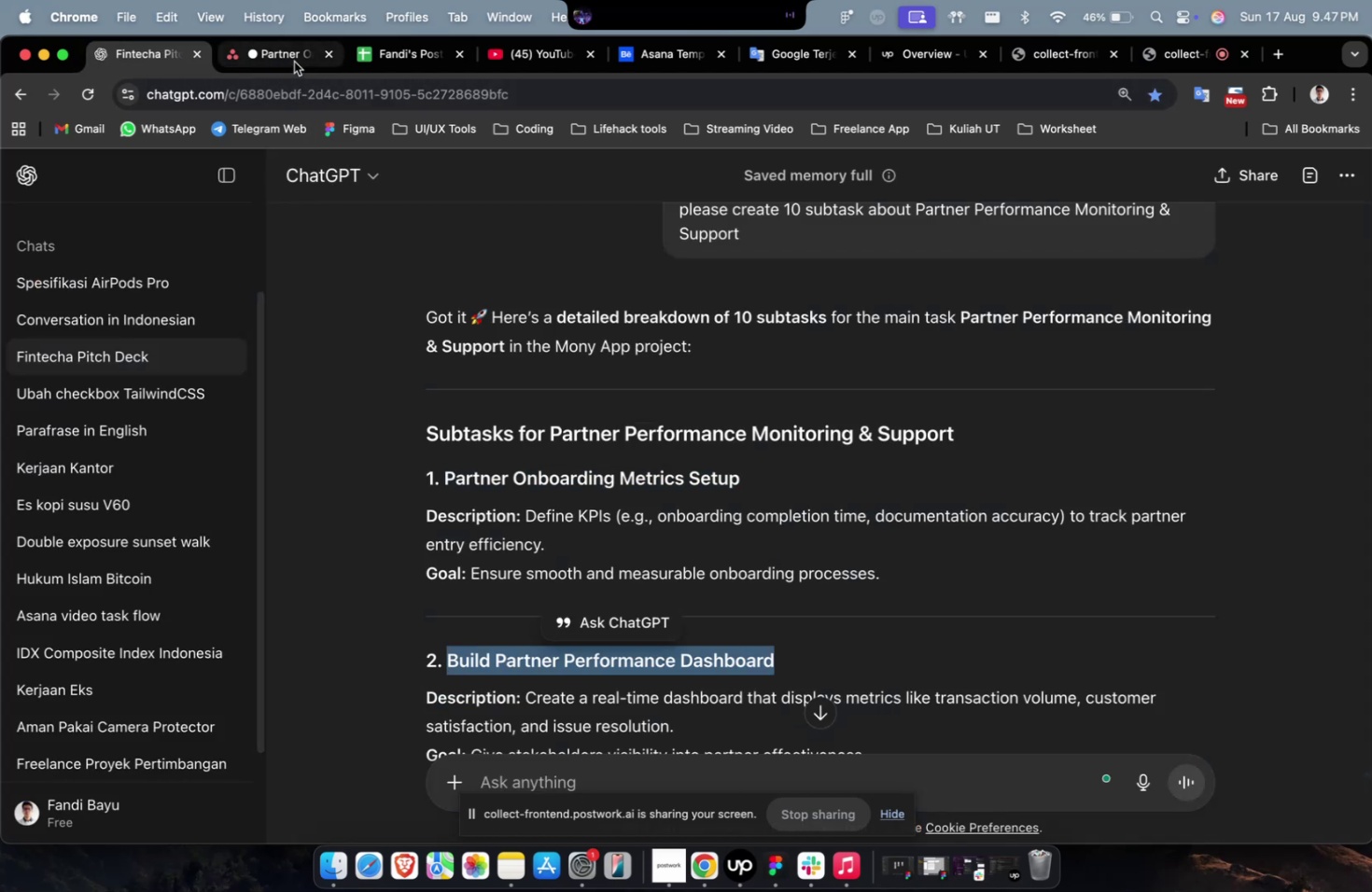 
key(Meta+V)
 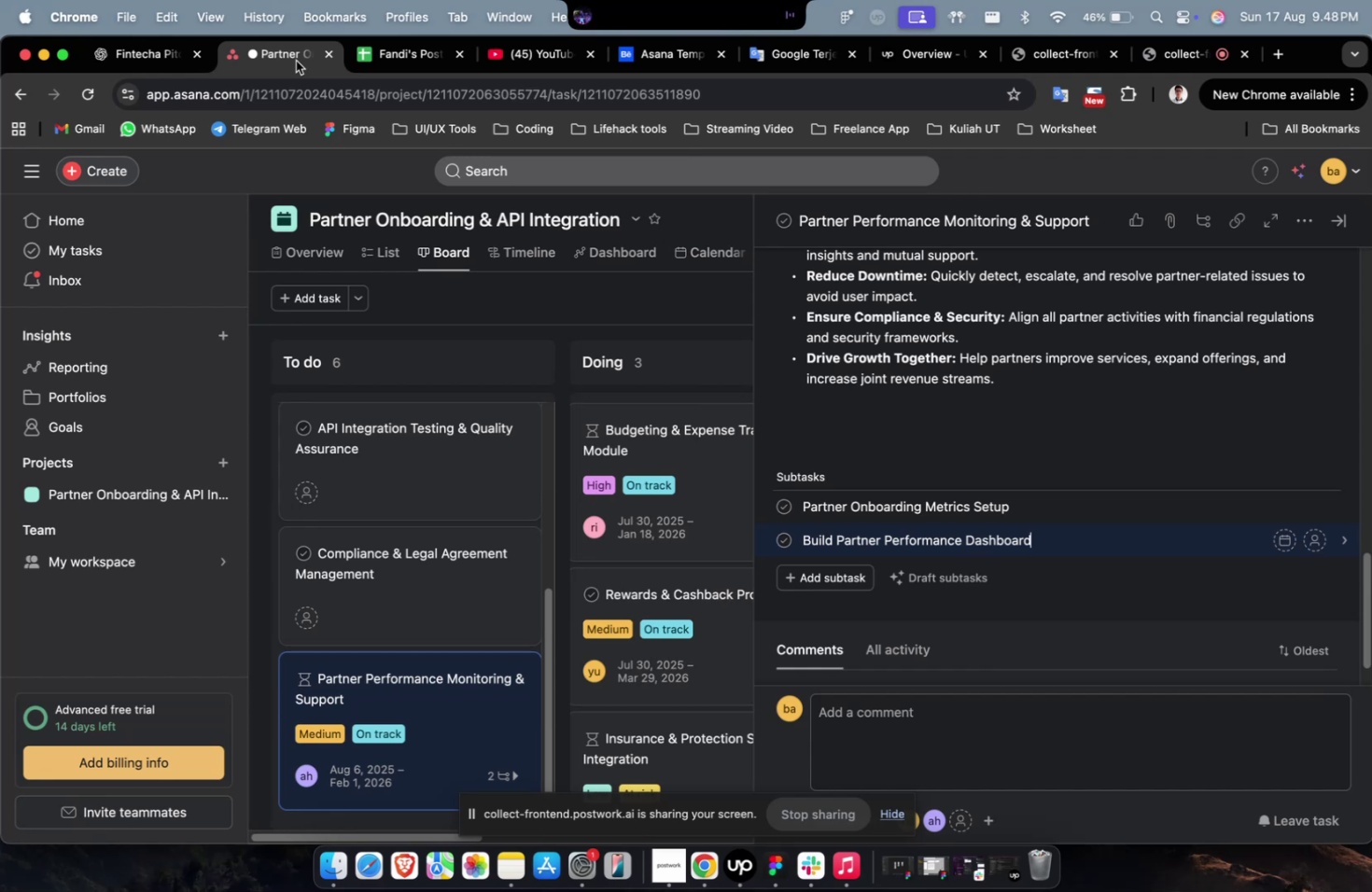 
wait(30.16)
 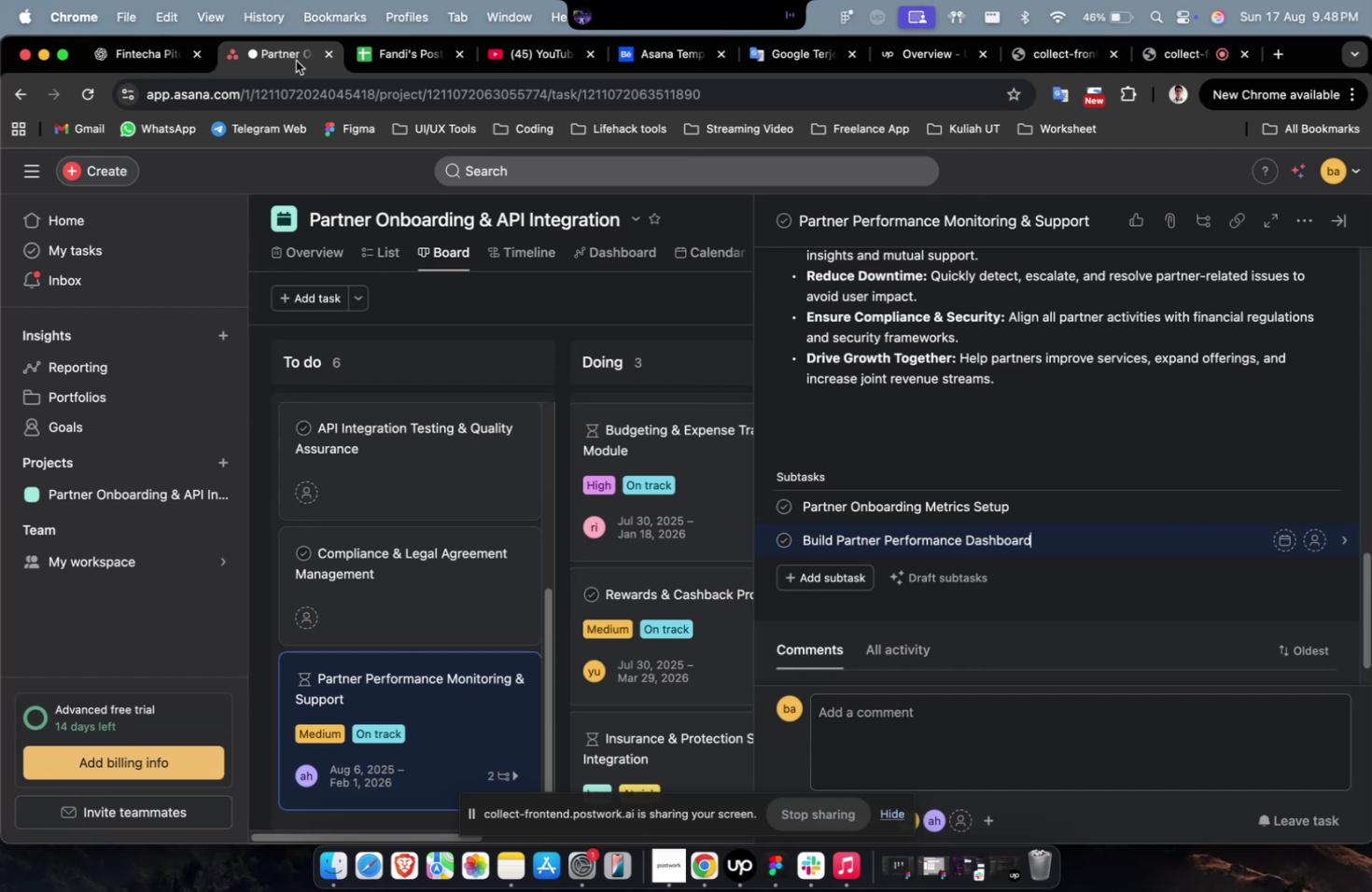 
left_click([857, 571])
 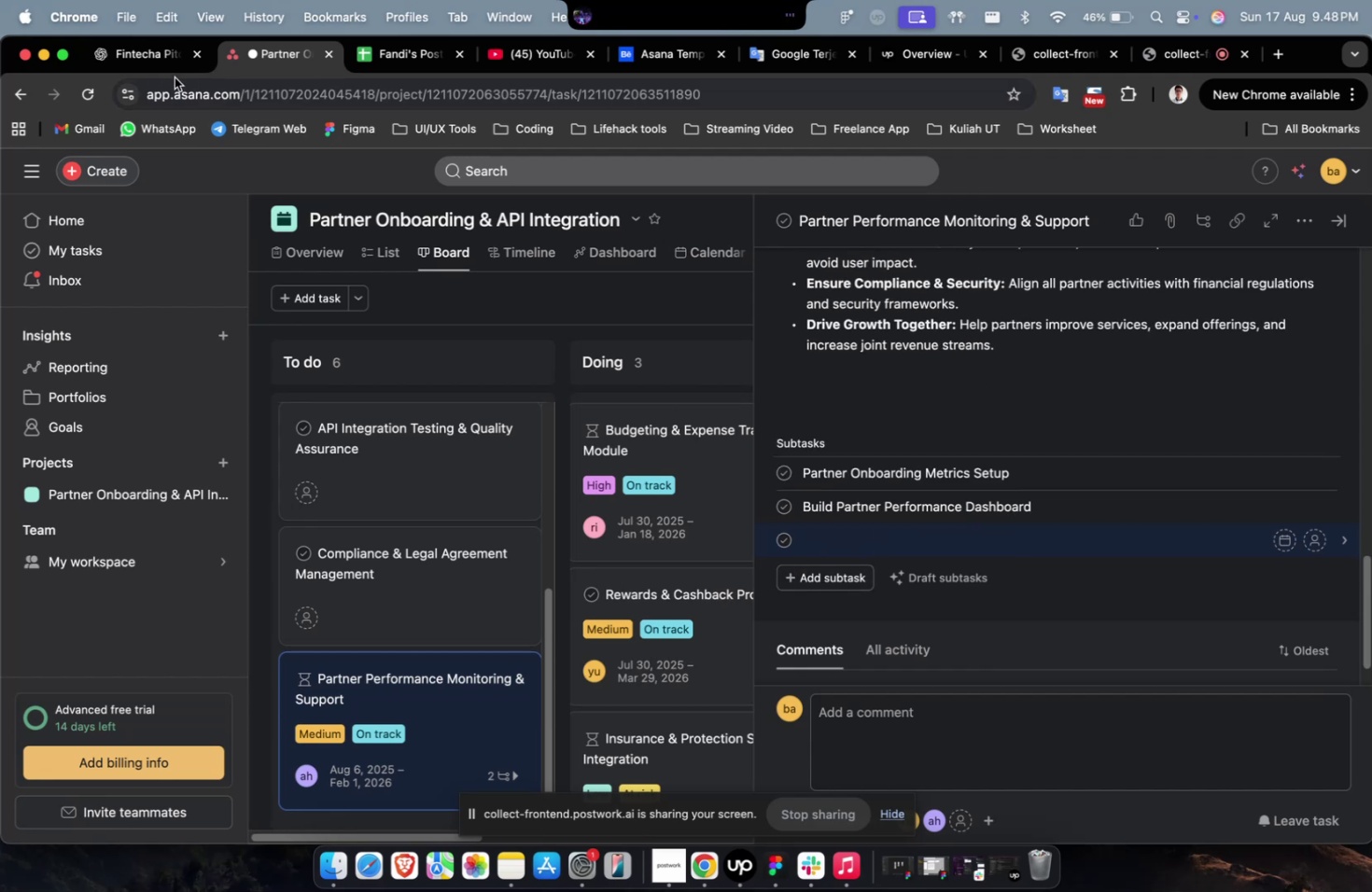 
left_click([170, 67])
 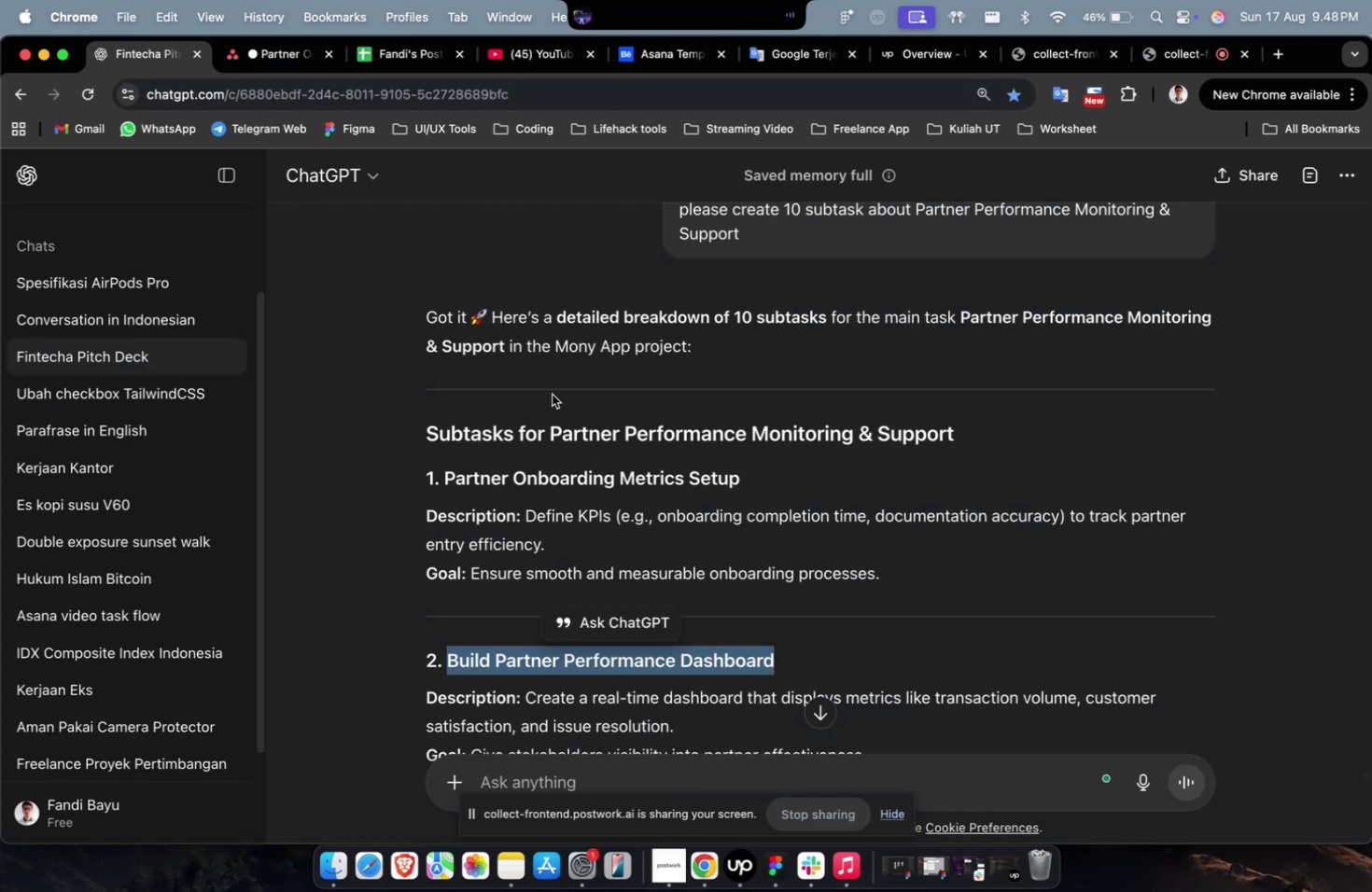 
scroll: coordinate [580, 426], scroll_direction: down, amount: 9.0
 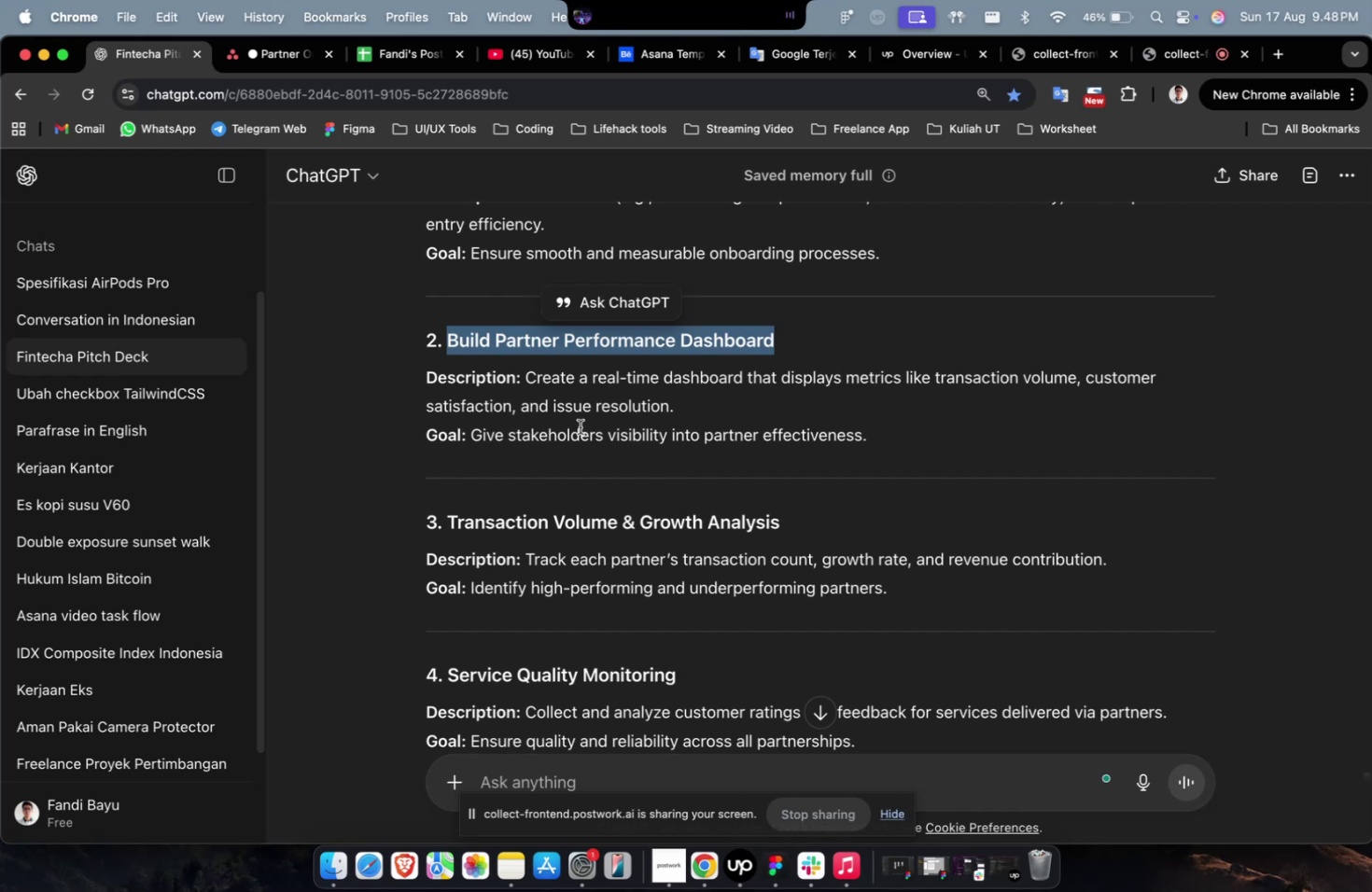 
wait(17.8)
 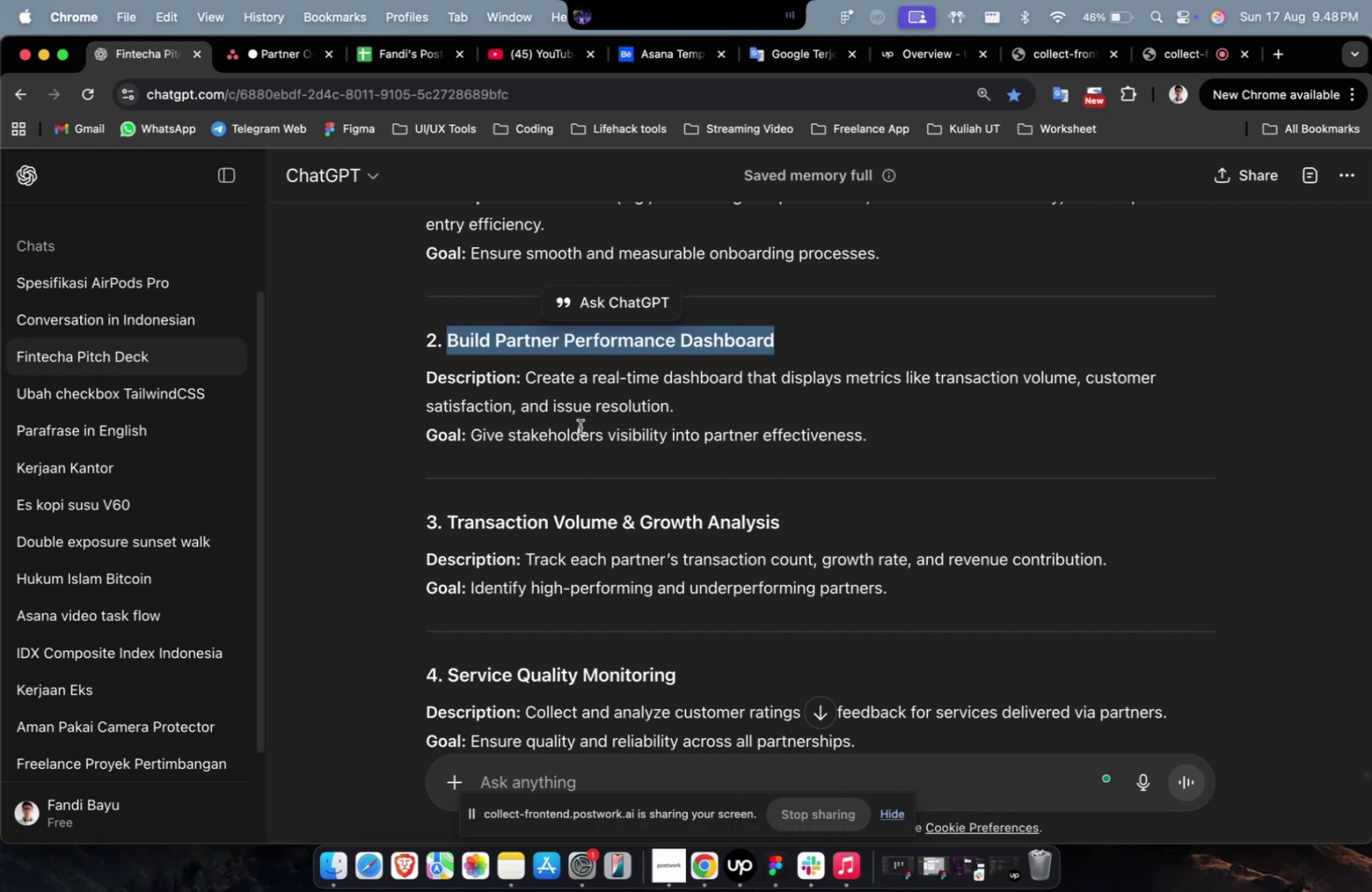 
left_click_drag(start_coordinate=[788, 527], to_coordinate=[450, 530])
 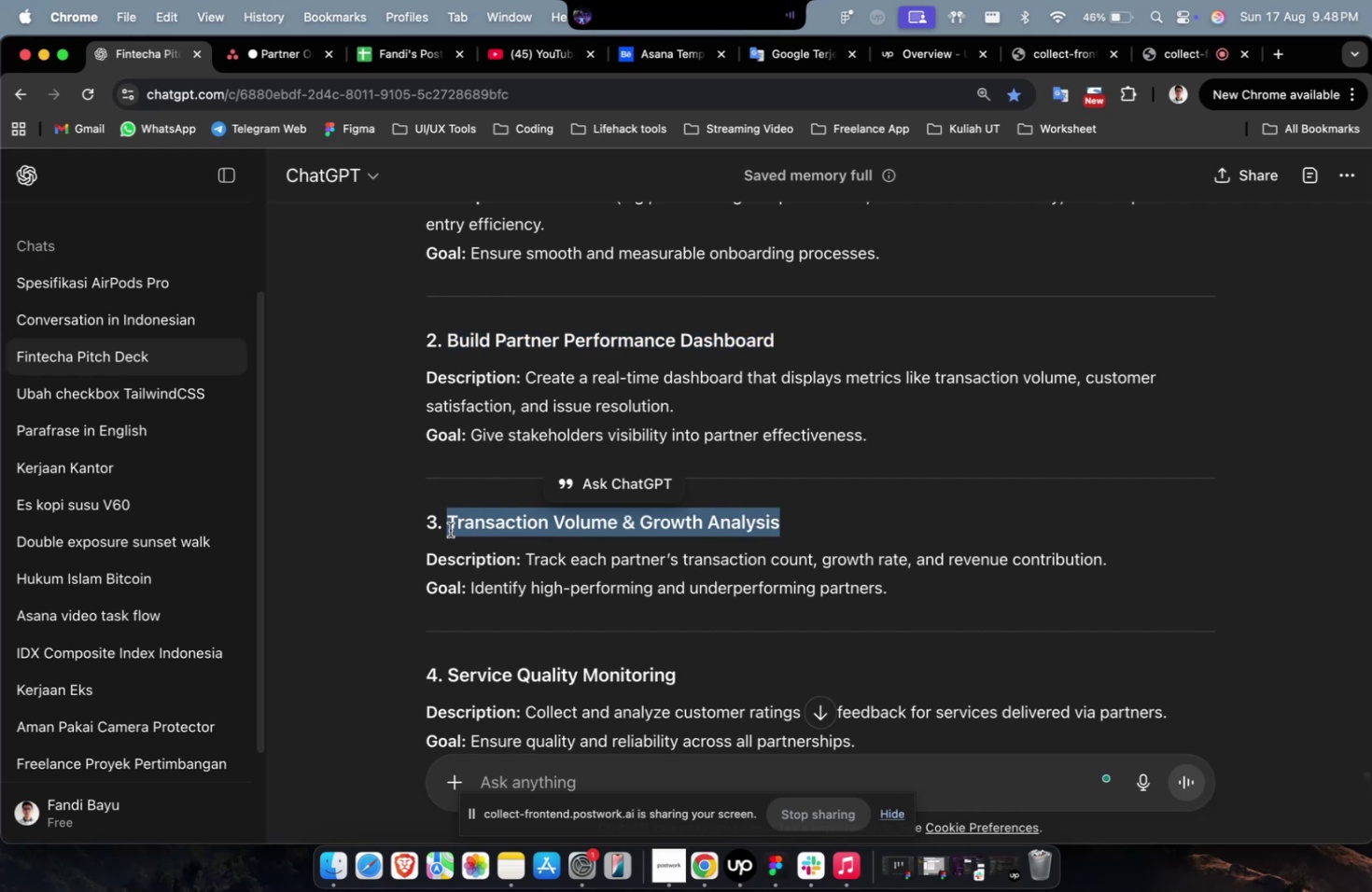 
key(Meta+C)
 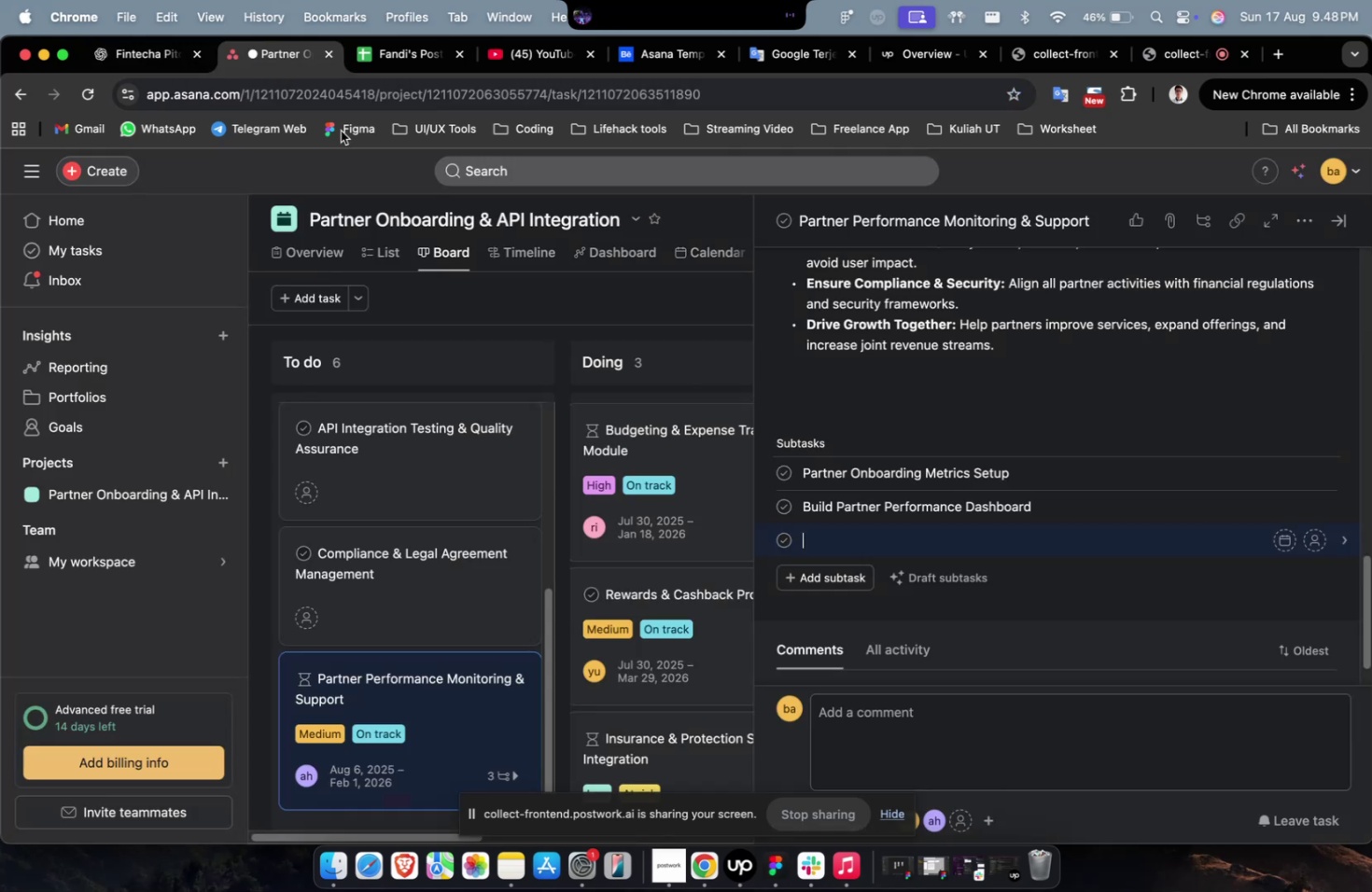 
key(Meta+CommandLeft)
 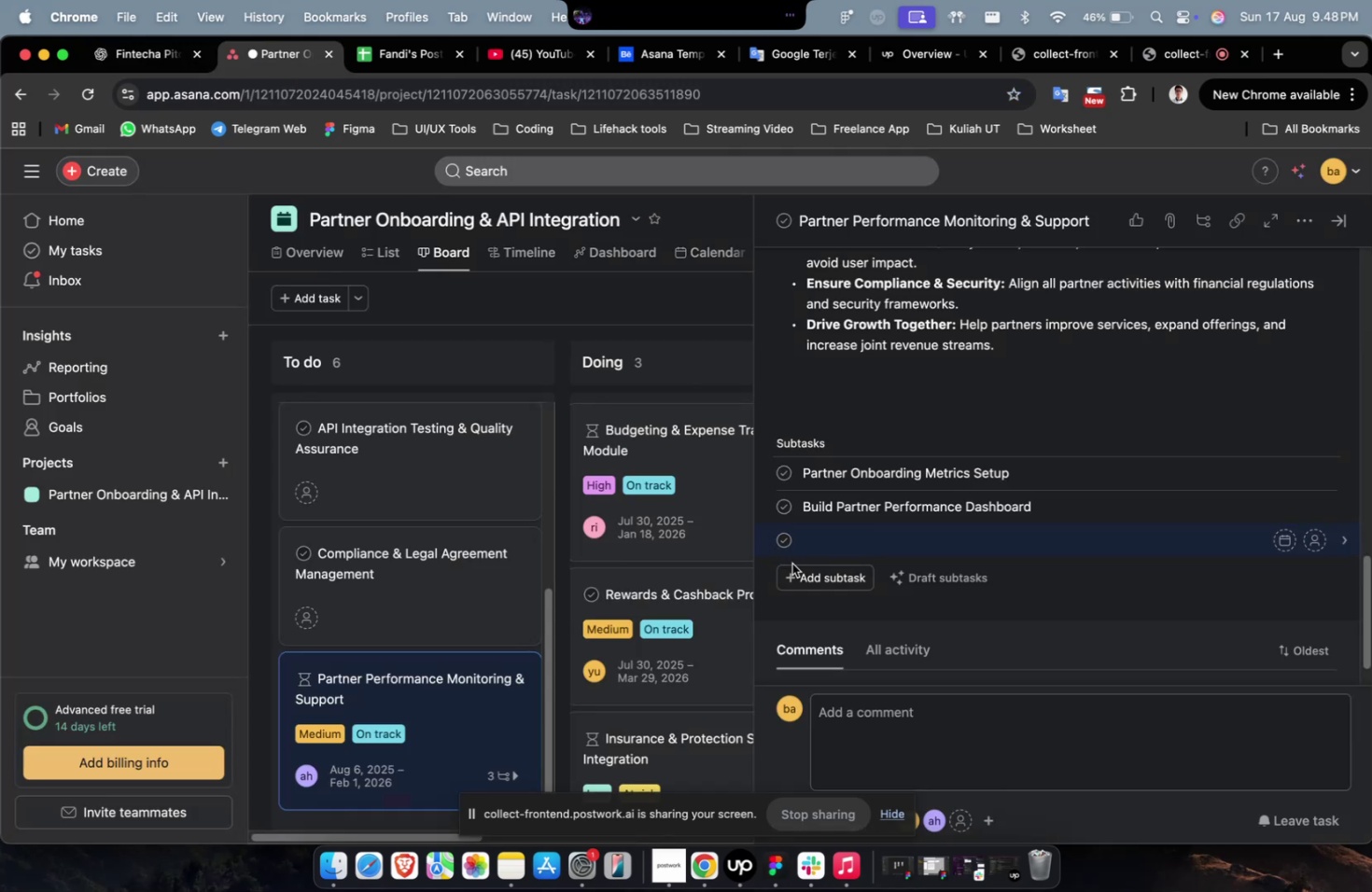 
key(Meta+V)
 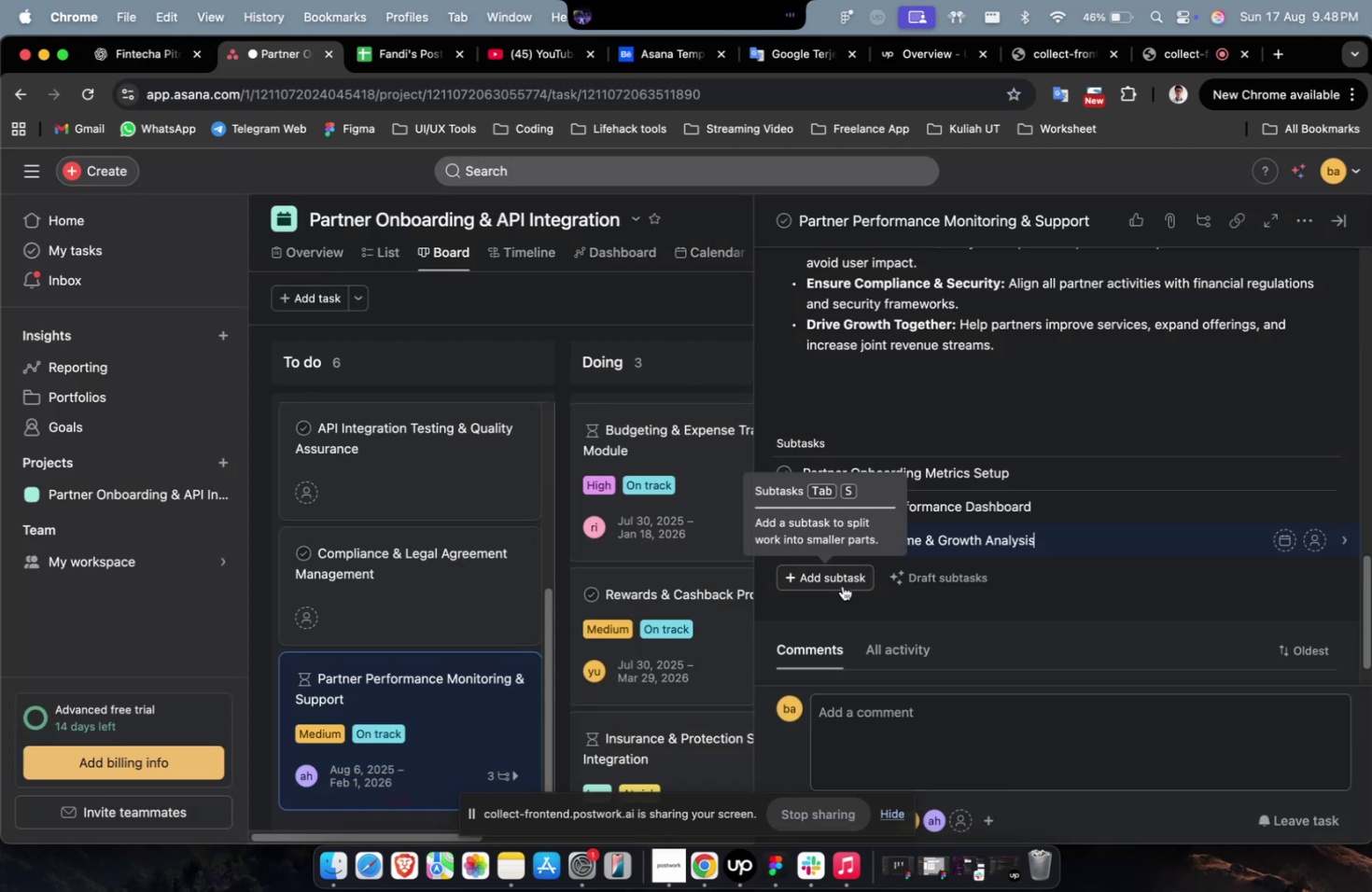 
left_click([842, 585])
 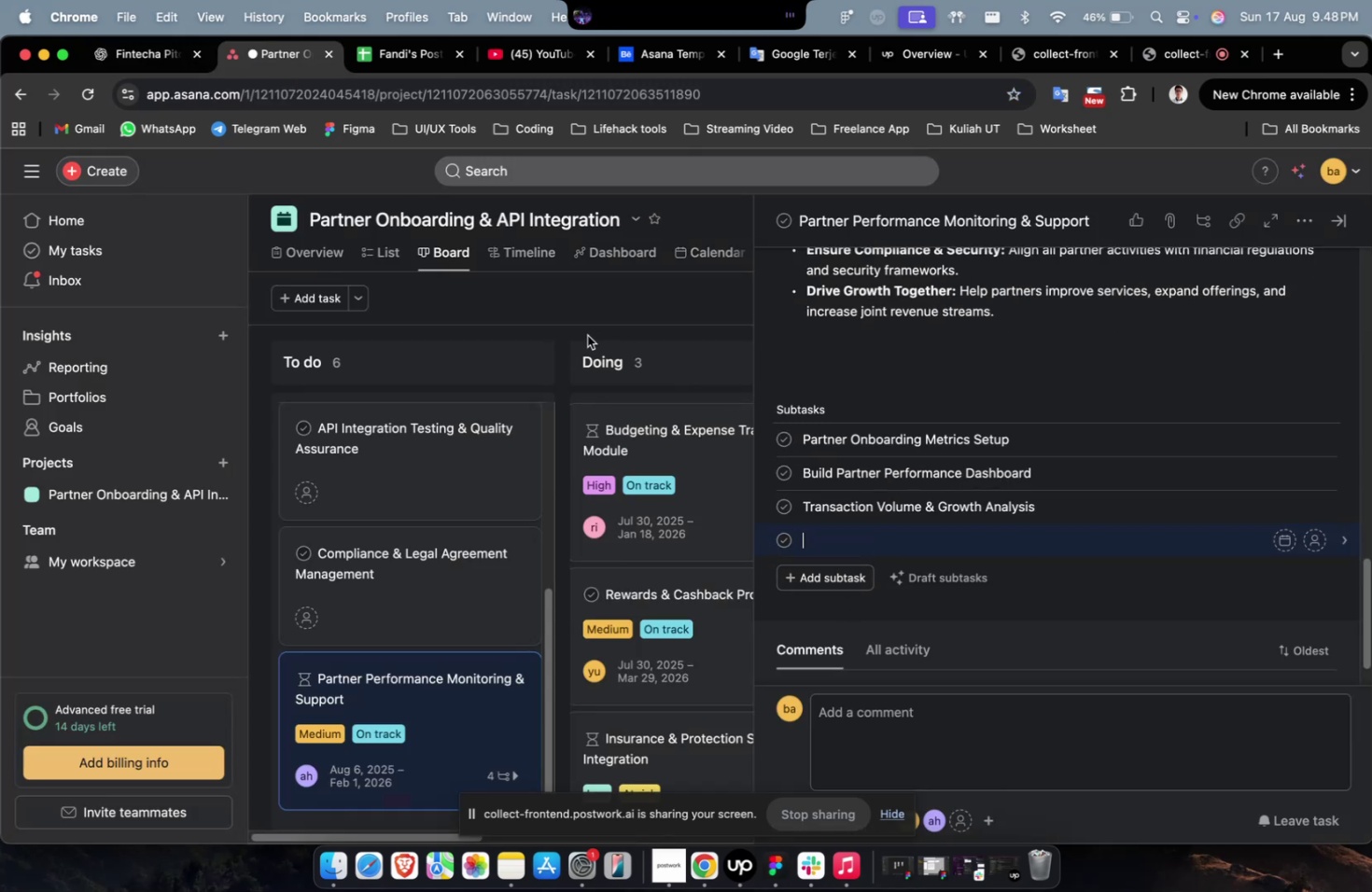 
left_click([170, 64])
 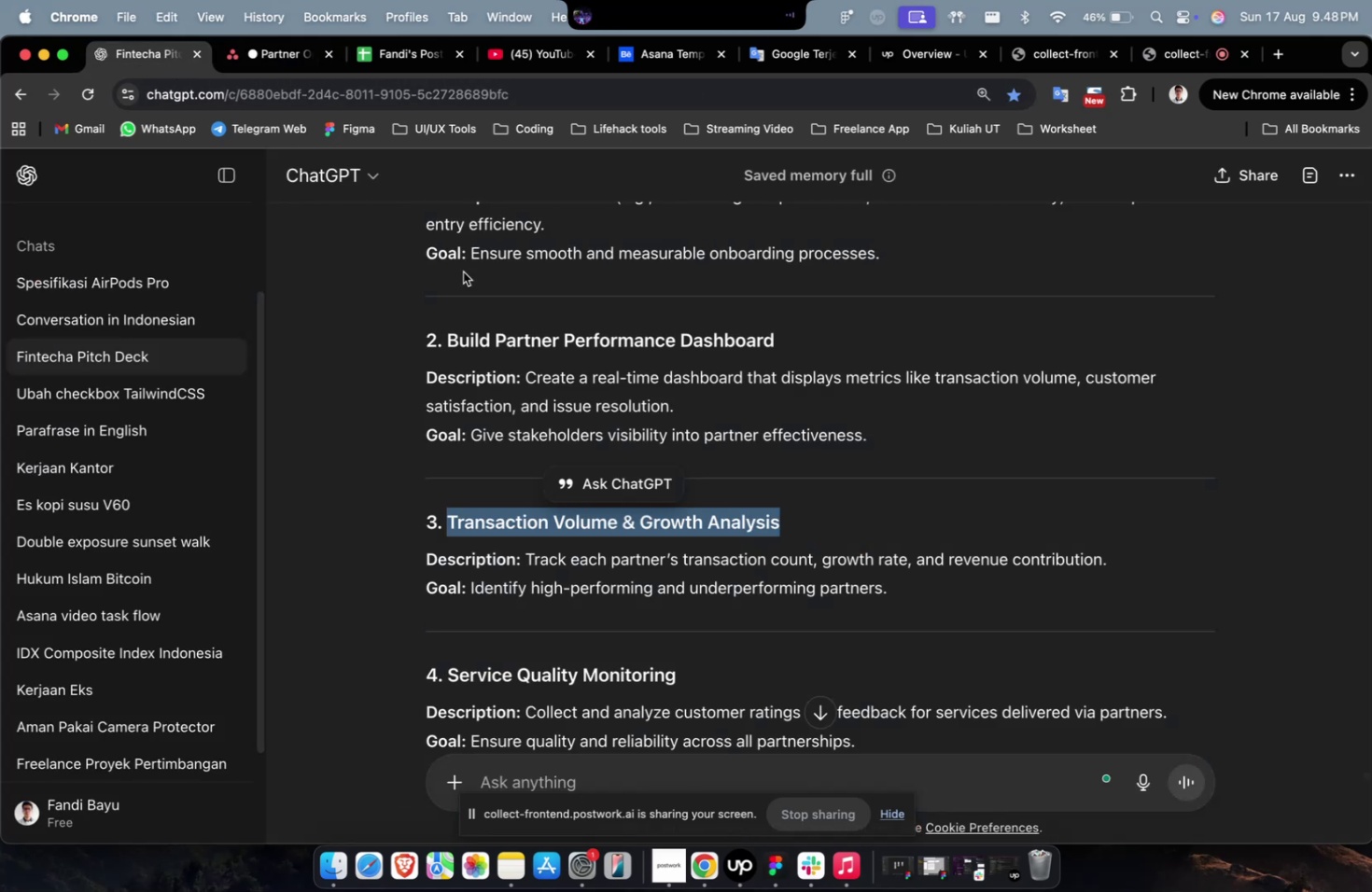 
scroll: coordinate [557, 347], scroll_direction: down, amount: 2.0
 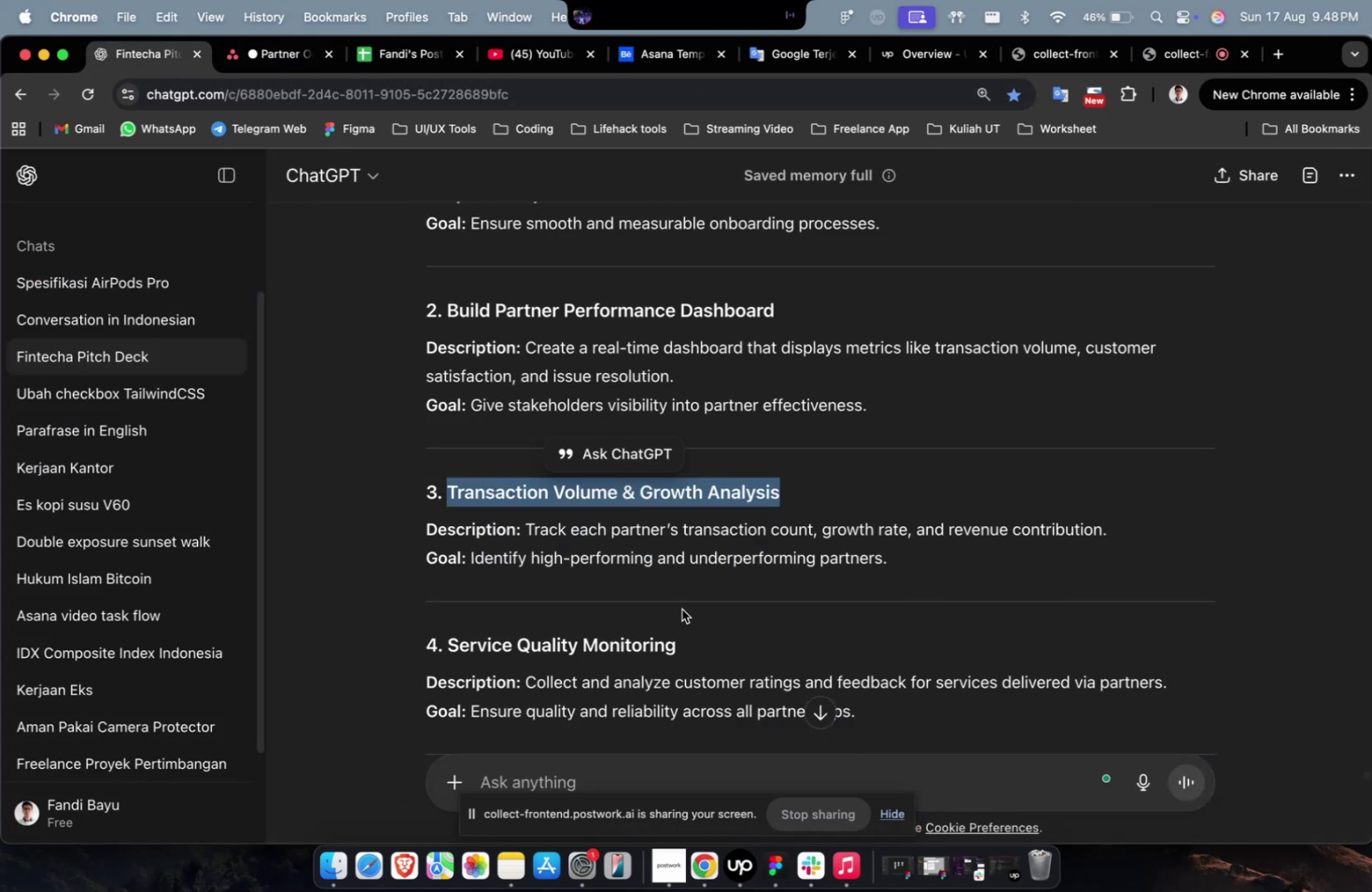 
left_click_drag(start_coordinate=[687, 648], to_coordinate=[451, 648])
 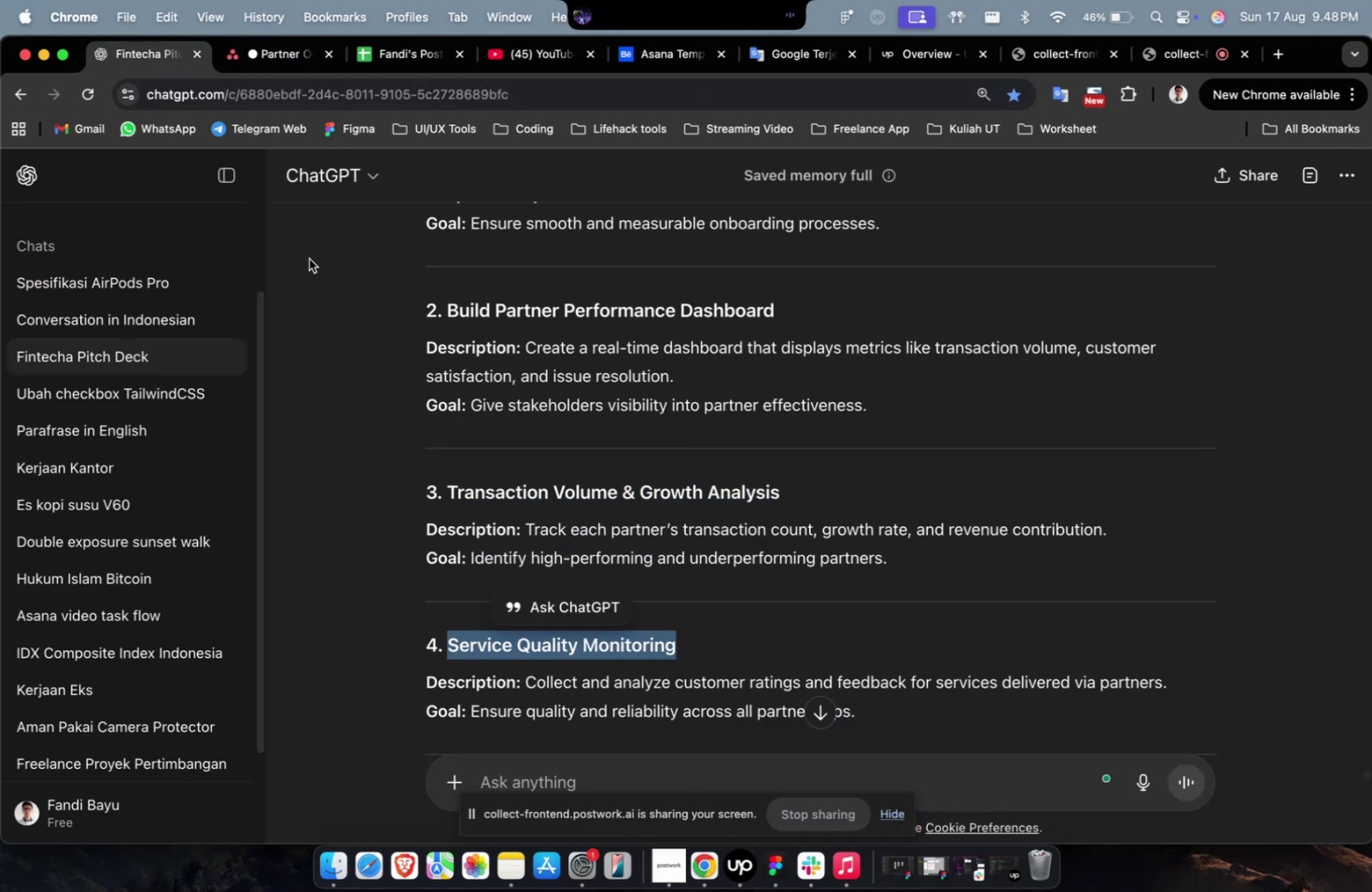 
key(Meta+C)
 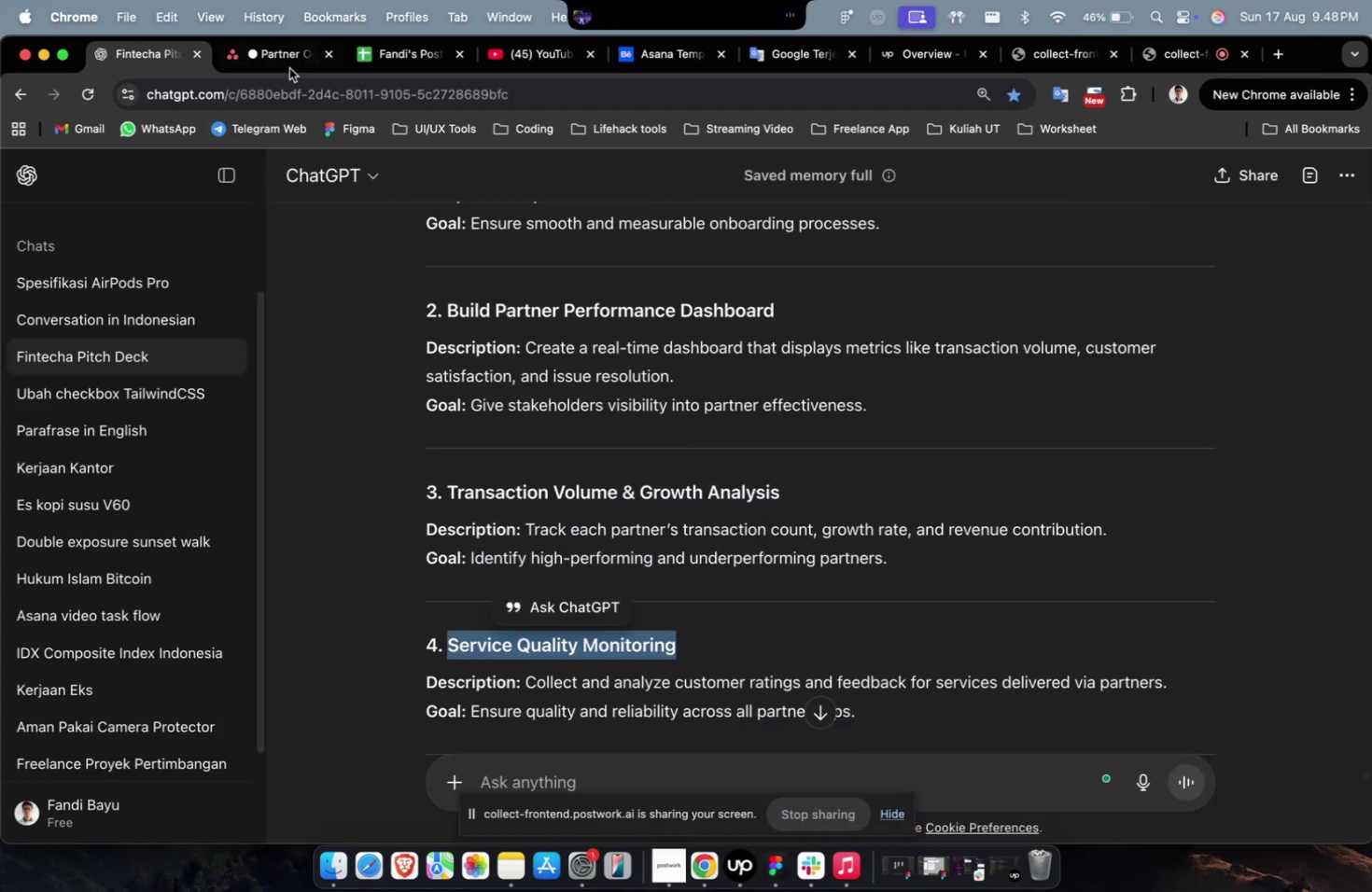 
left_click([285, 64])
 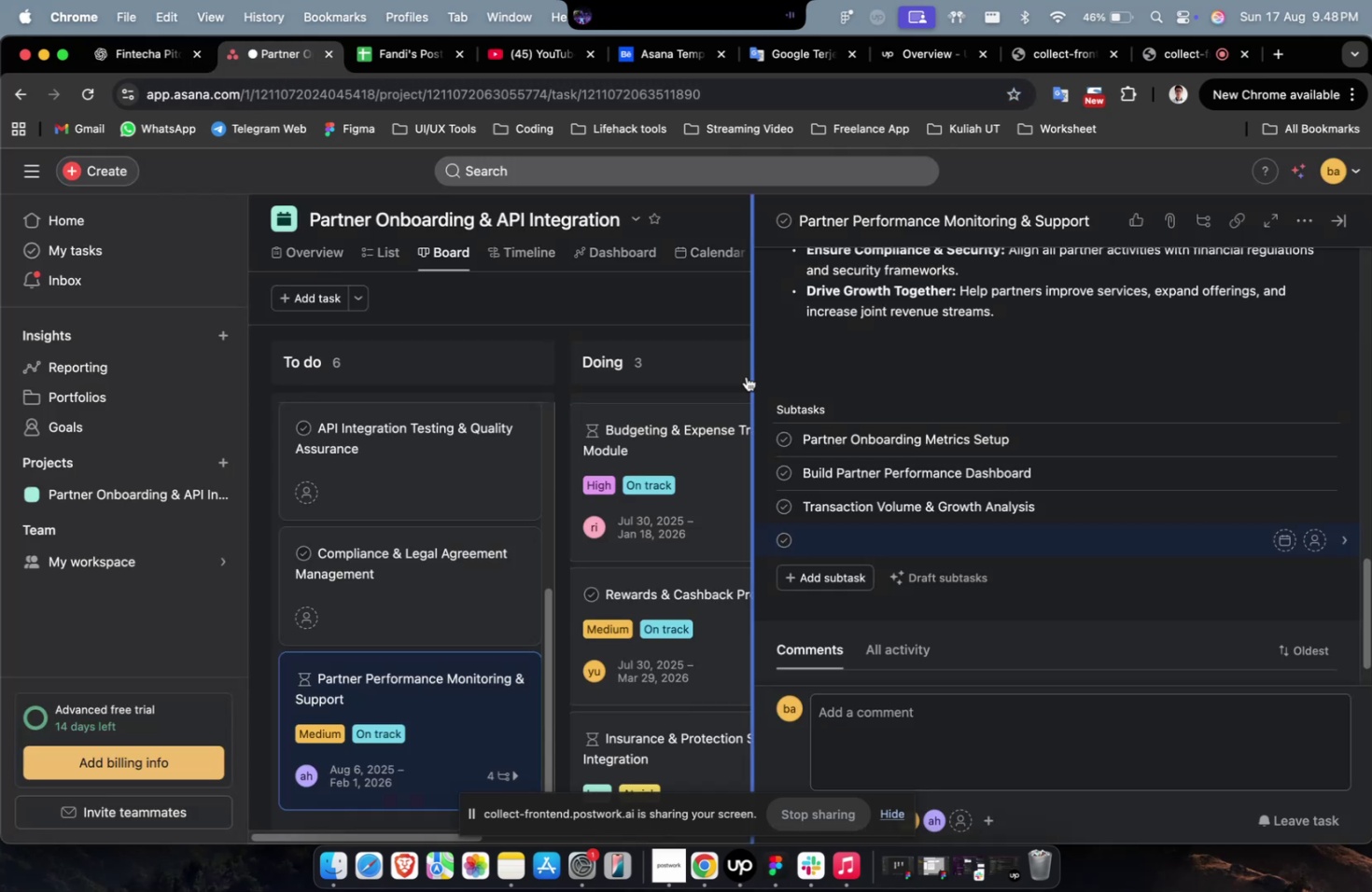 
key(Meta+V)
 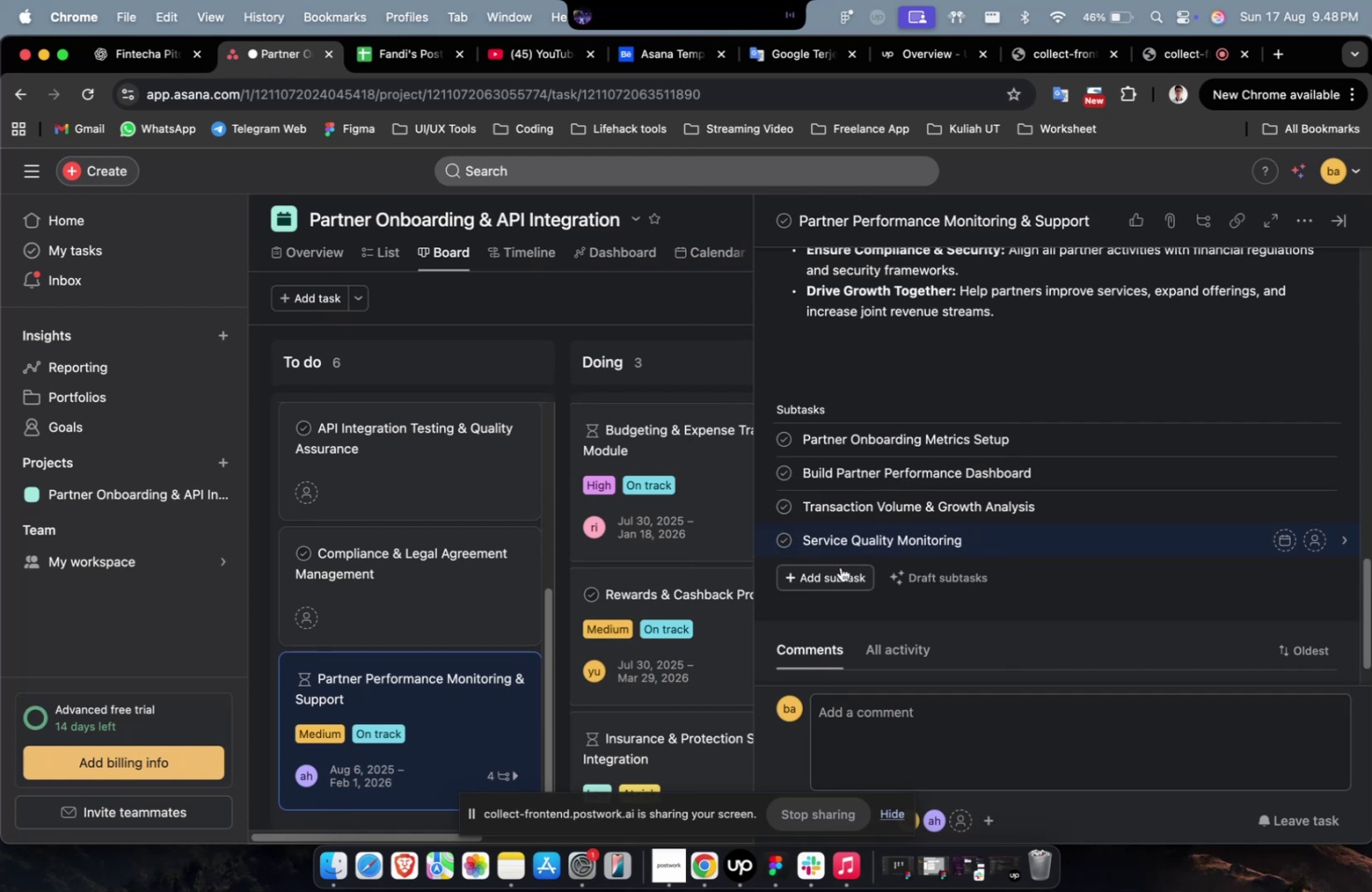 
left_click([840, 573])
 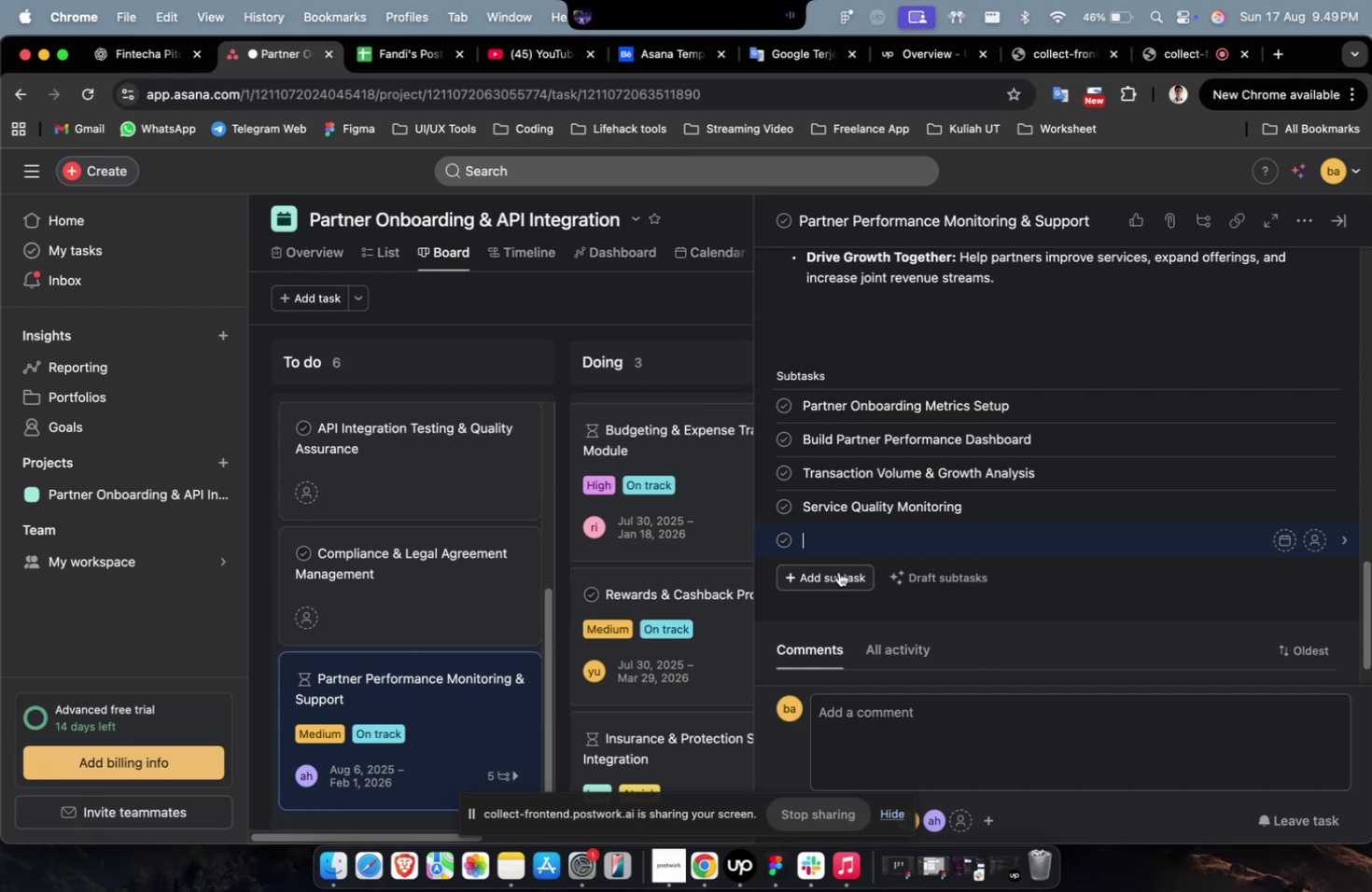 
wait(19.37)
 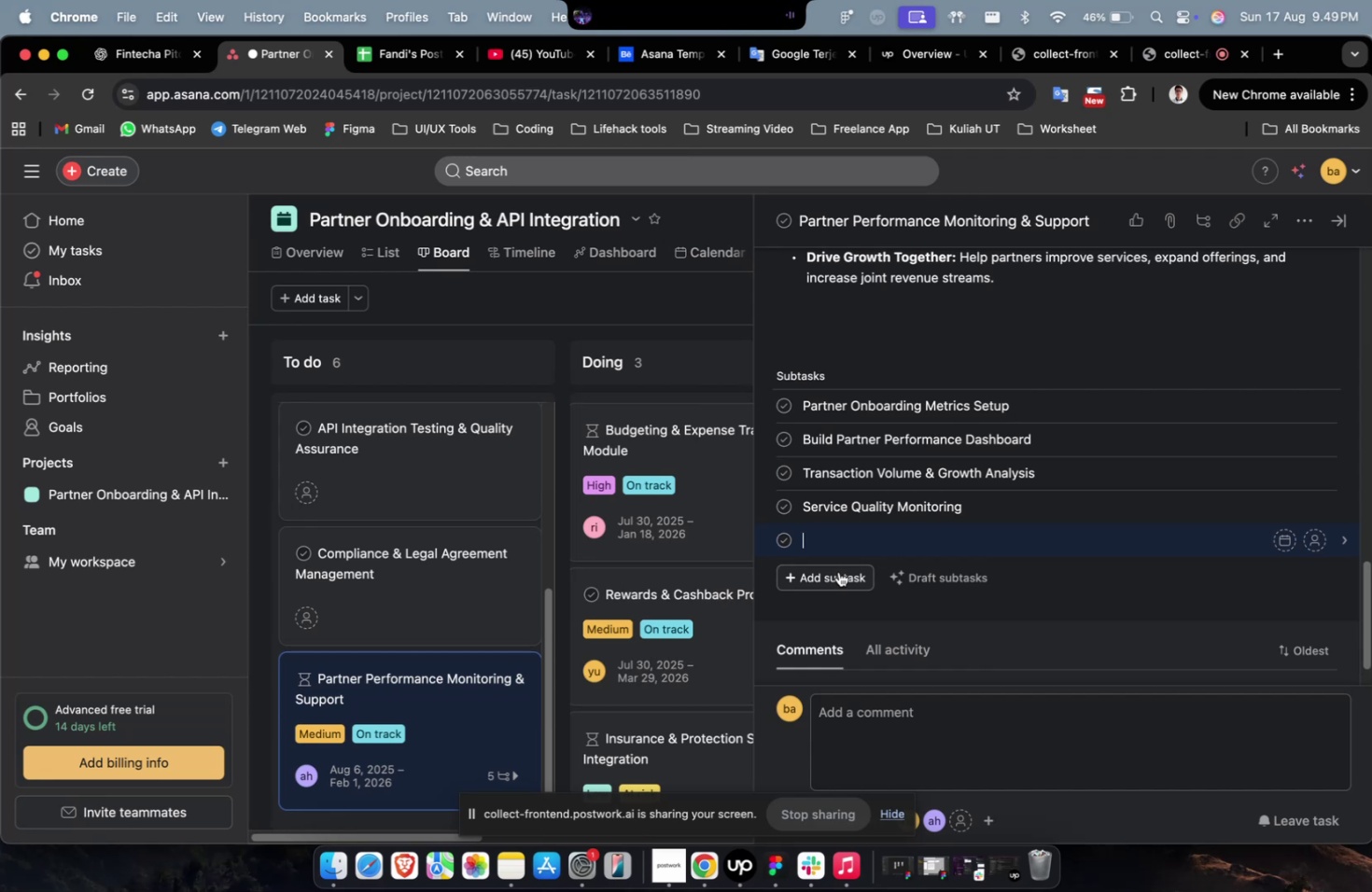 
left_click_drag(start_coordinate=[641, 209], to_coordinate=[281, 115])
 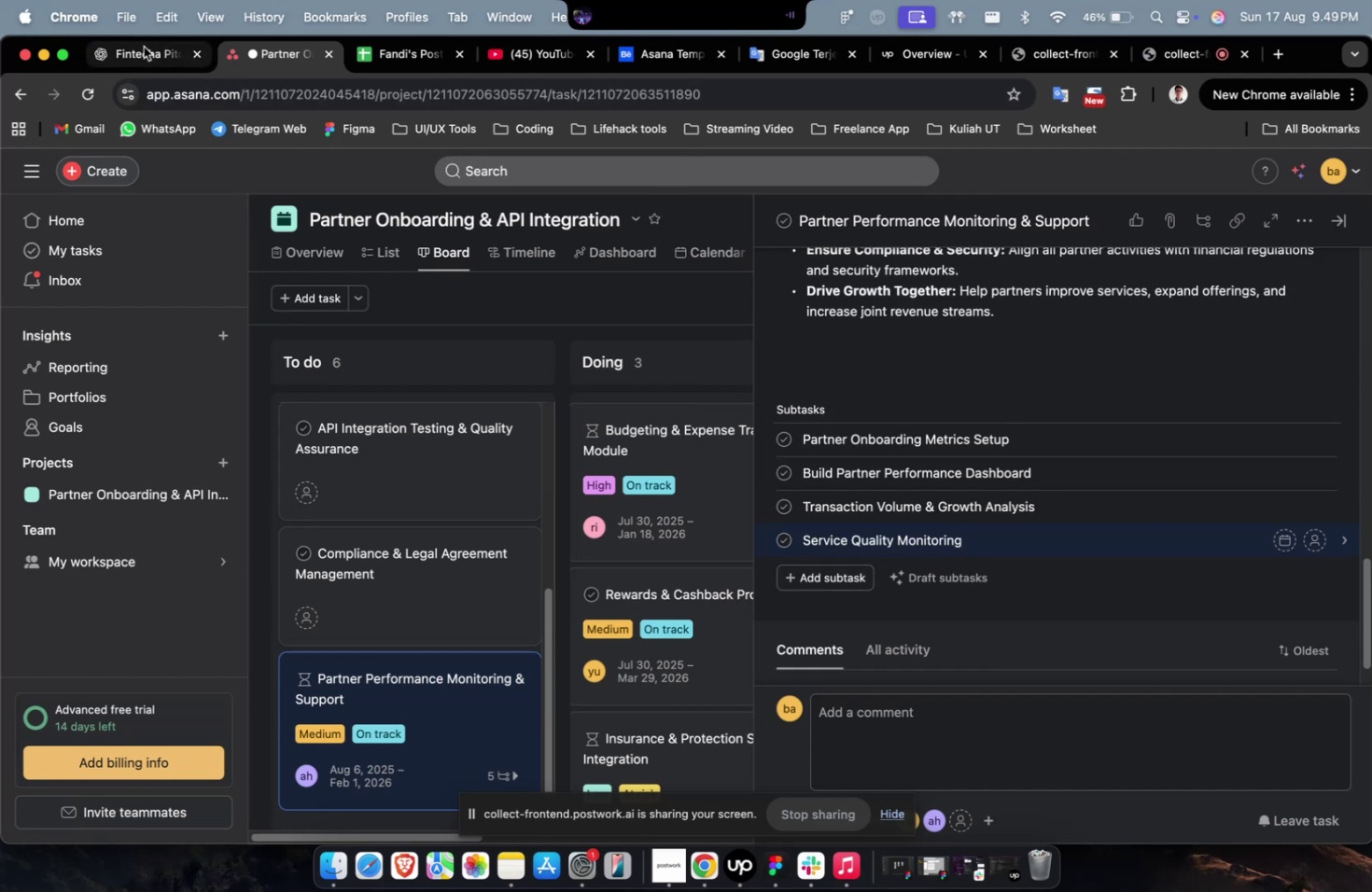 
double_click([144, 47])
 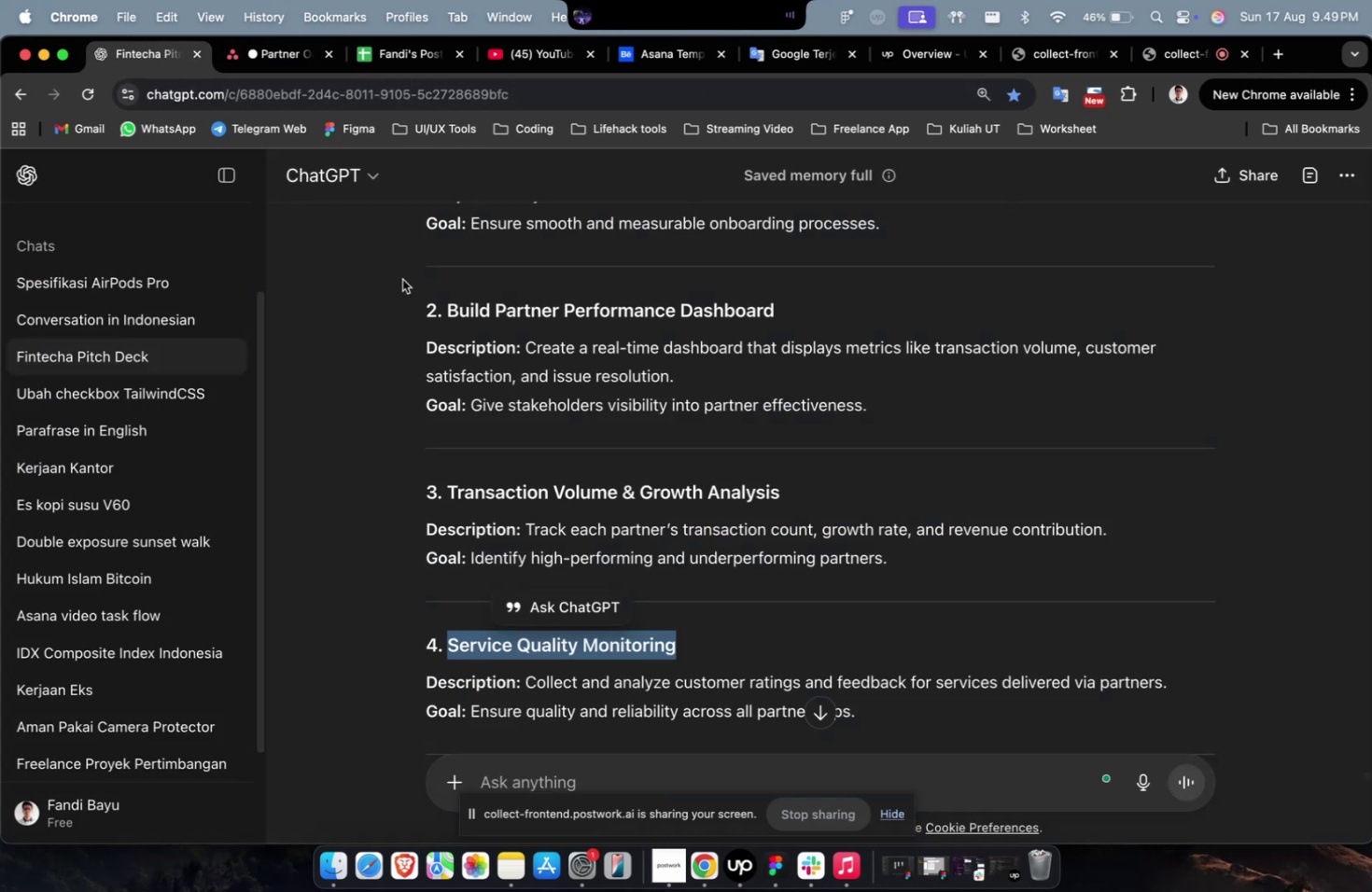 
scroll: coordinate [596, 452], scroll_direction: down, amount: 10.0
 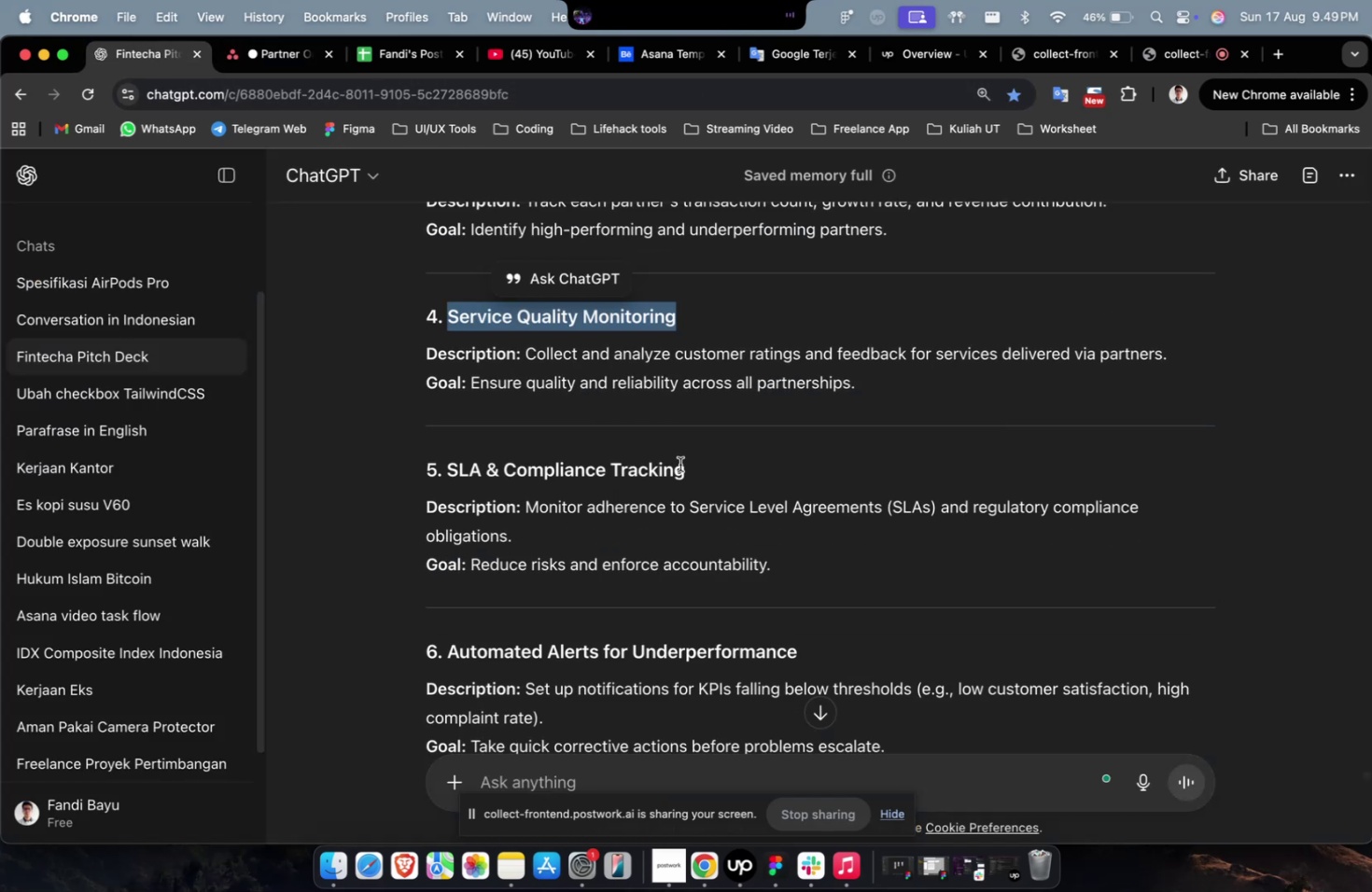 
left_click_drag(start_coordinate=[695, 467], to_coordinate=[450, 470])
 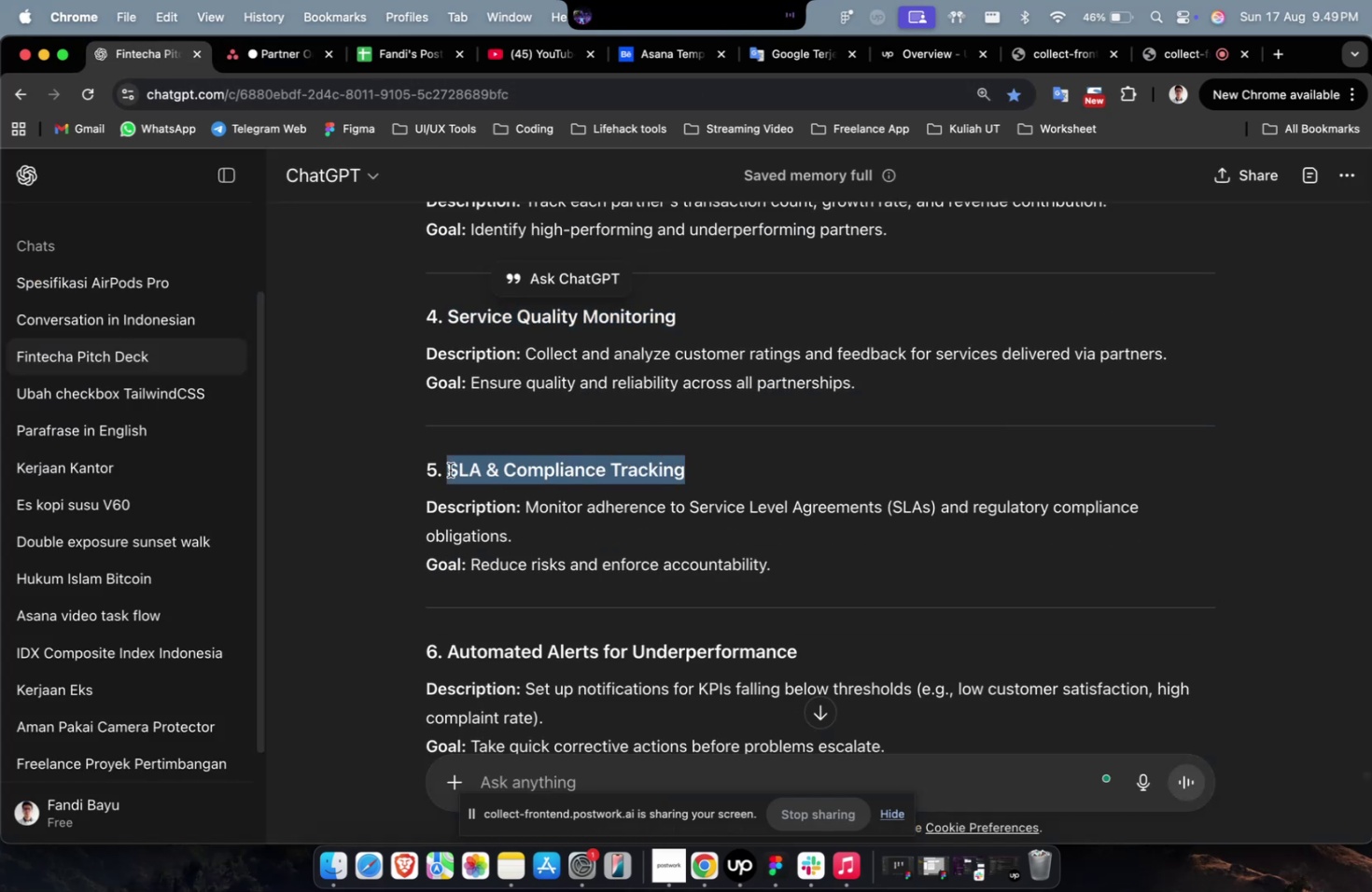 
key(Meta+C)
 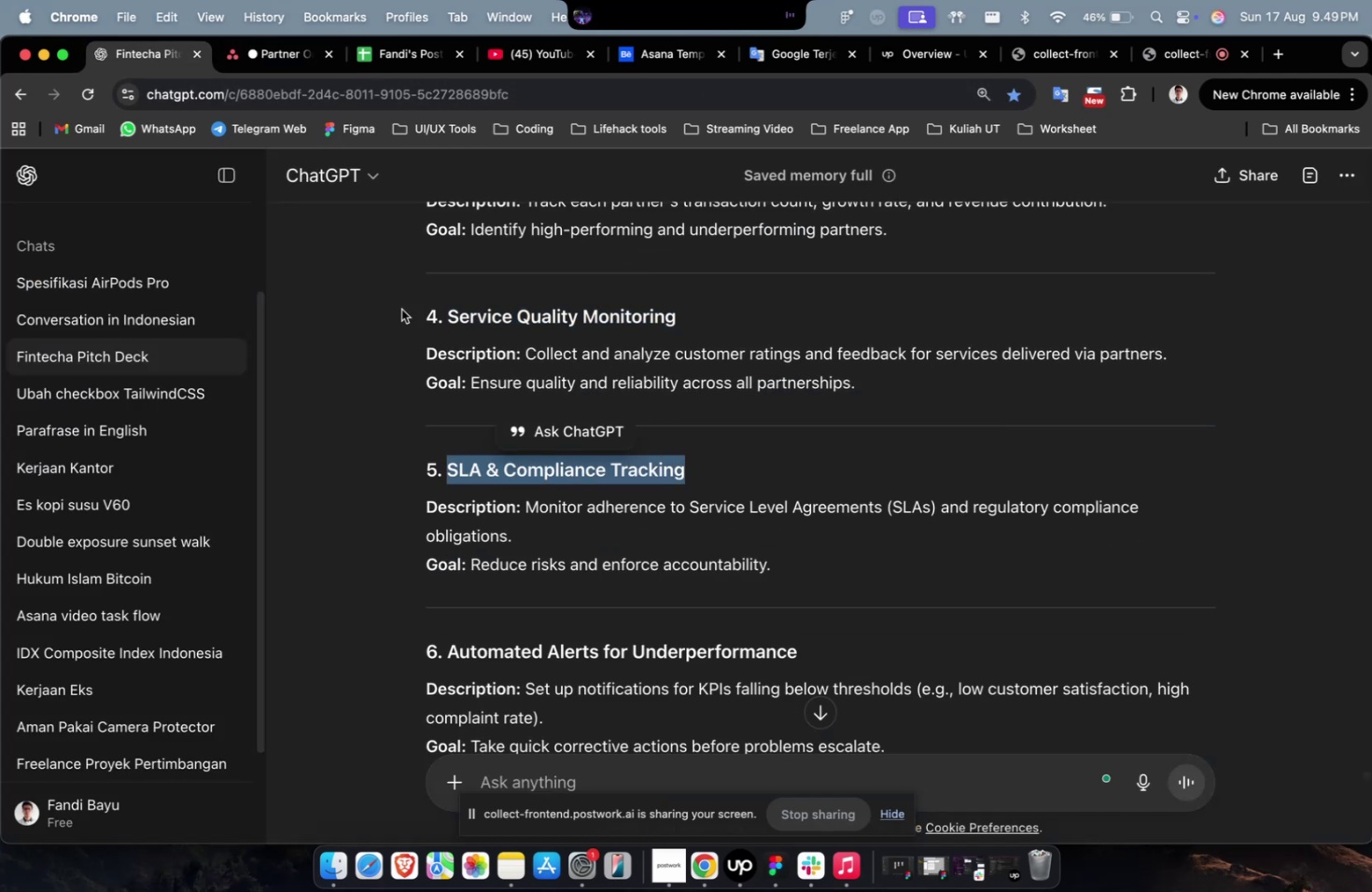 
key(Meta+C)
 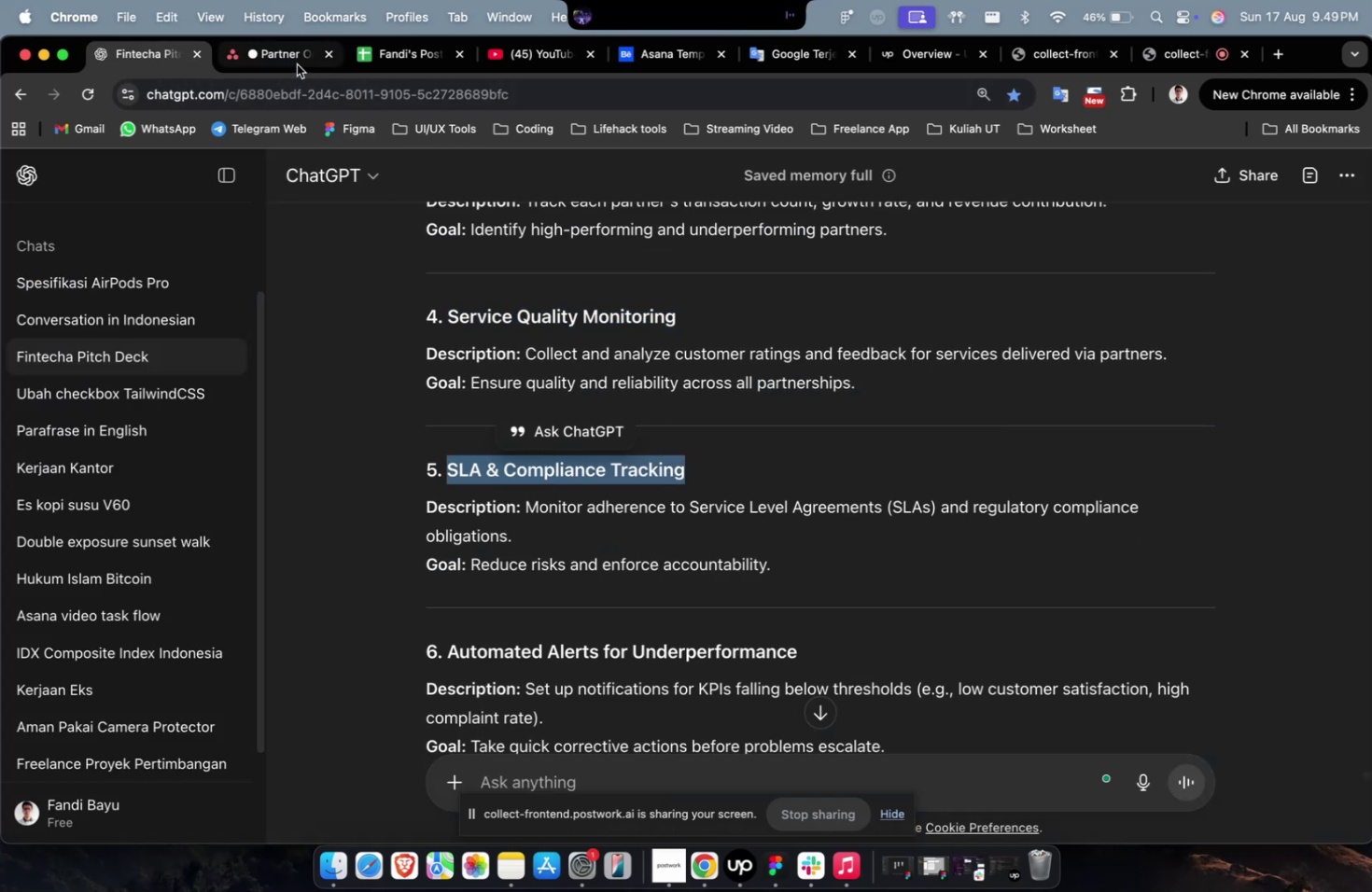 
left_click([296, 64])
 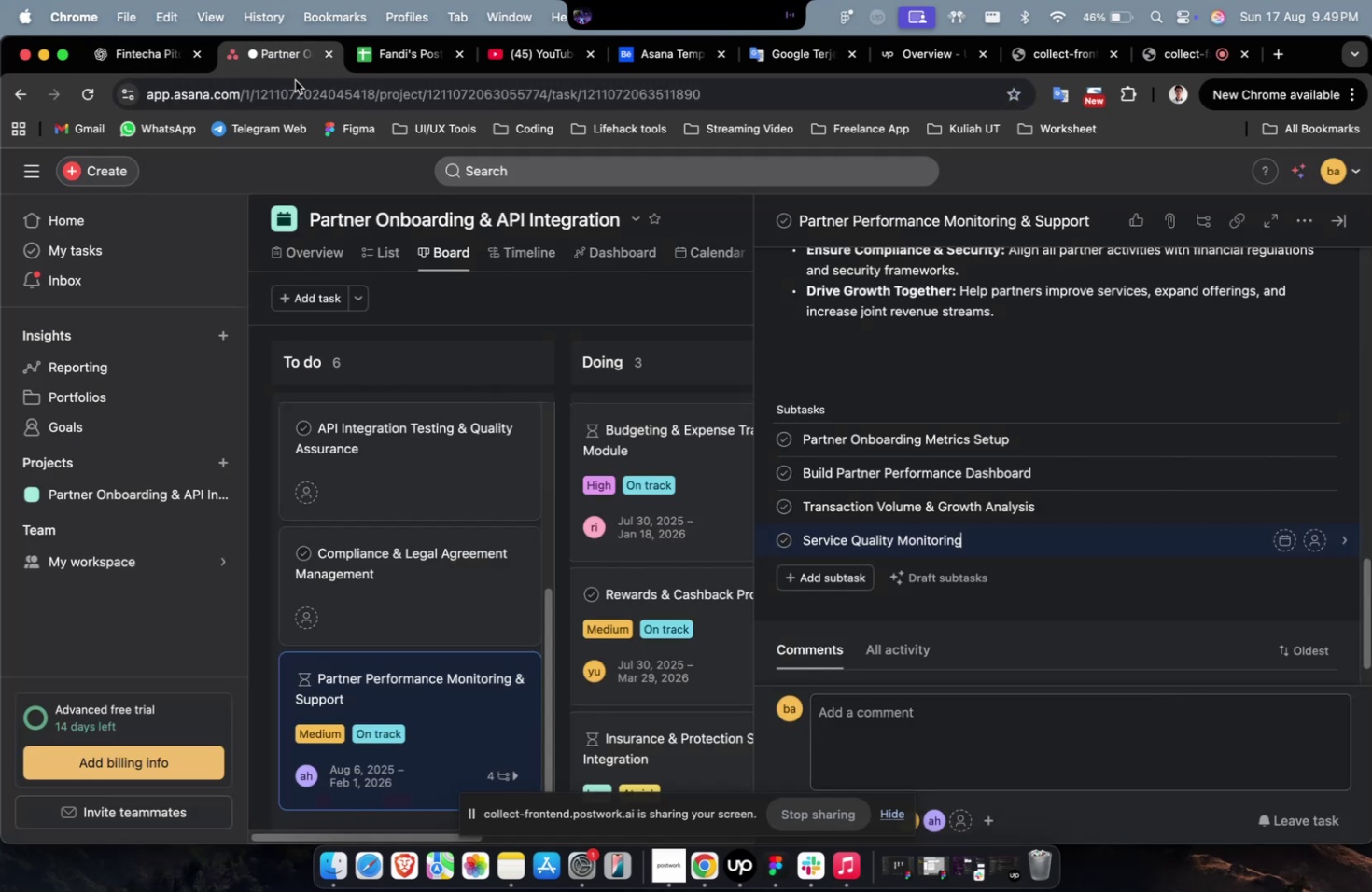 
key(Meta+CommandLeft)
 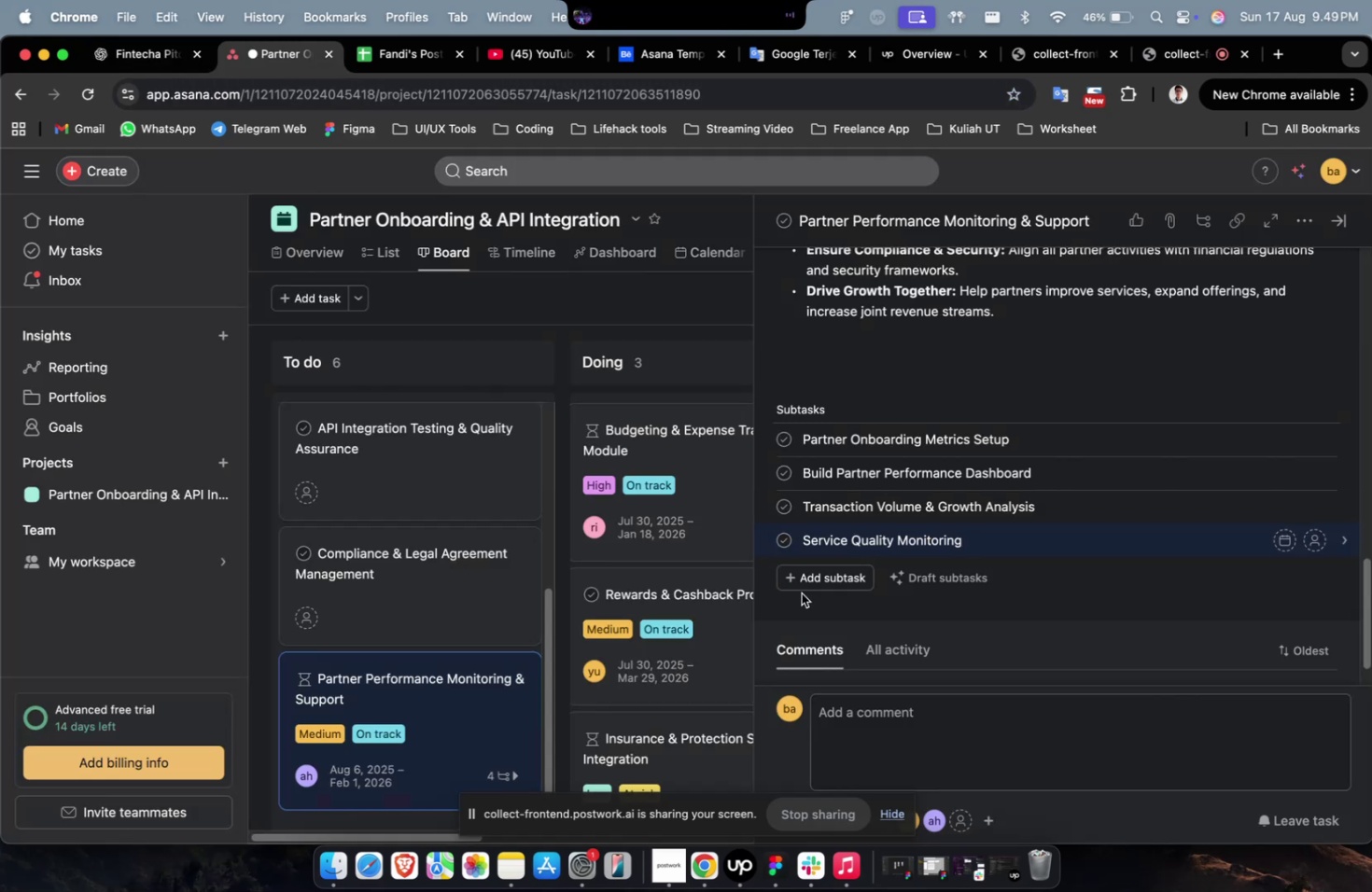 
left_click([804, 594])
 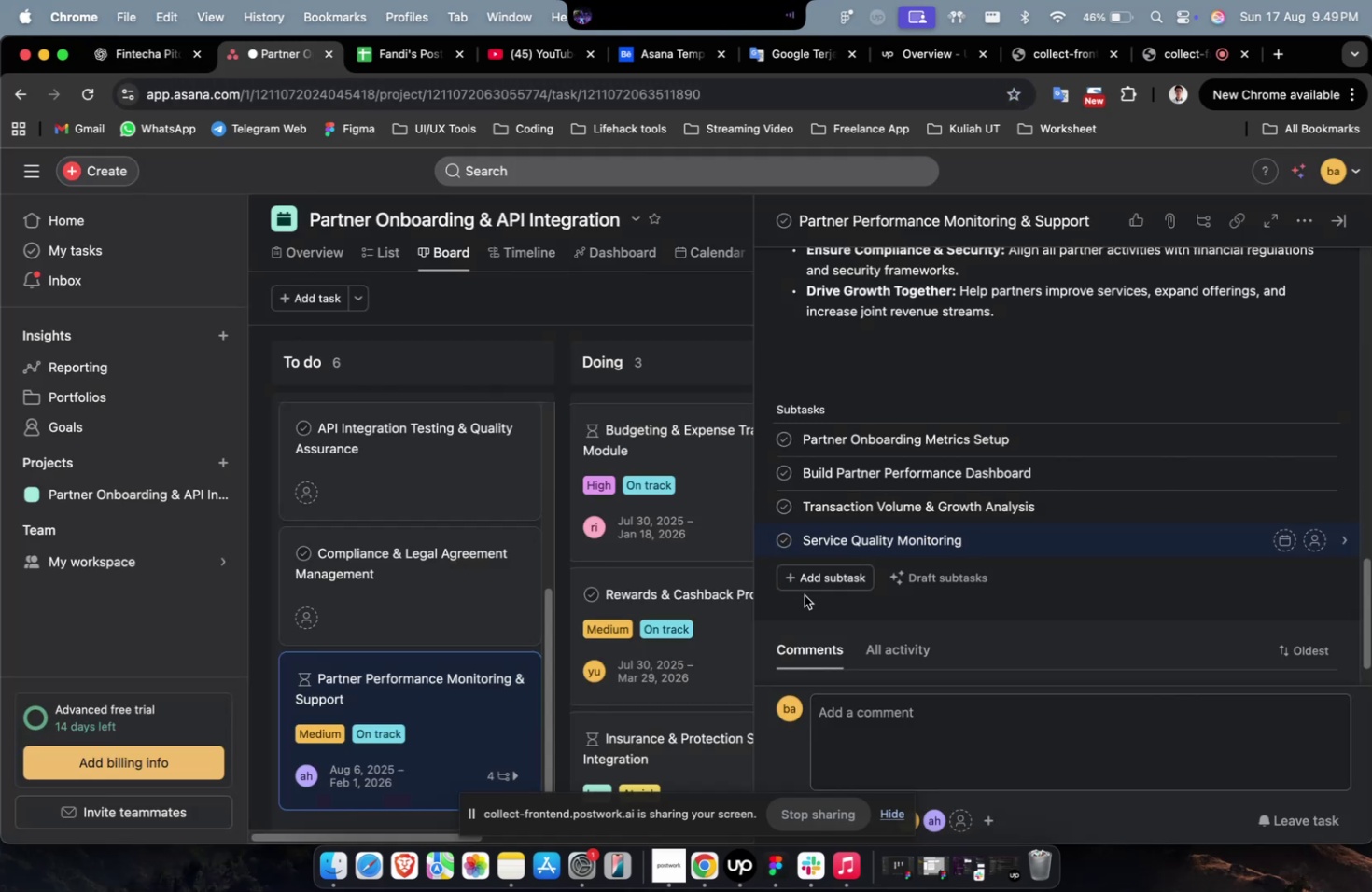 
key(Meta+CommandLeft)
 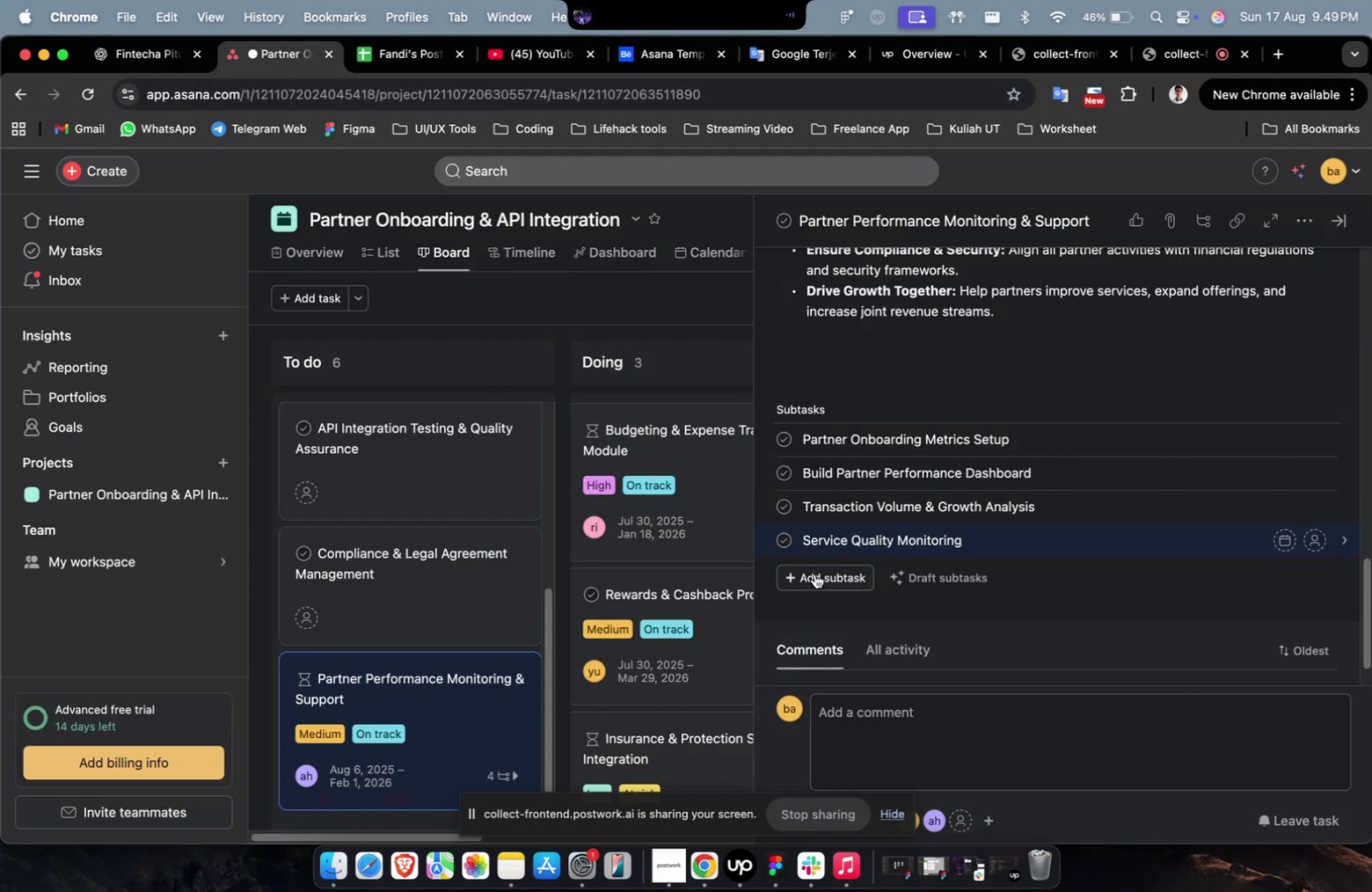 
double_click([814, 573])
 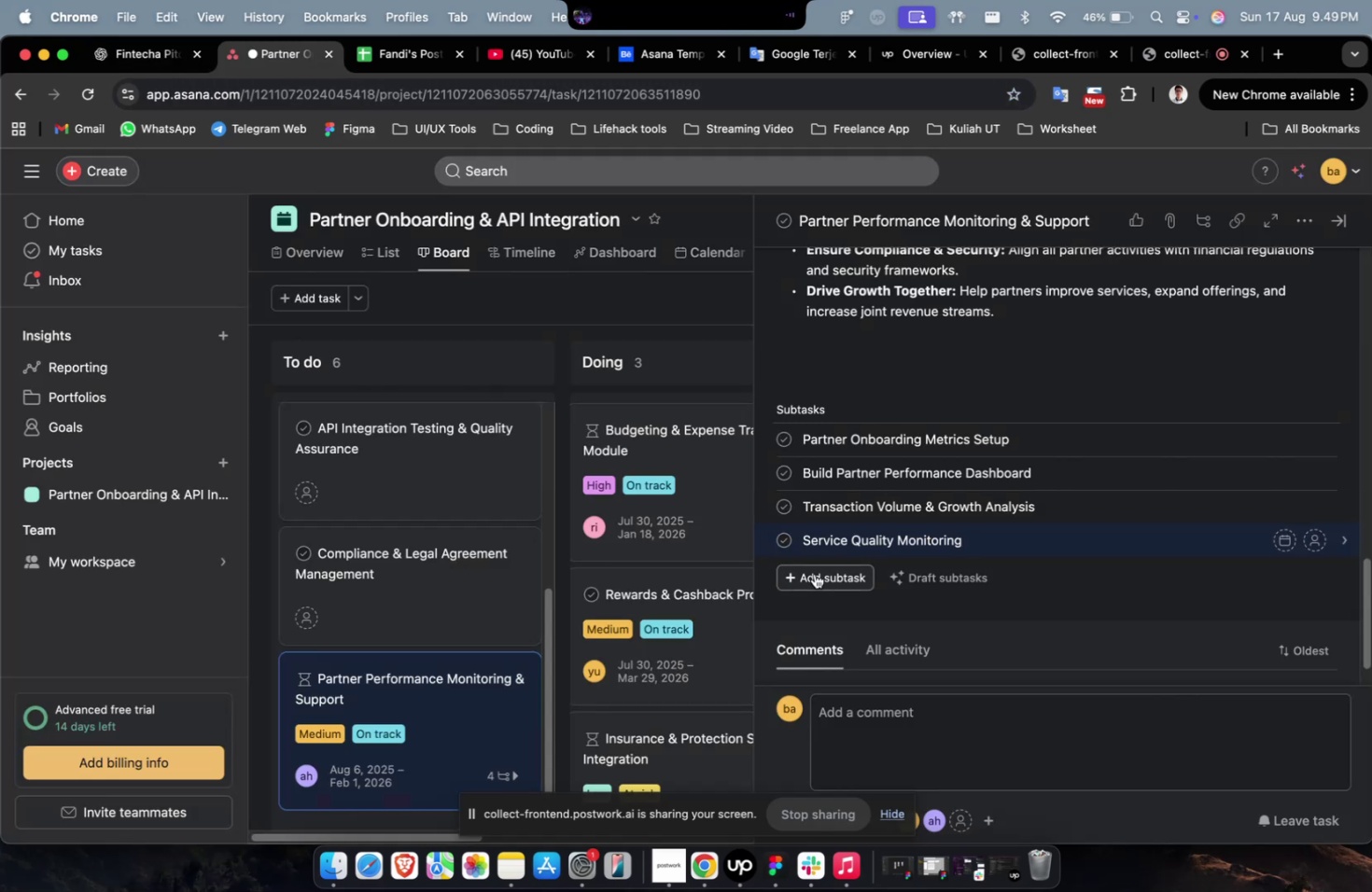 
key(Meta+V)
 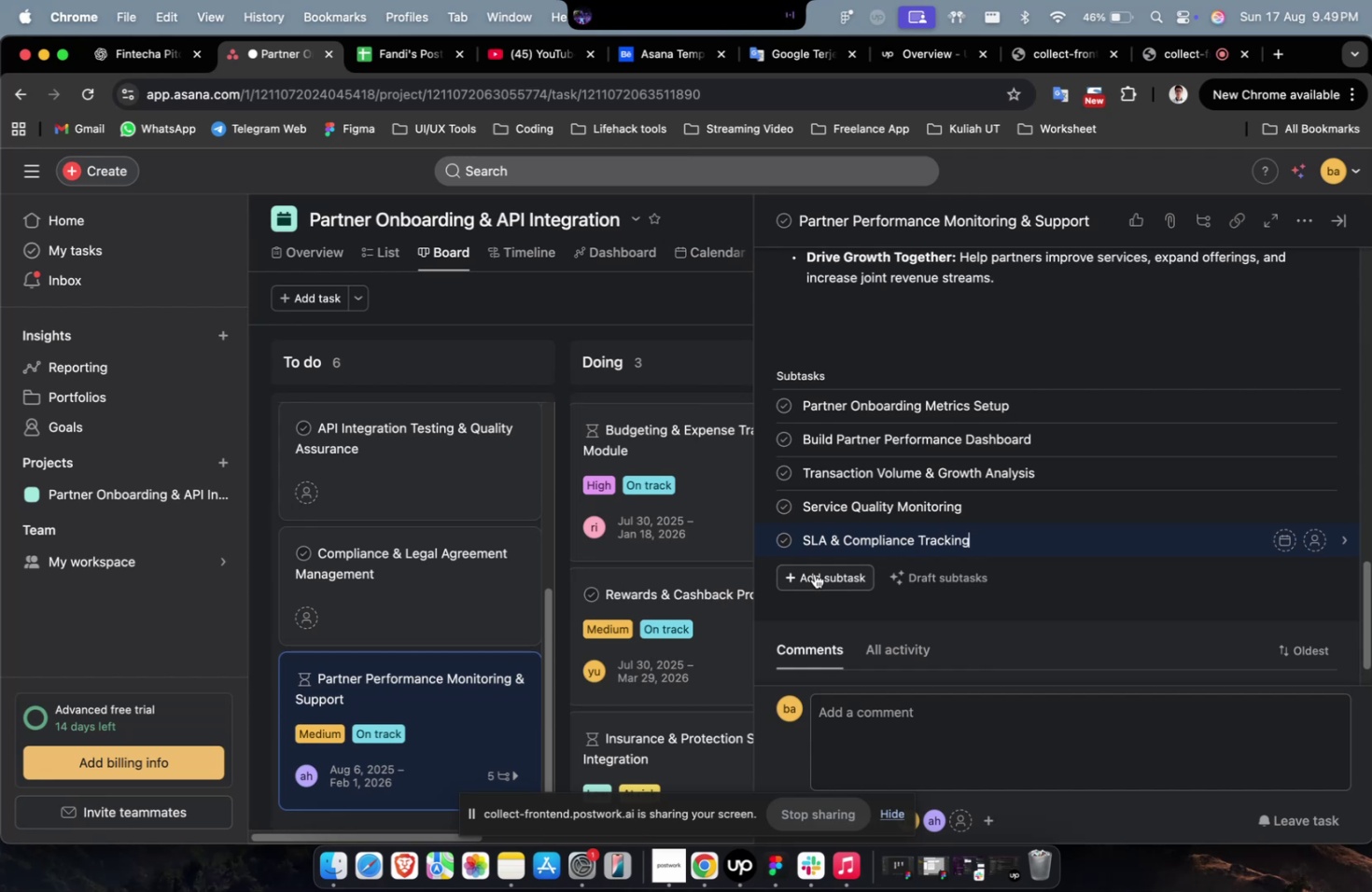 
wait(6.91)
 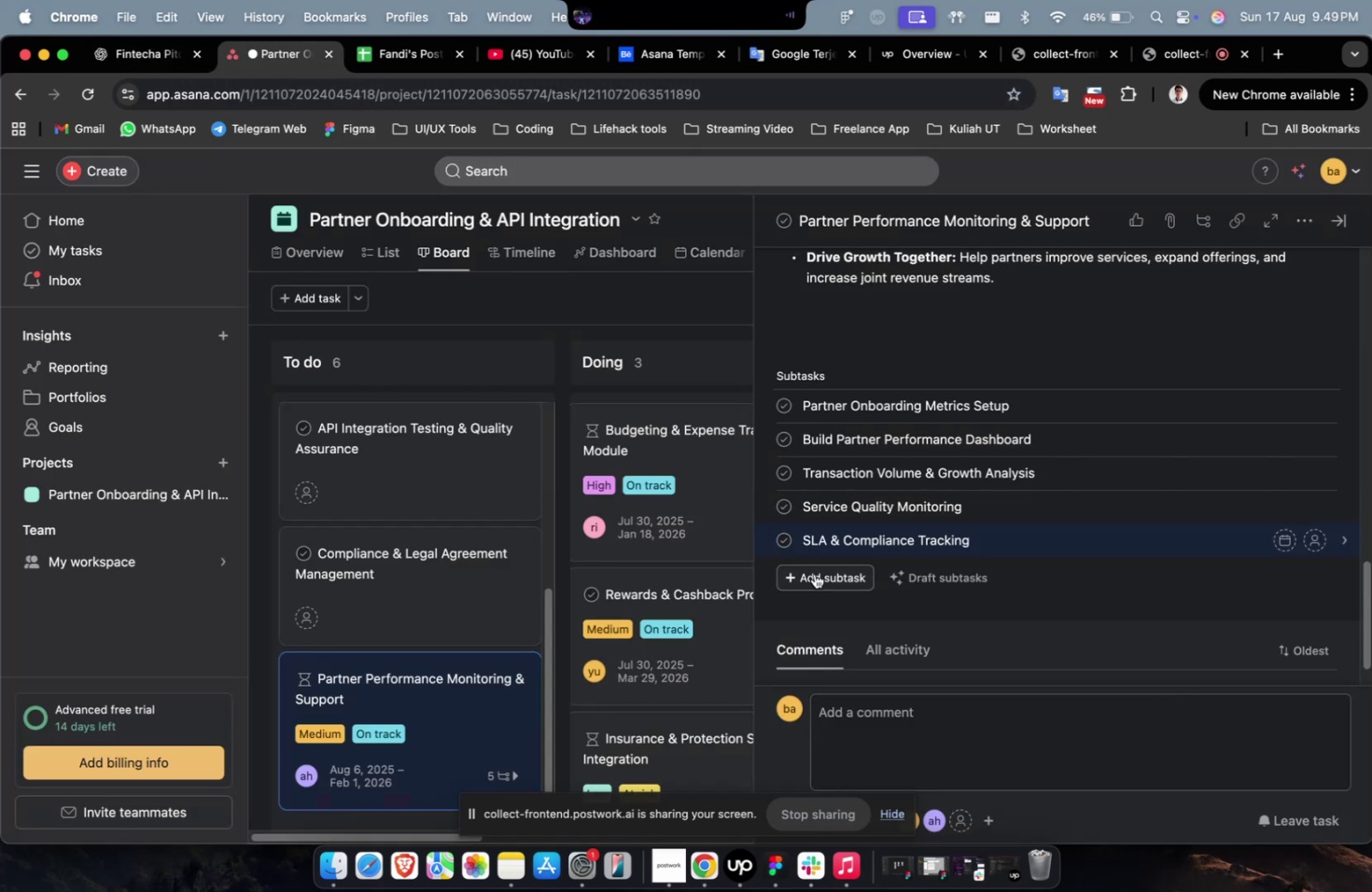 
left_click([814, 573])
 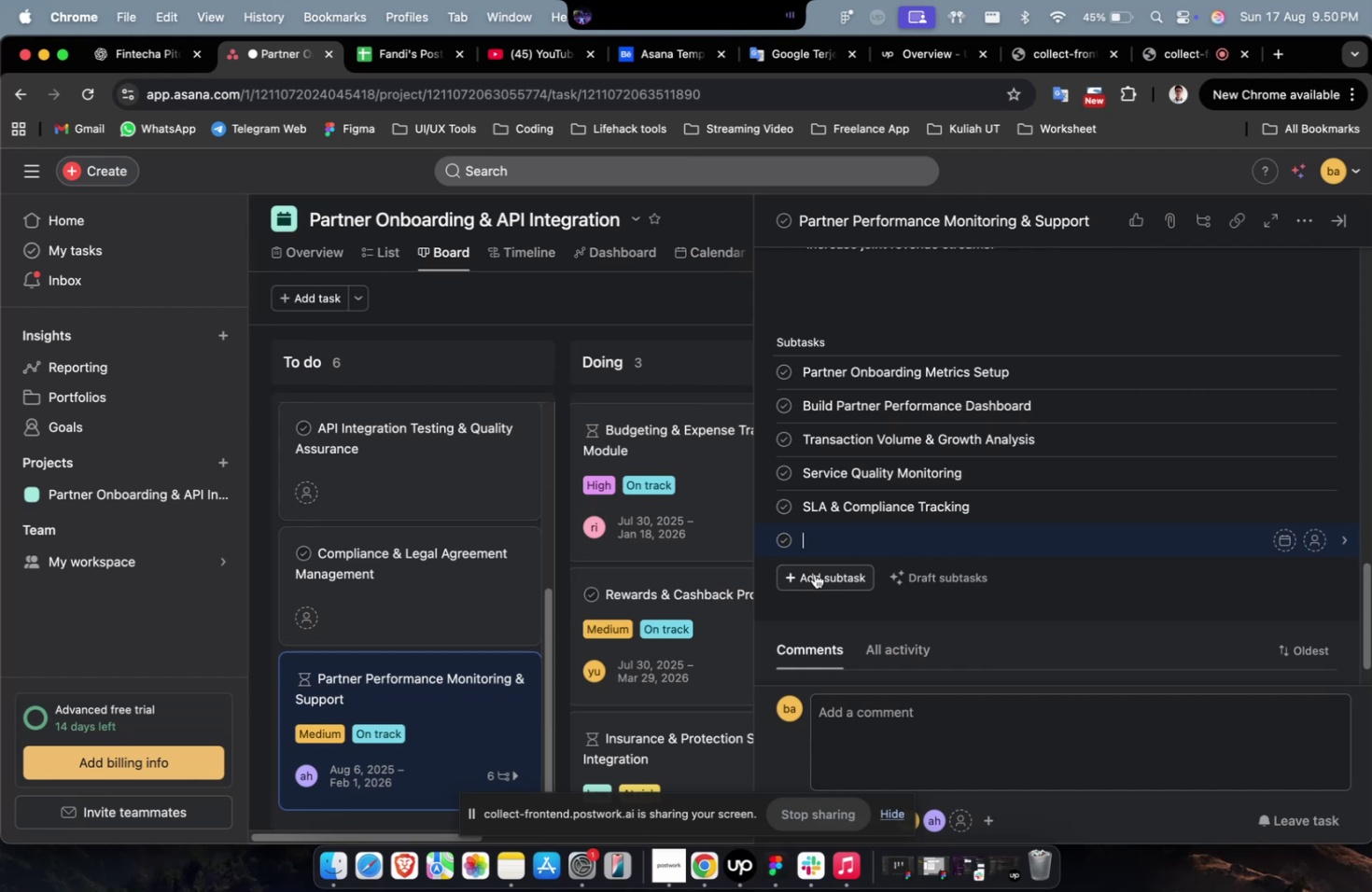 
wait(41.37)
 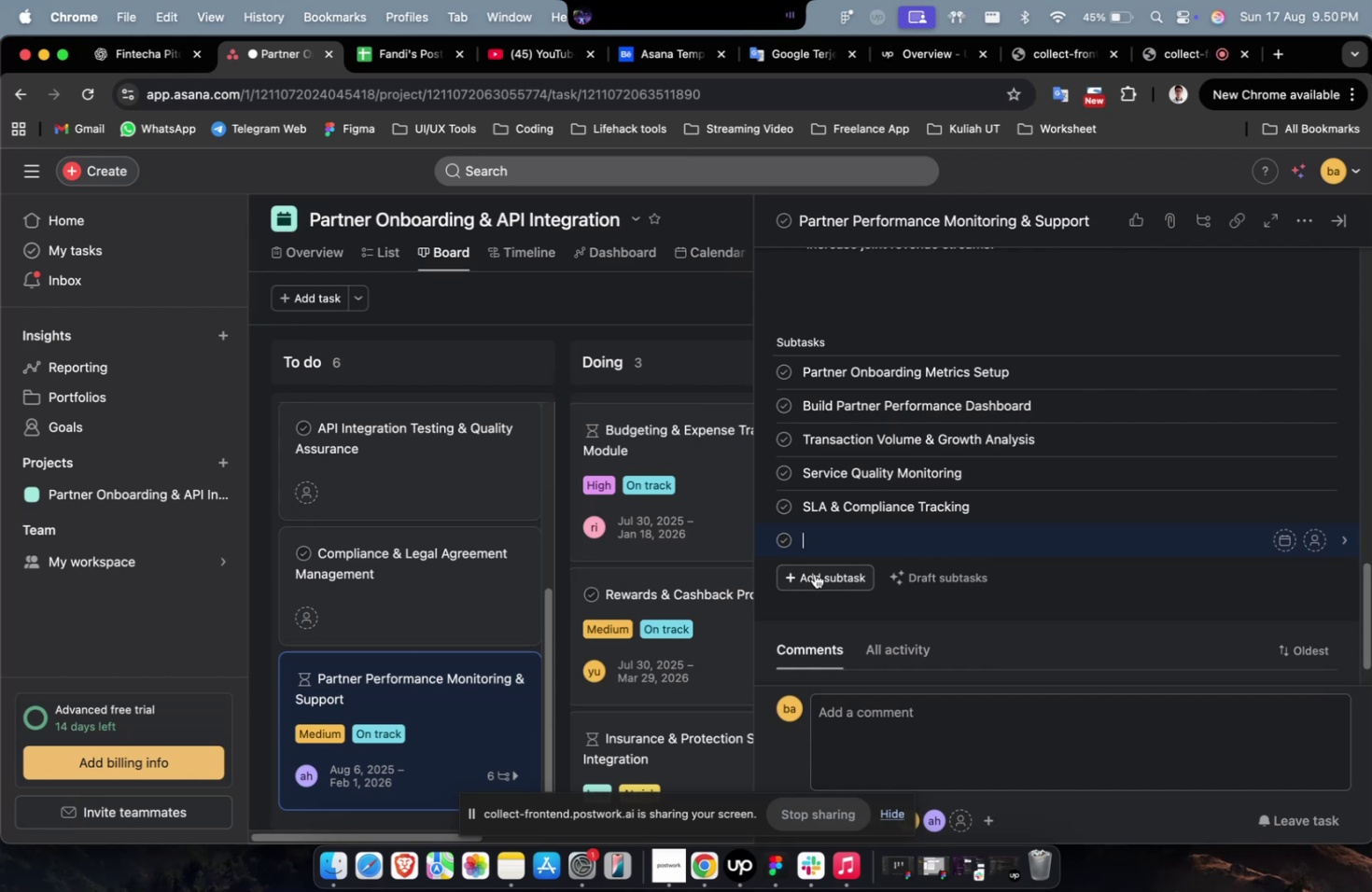 
scroll: coordinate [814, 573], scroll_direction: up, amount: 4.0
 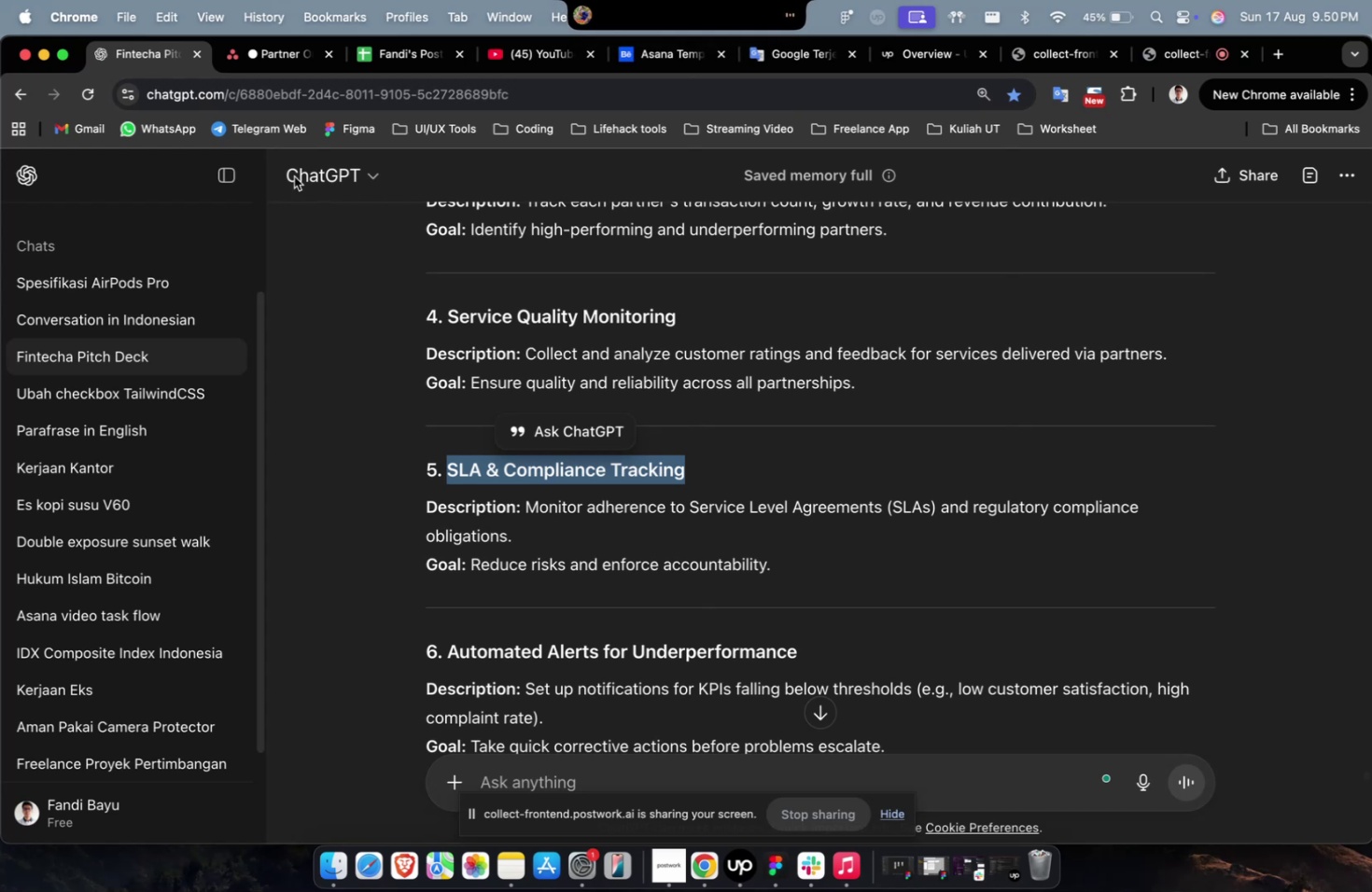 
wait(5.99)
 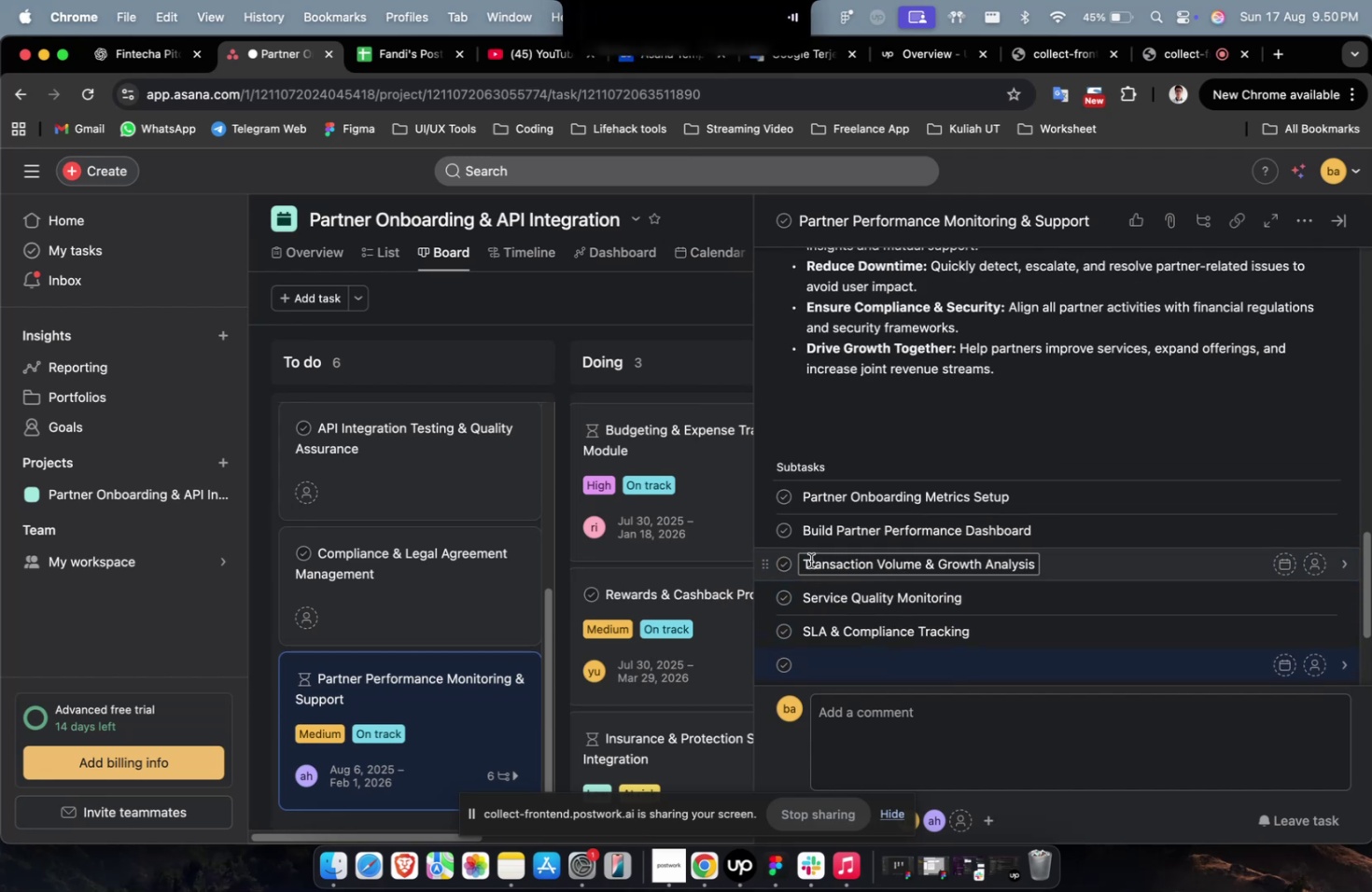 
left_click_drag(start_coordinate=[812, 652], to_coordinate=[450, 649])
 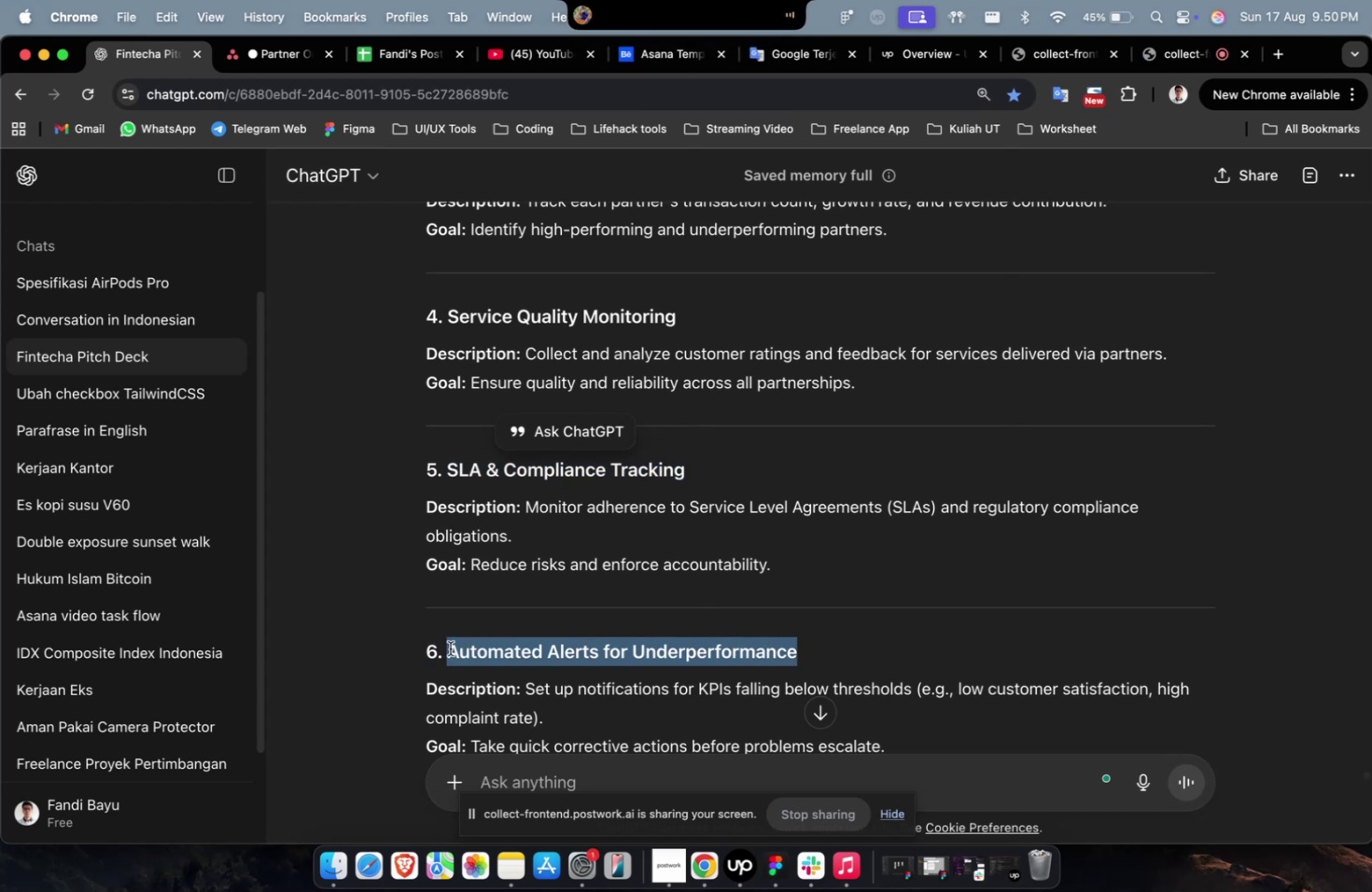 
key(Meta+C)
 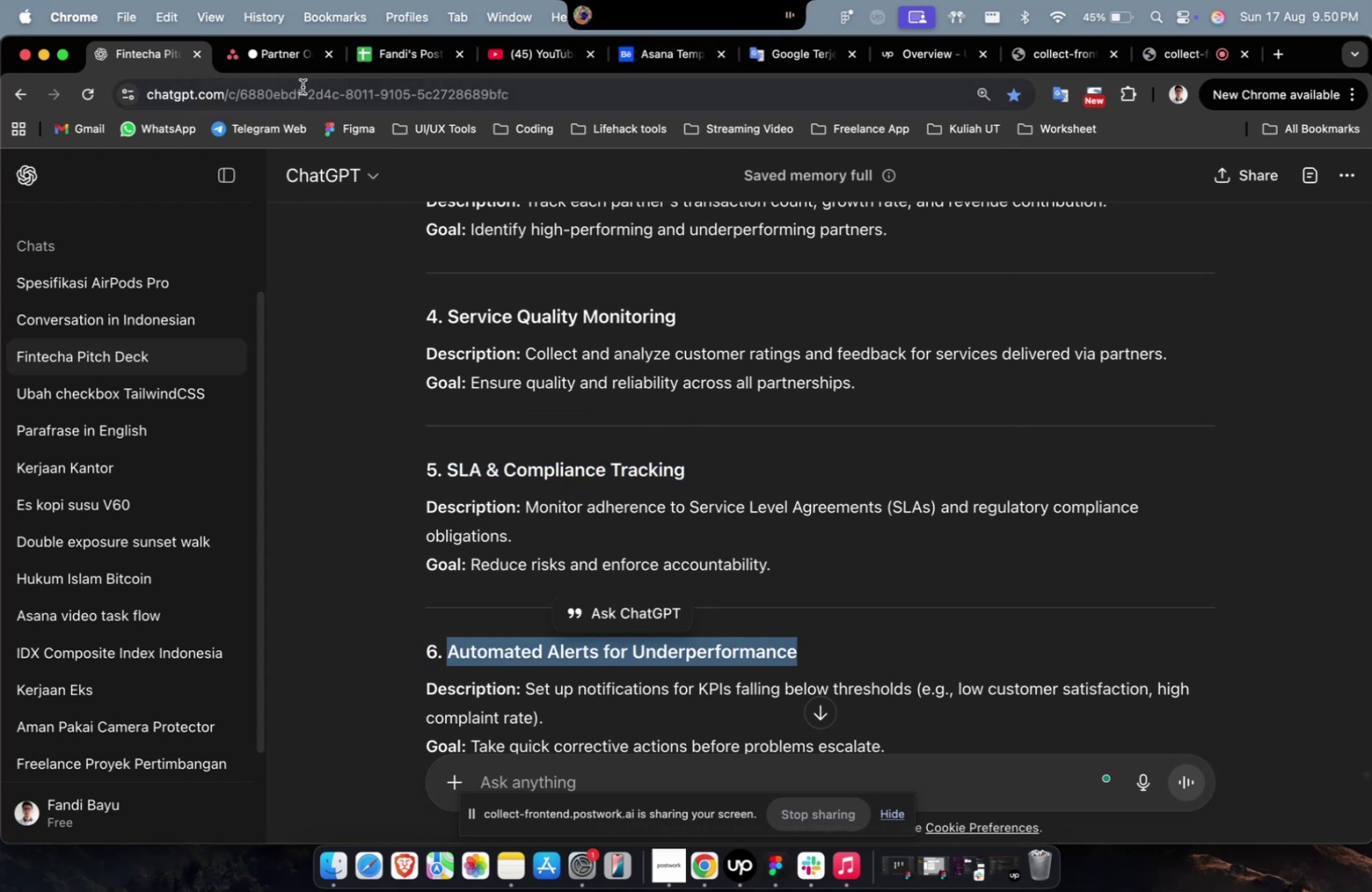 
left_click([290, 65])
 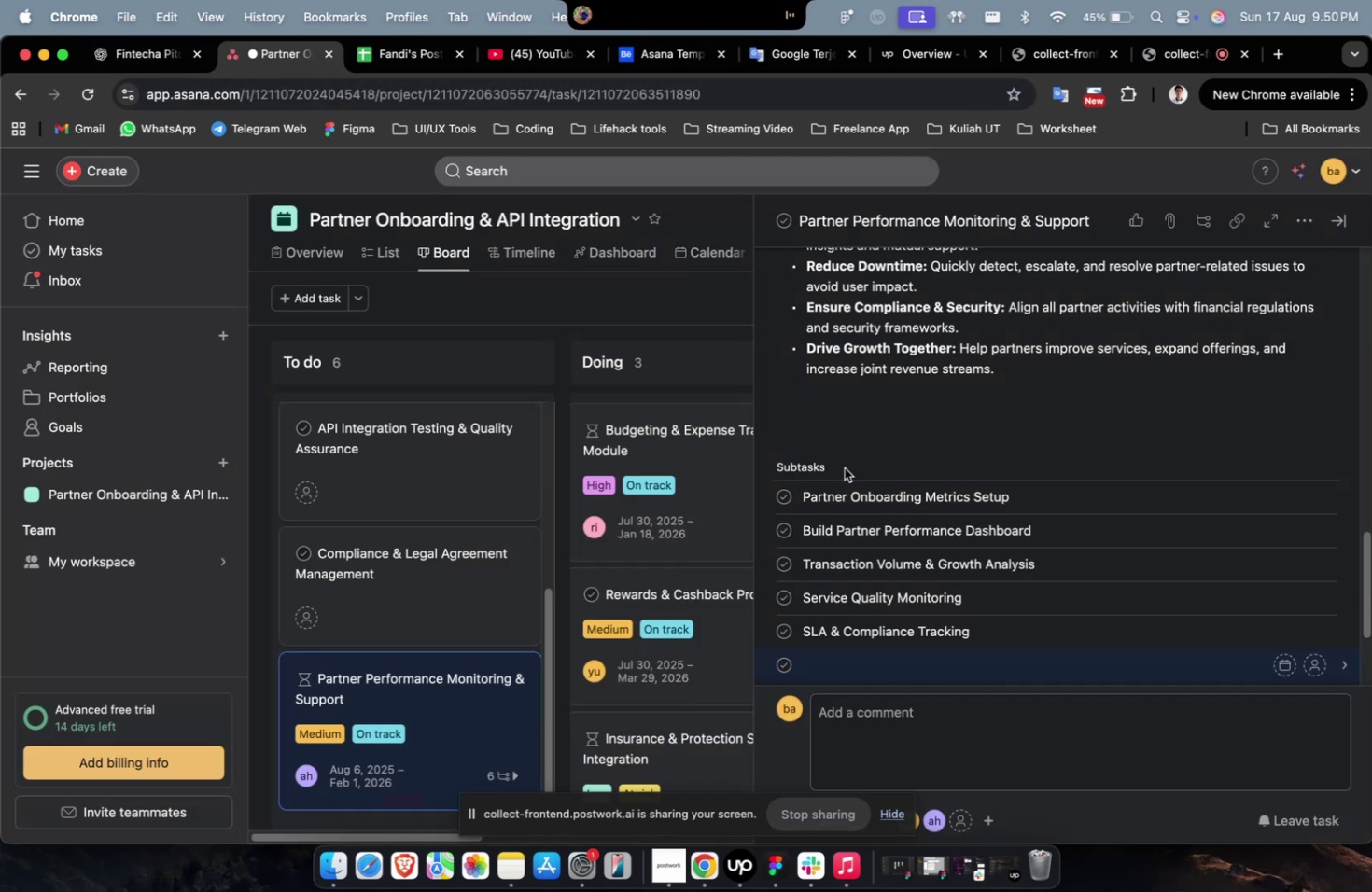 
key(Meta+V)
 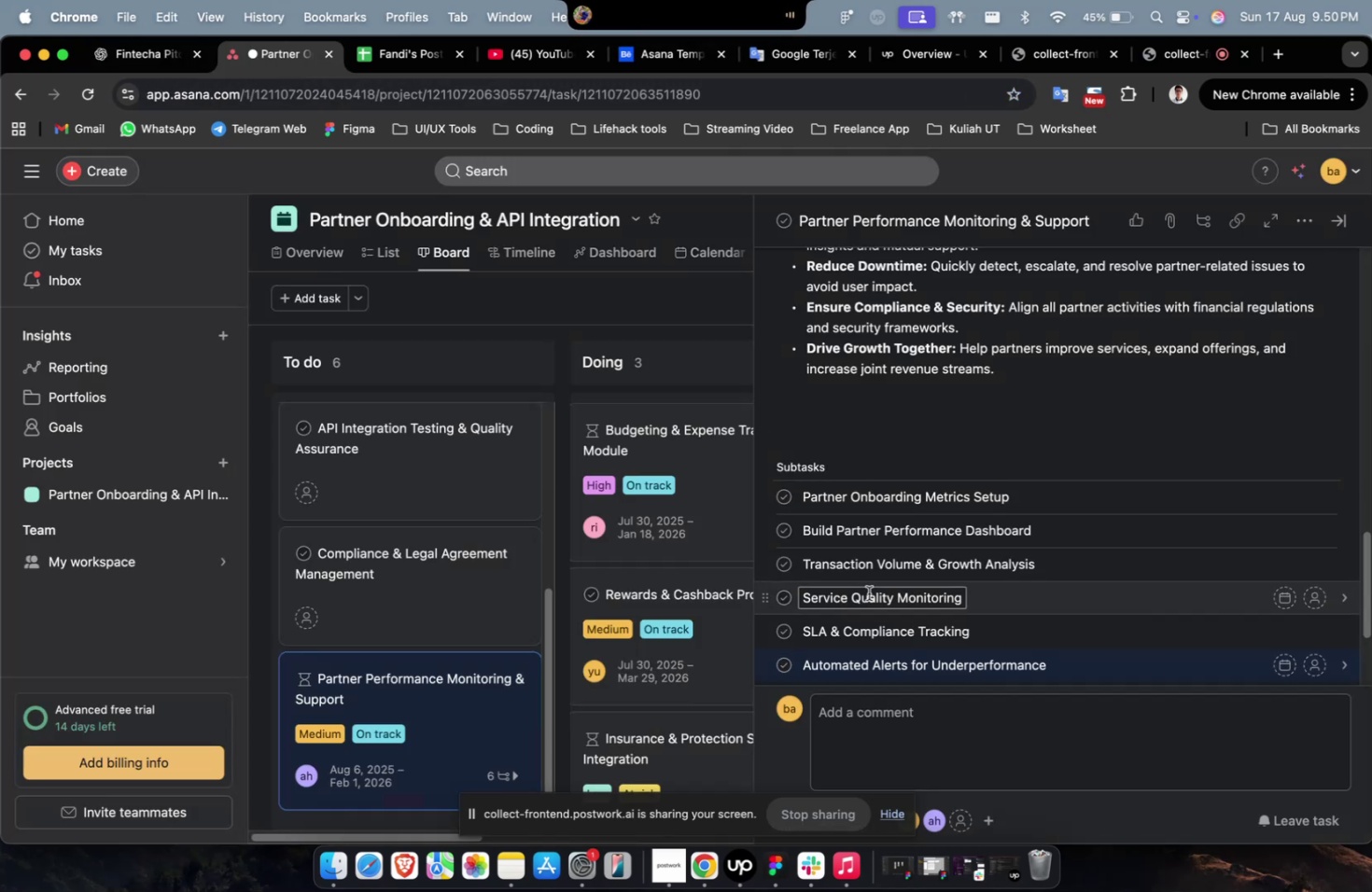 
scroll: coordinate [859, 635], scroll_direction: down, amount: 4.0
 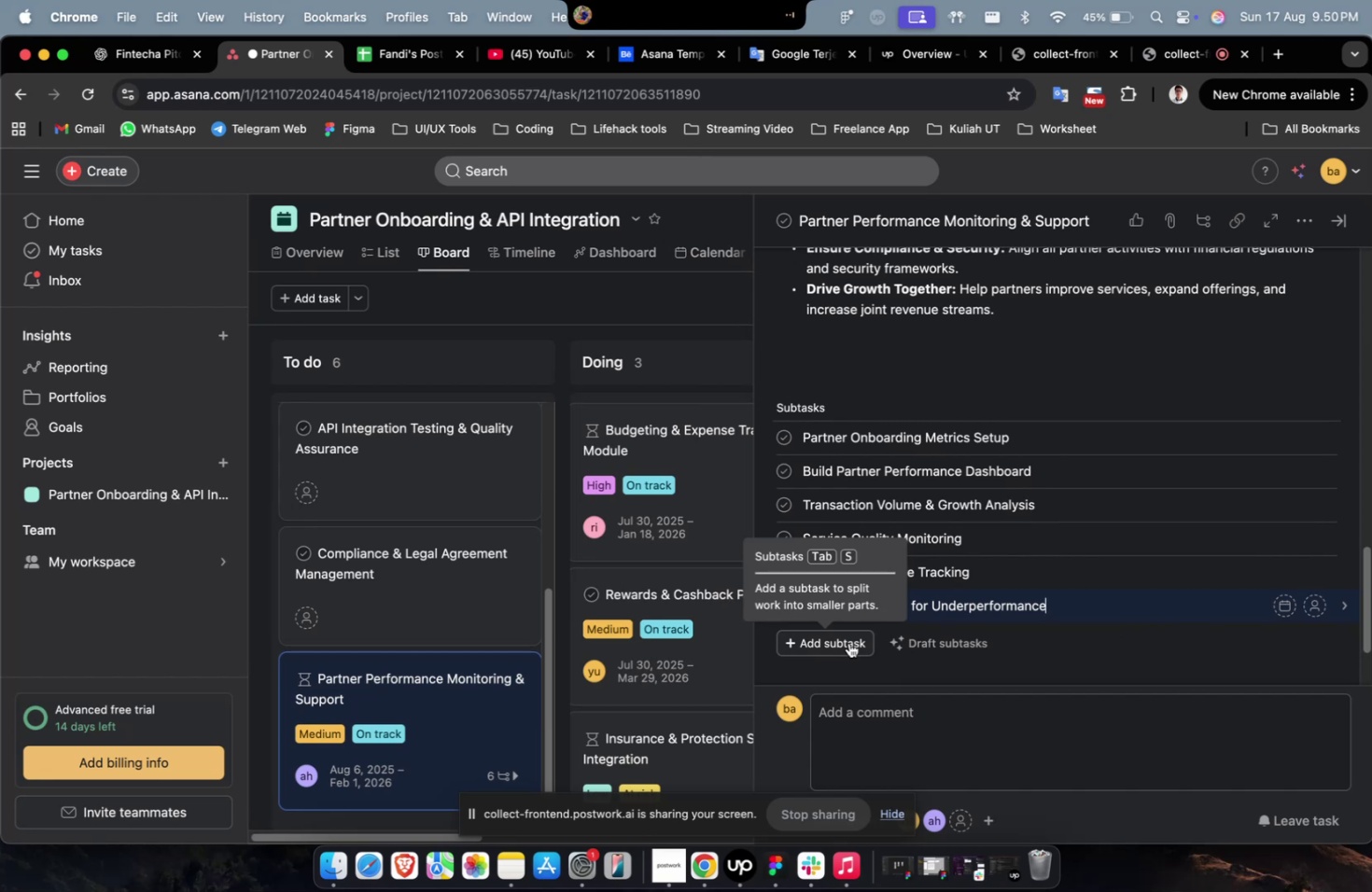 
left_click([848, 642])
 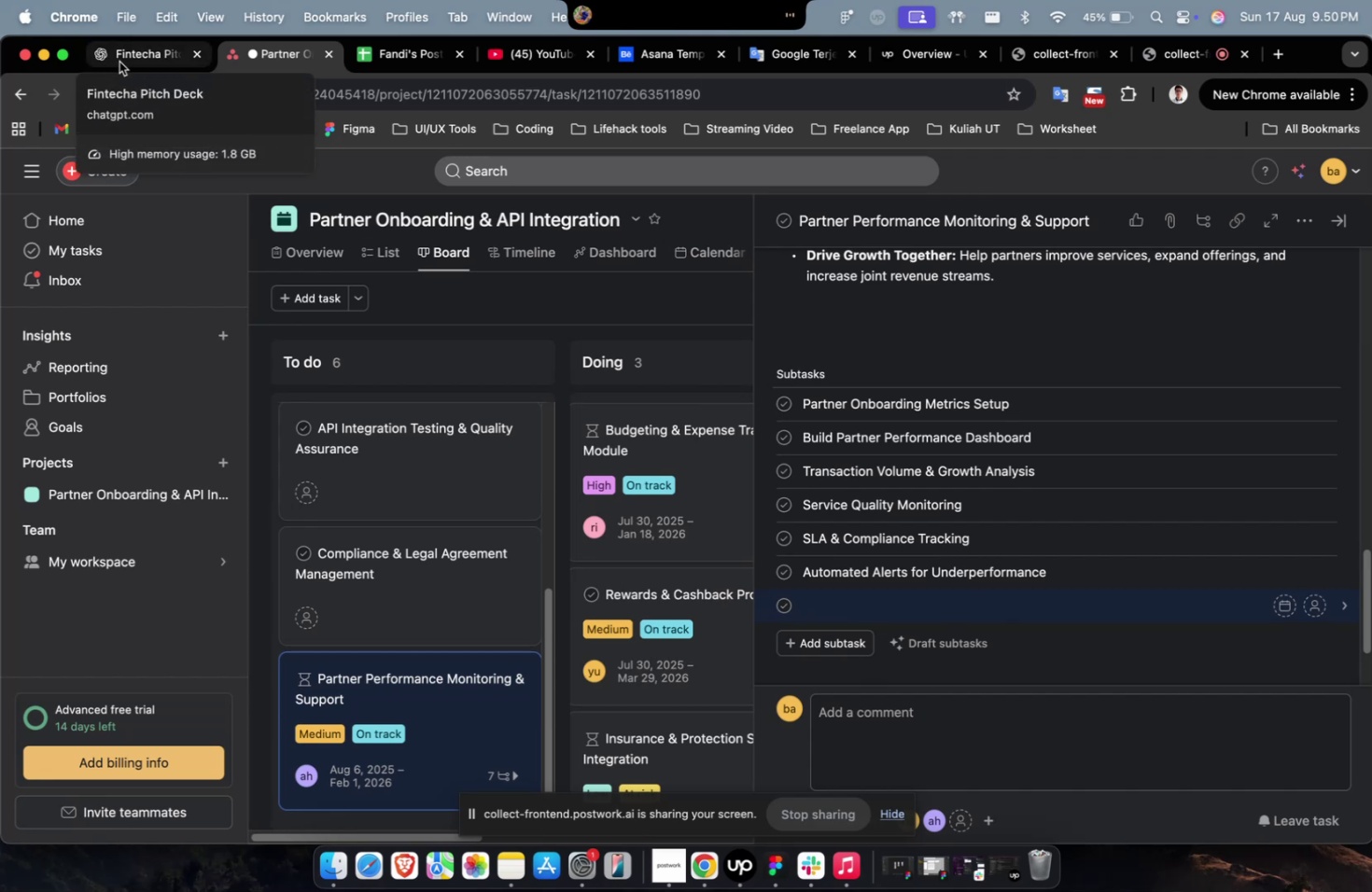 
wait(30.98)
 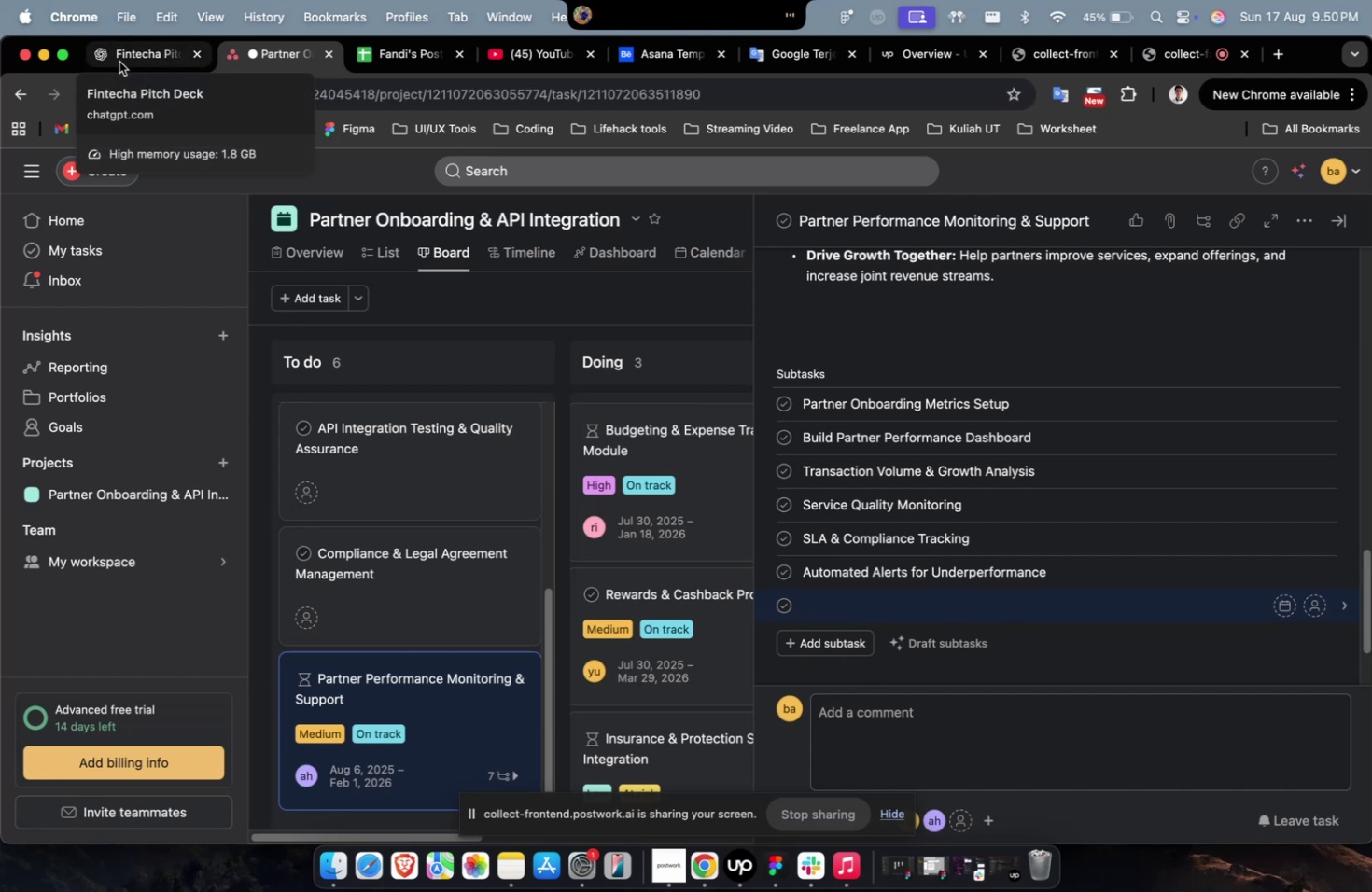 
left_click([119, 62])
 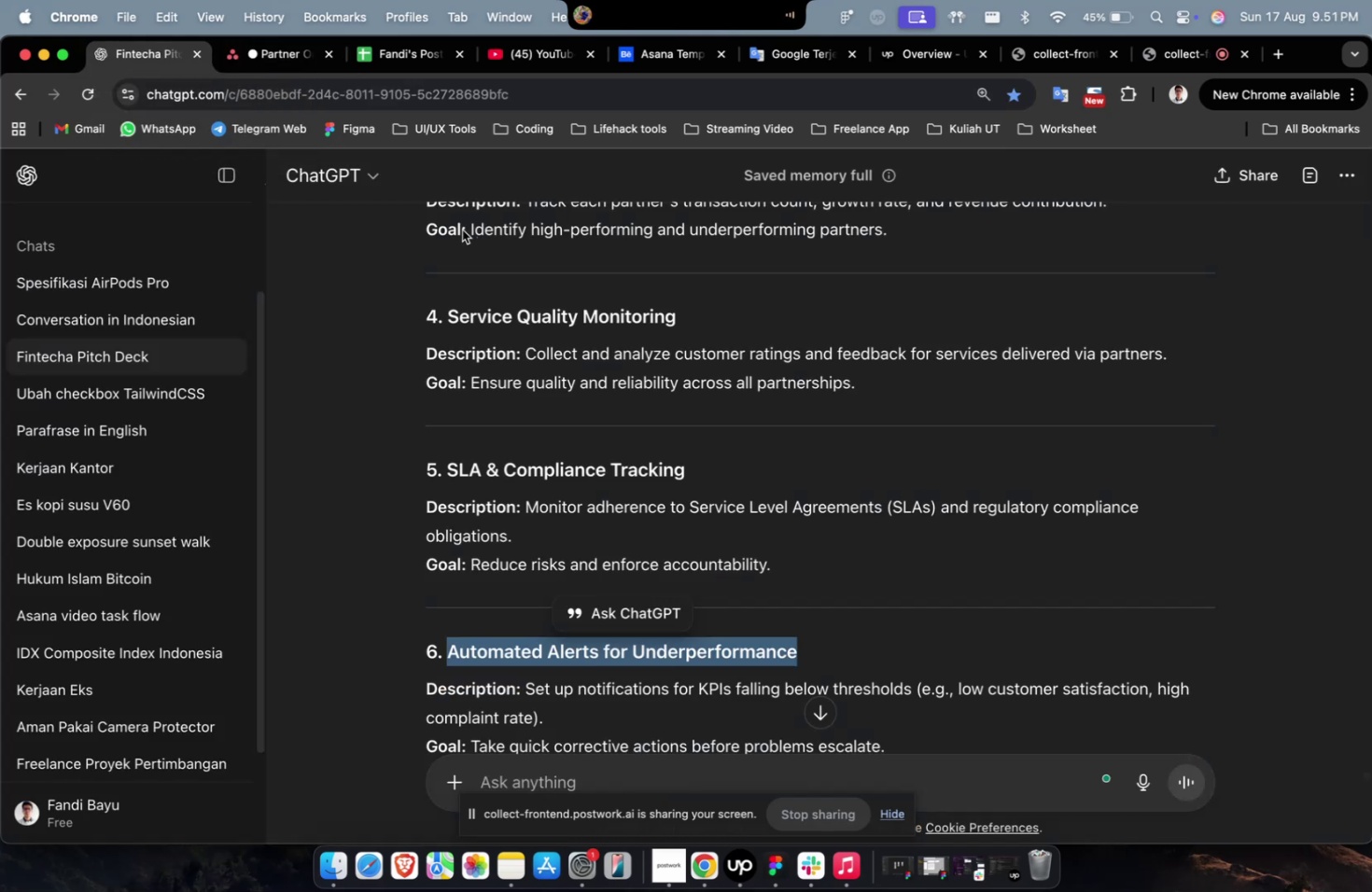 
scroll: coordinate [554, 327], scroll_direction: down, amount: 11.0
 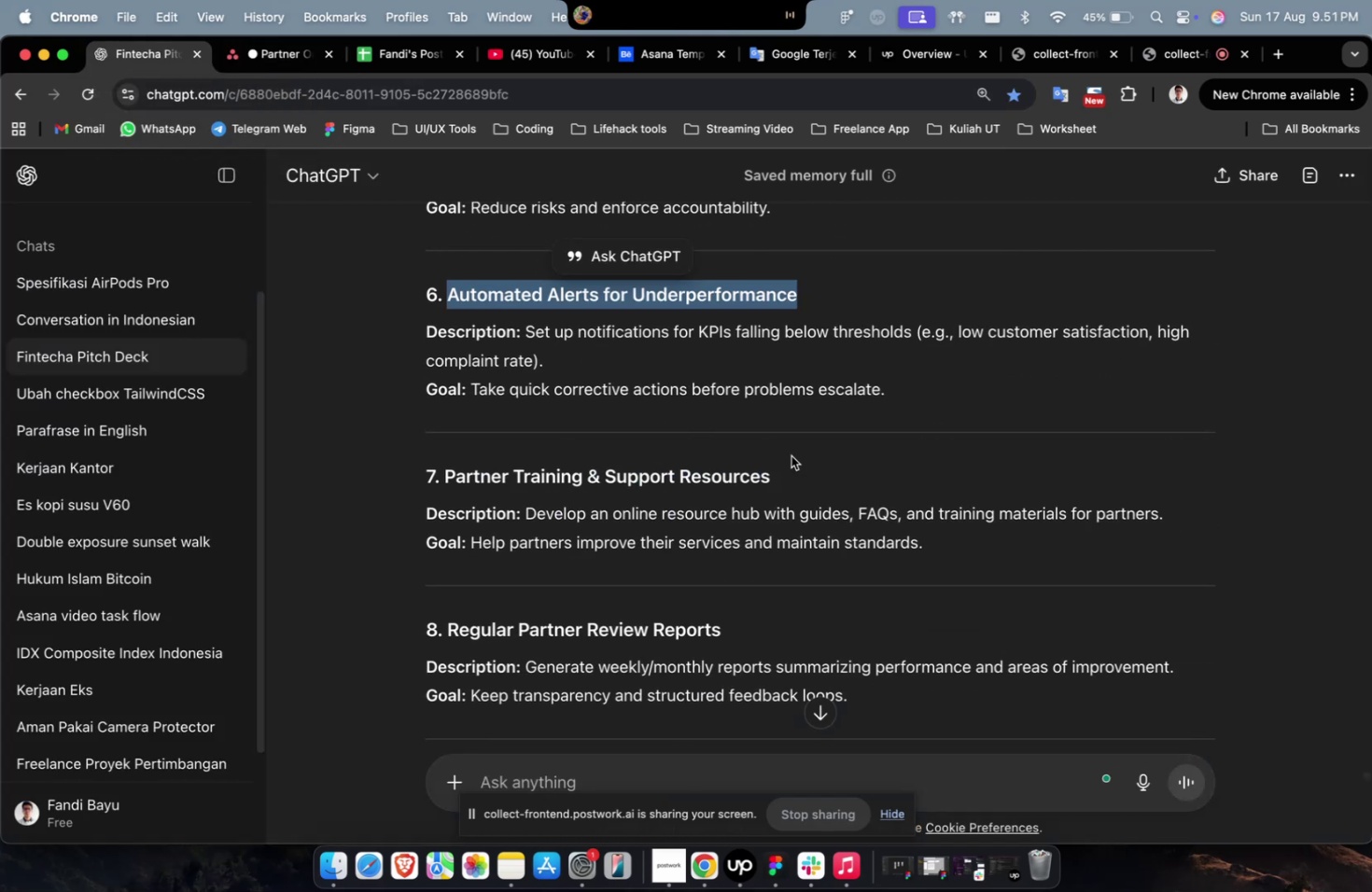 
left_click_drag(start_coordinate=[773, 476], to_coordinate=[444, 483])
 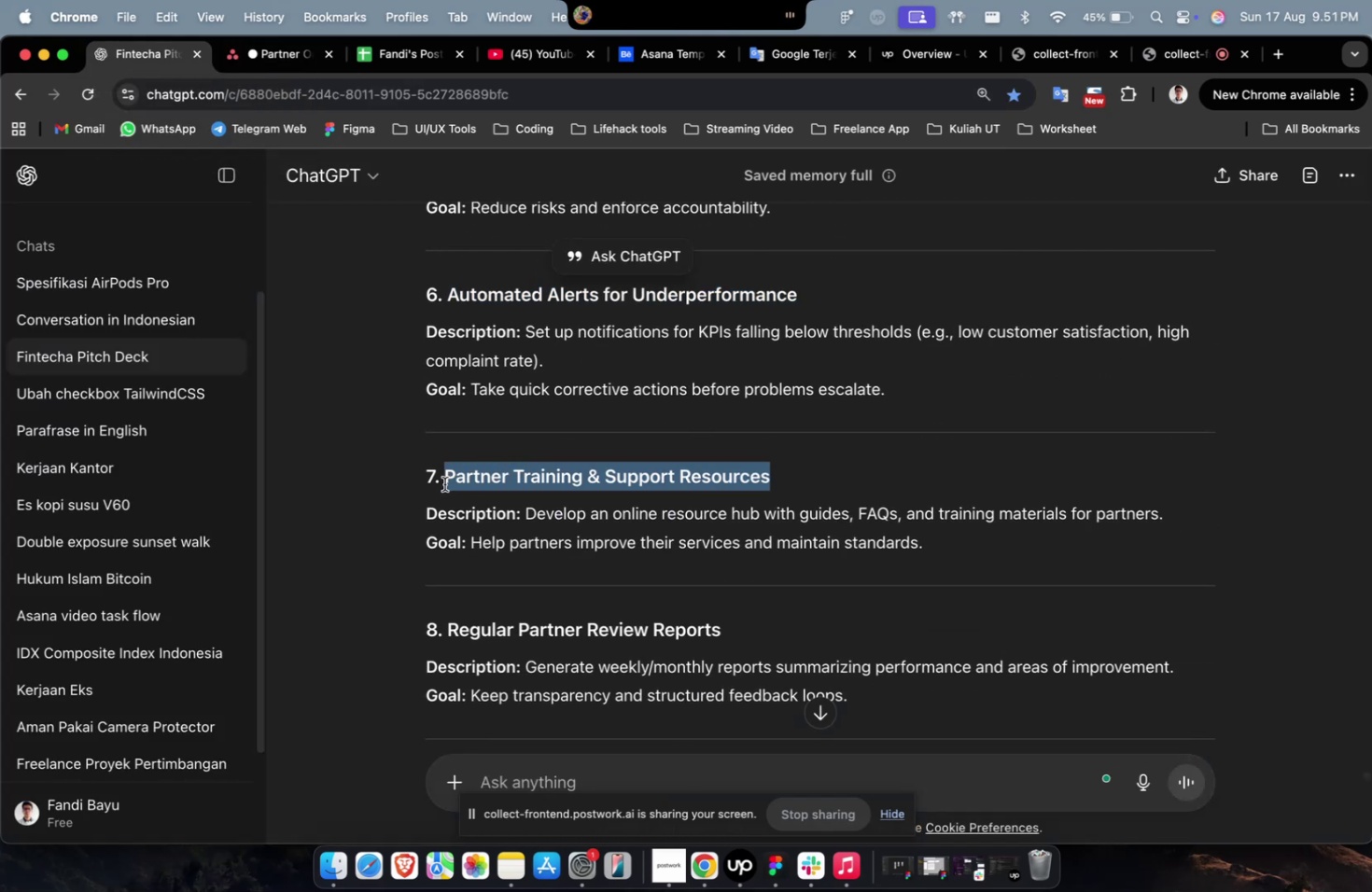 
key(Meta+C)
 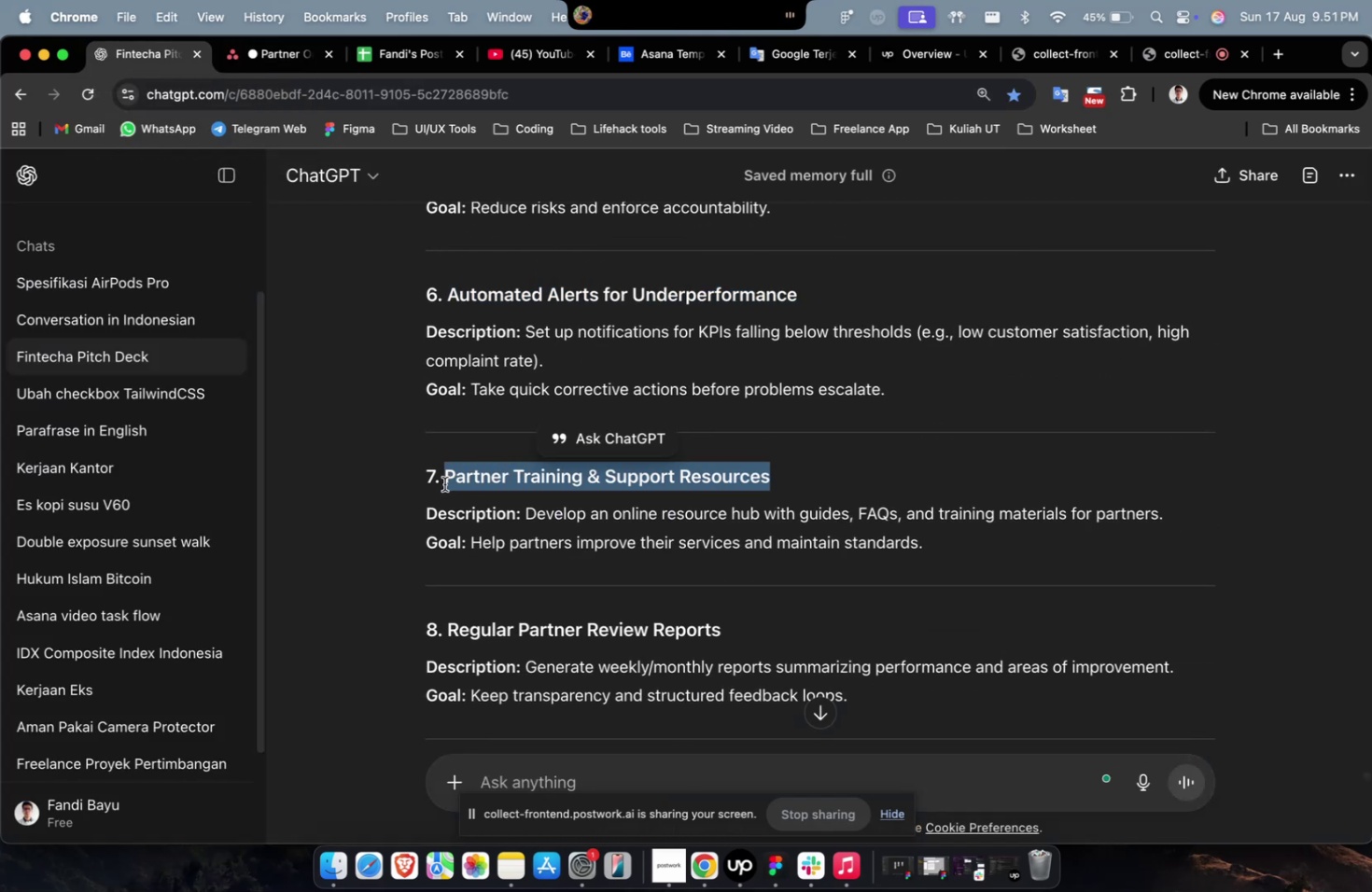 
key(Meta+C)
 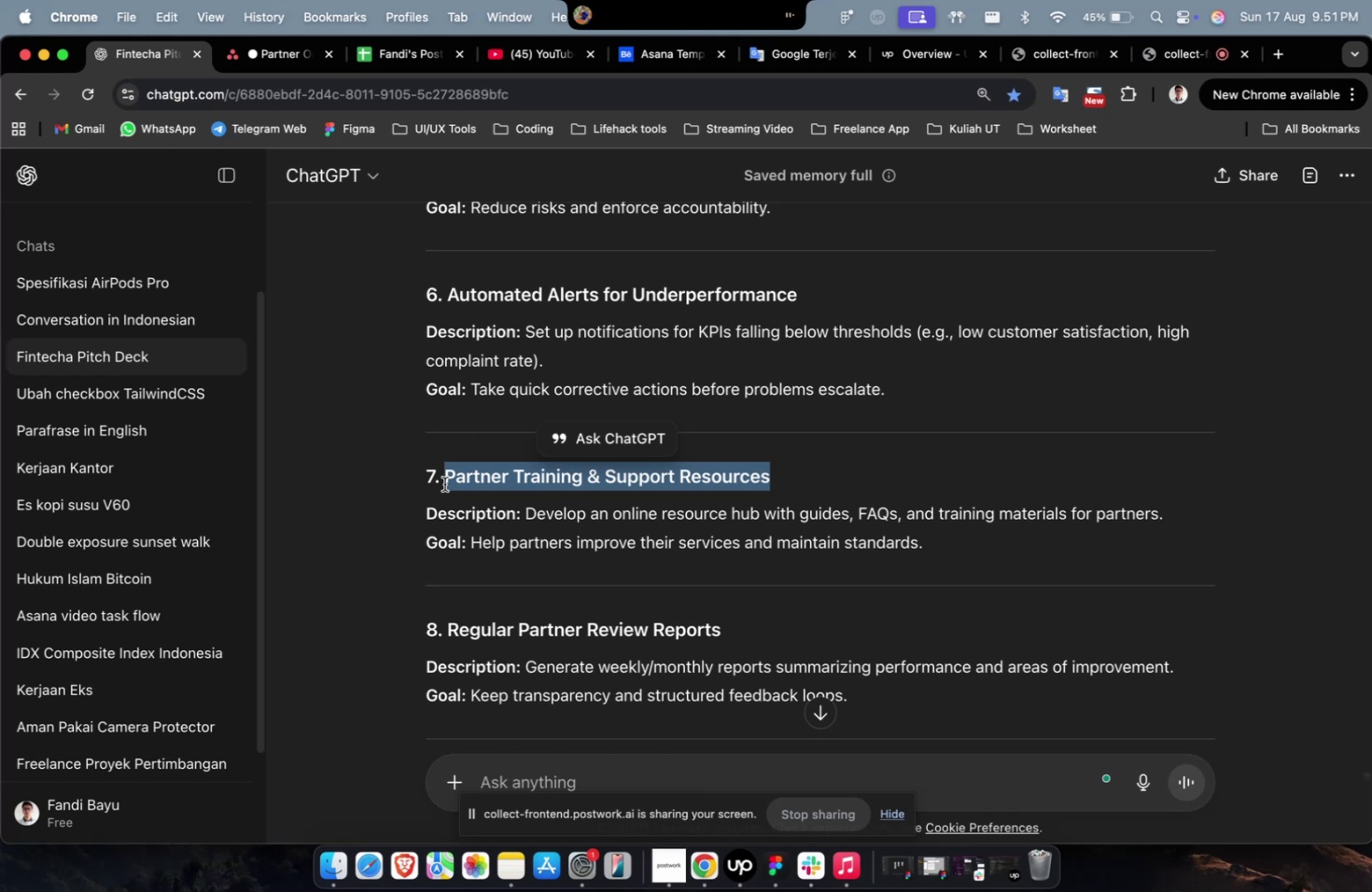 
wait(6.73)
 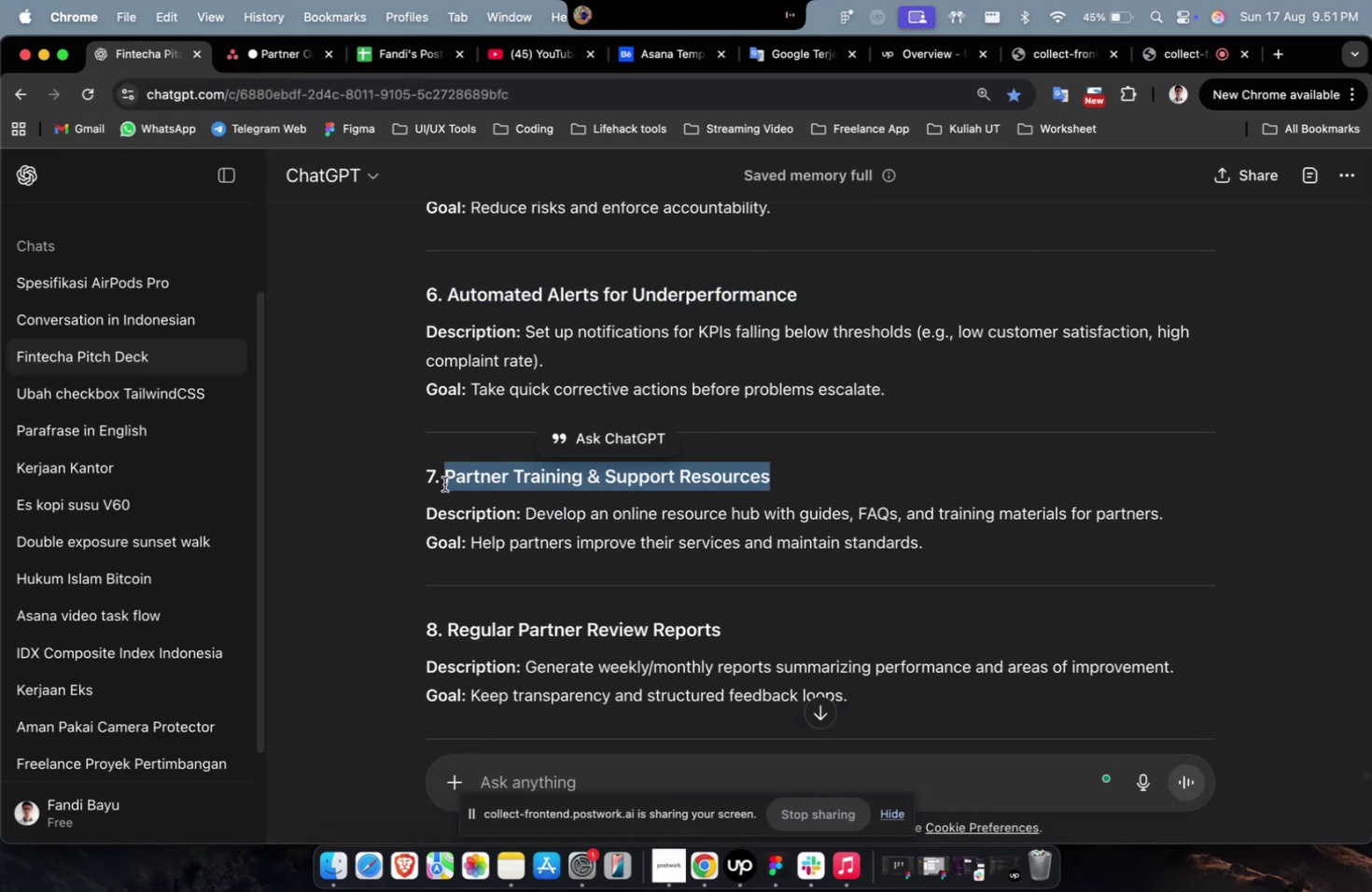 
key(Meta+CommandLeft)
 